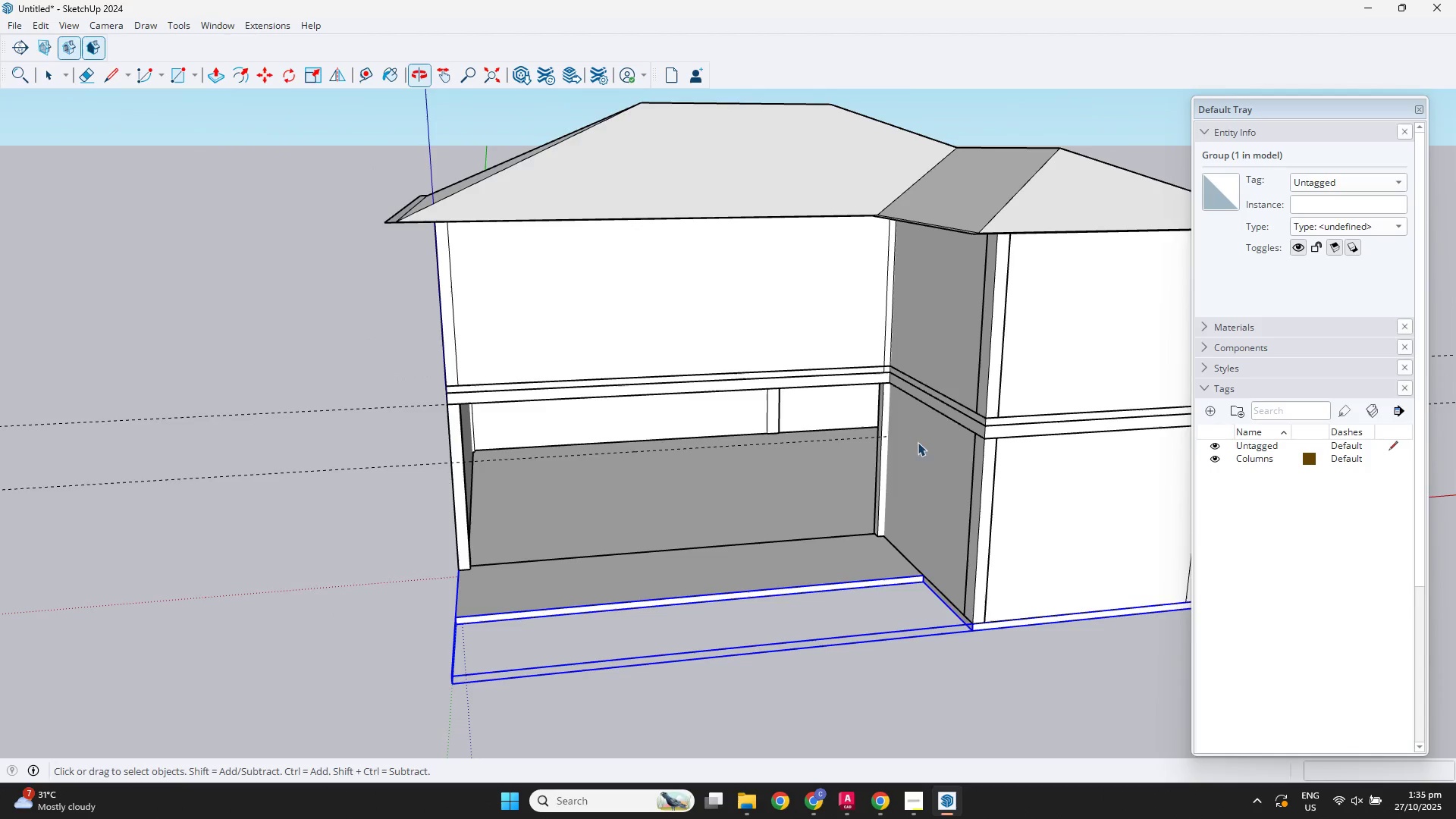 
scroll: coordinate [465, 424], scroll_direction: up, amount: 3.0
 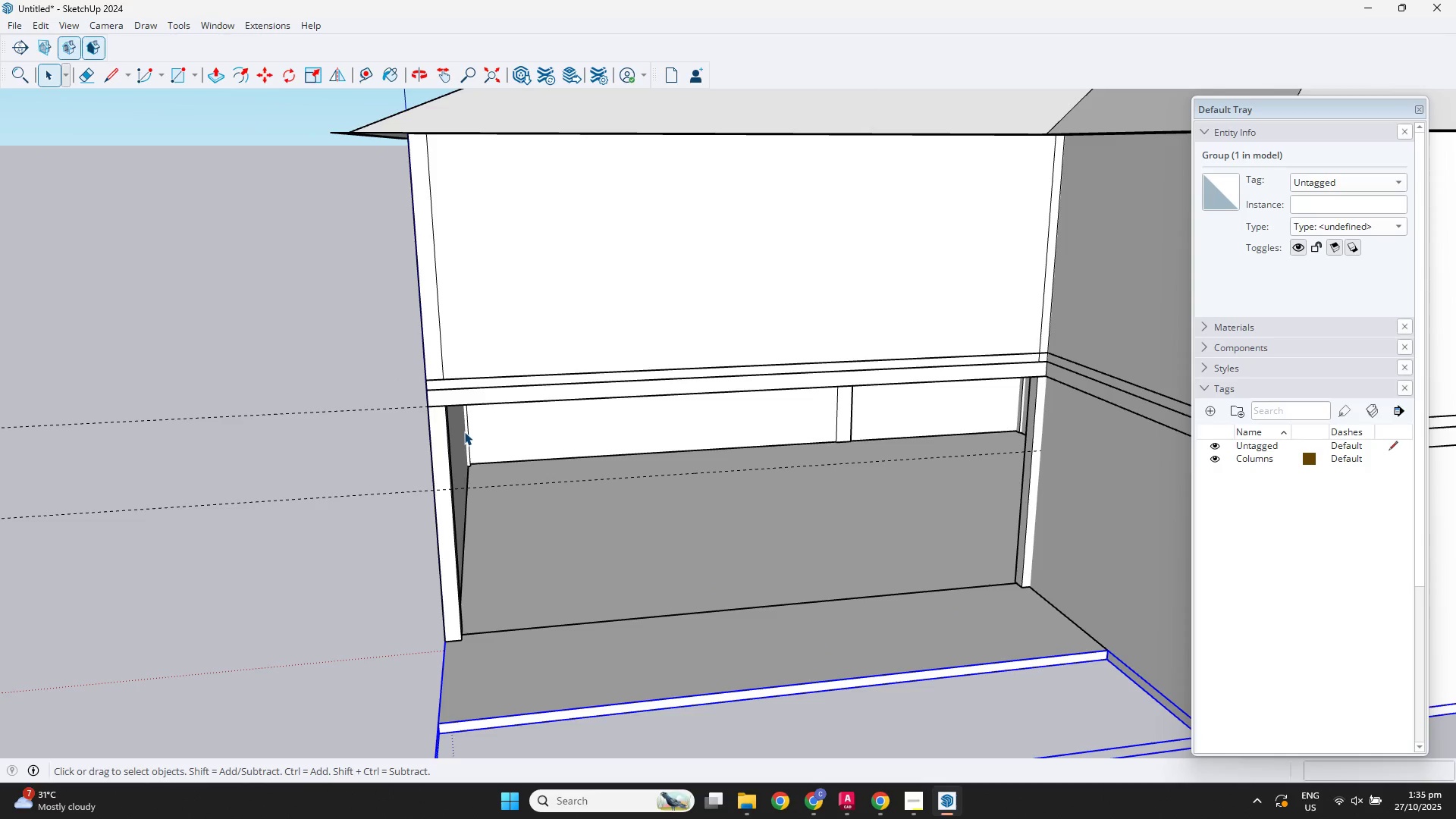 
key(R)
 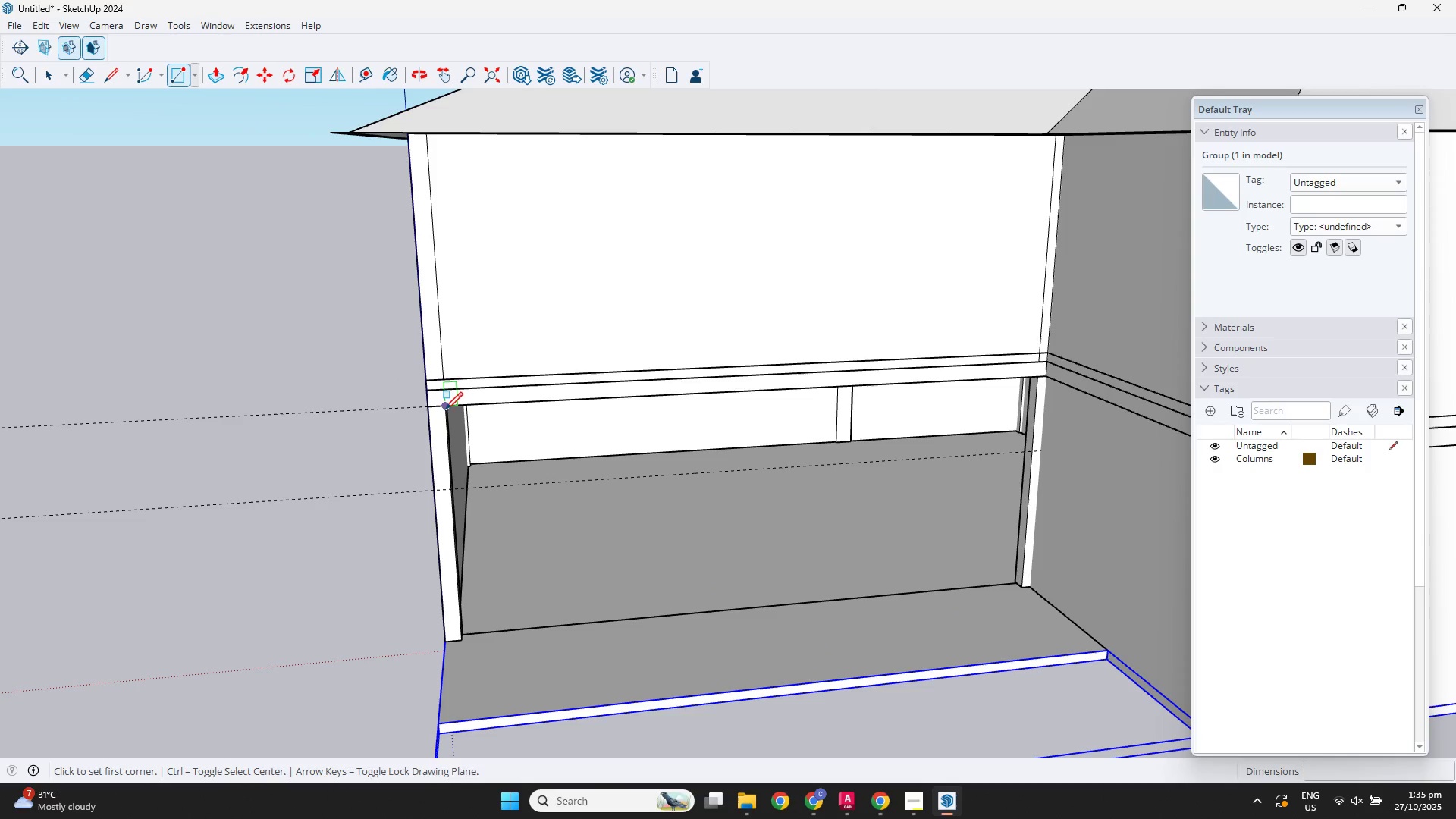 
left_click([447, 409])
 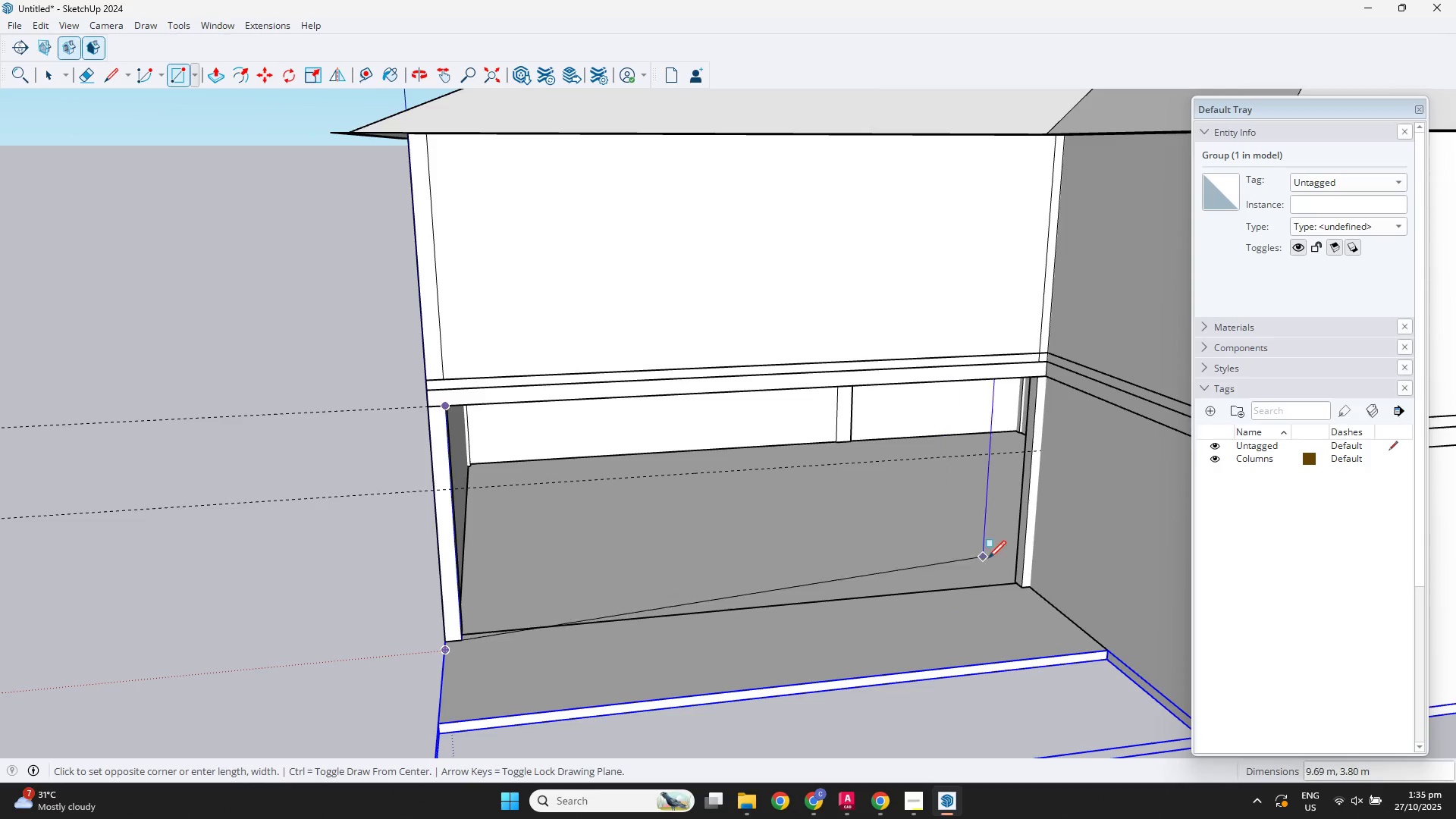 
scroll: coordinate [1028, 602], scroll_direction: up, amount: 9.0
 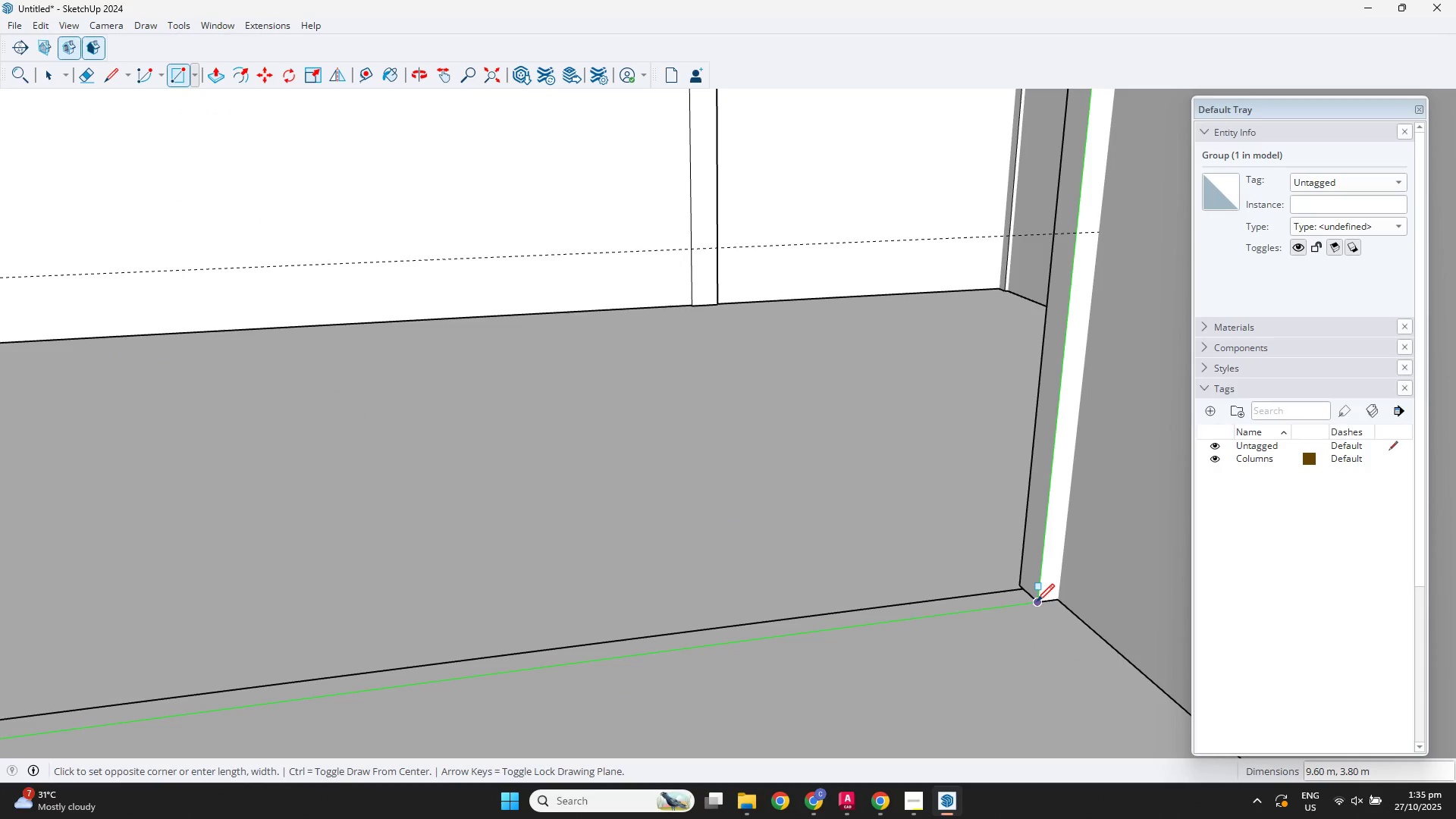 
scroll: coordinate [1037, 601], scroll_direction: down, amount: 6.0
 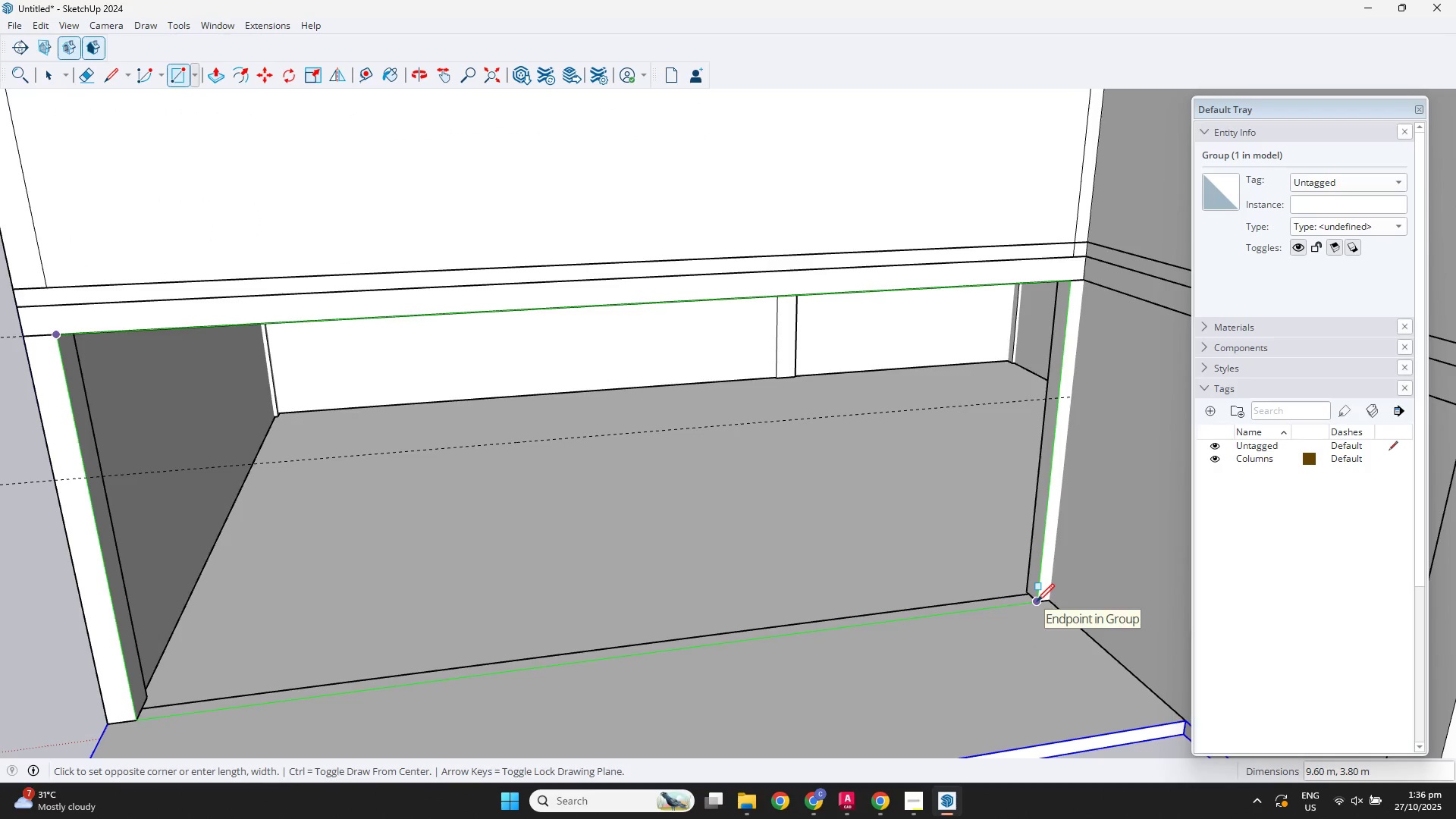 
left_click([1037, 601])
 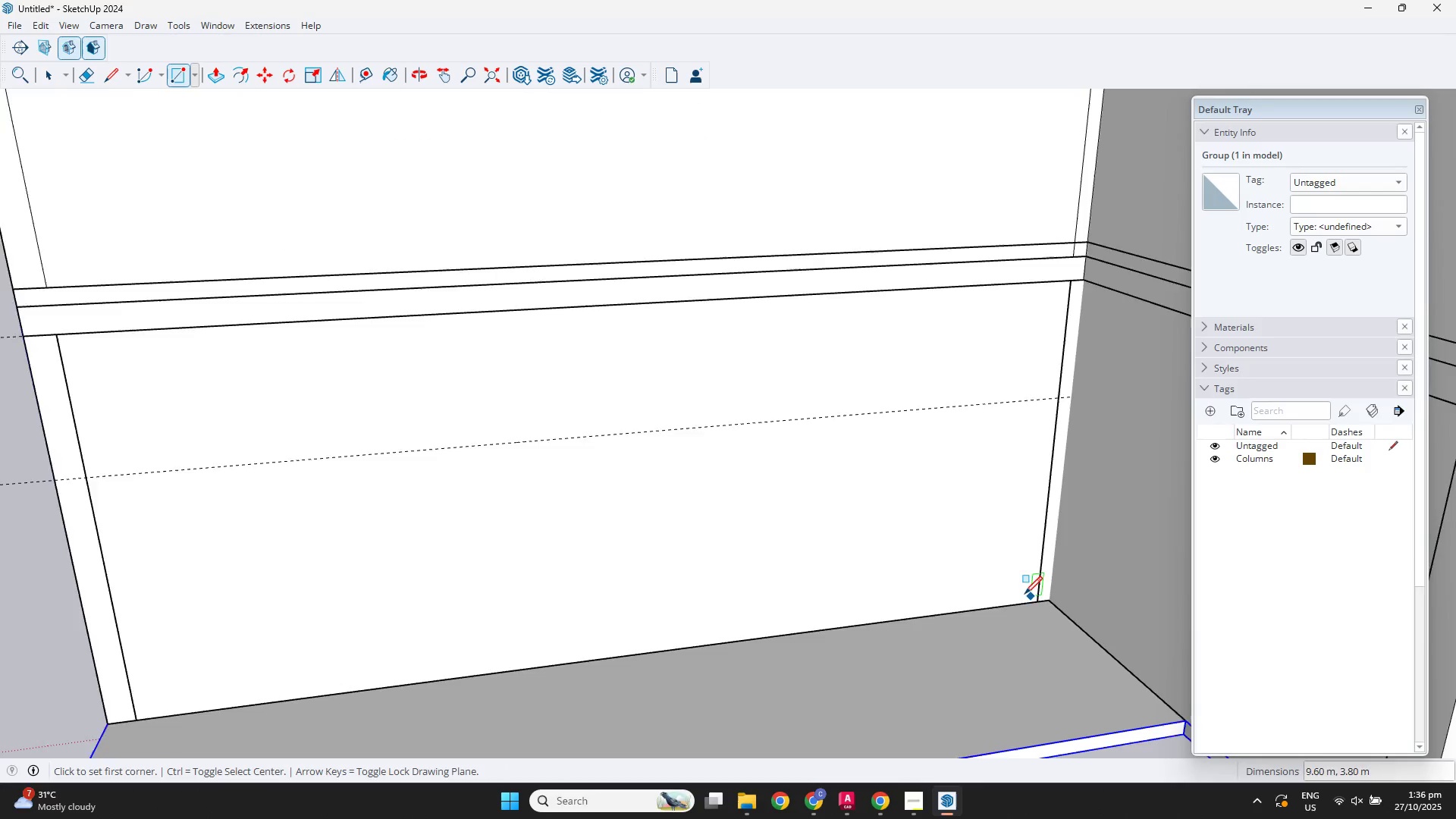 
scroll: coordinate [999, 579], scroll_direction: down, amount: 2.0
 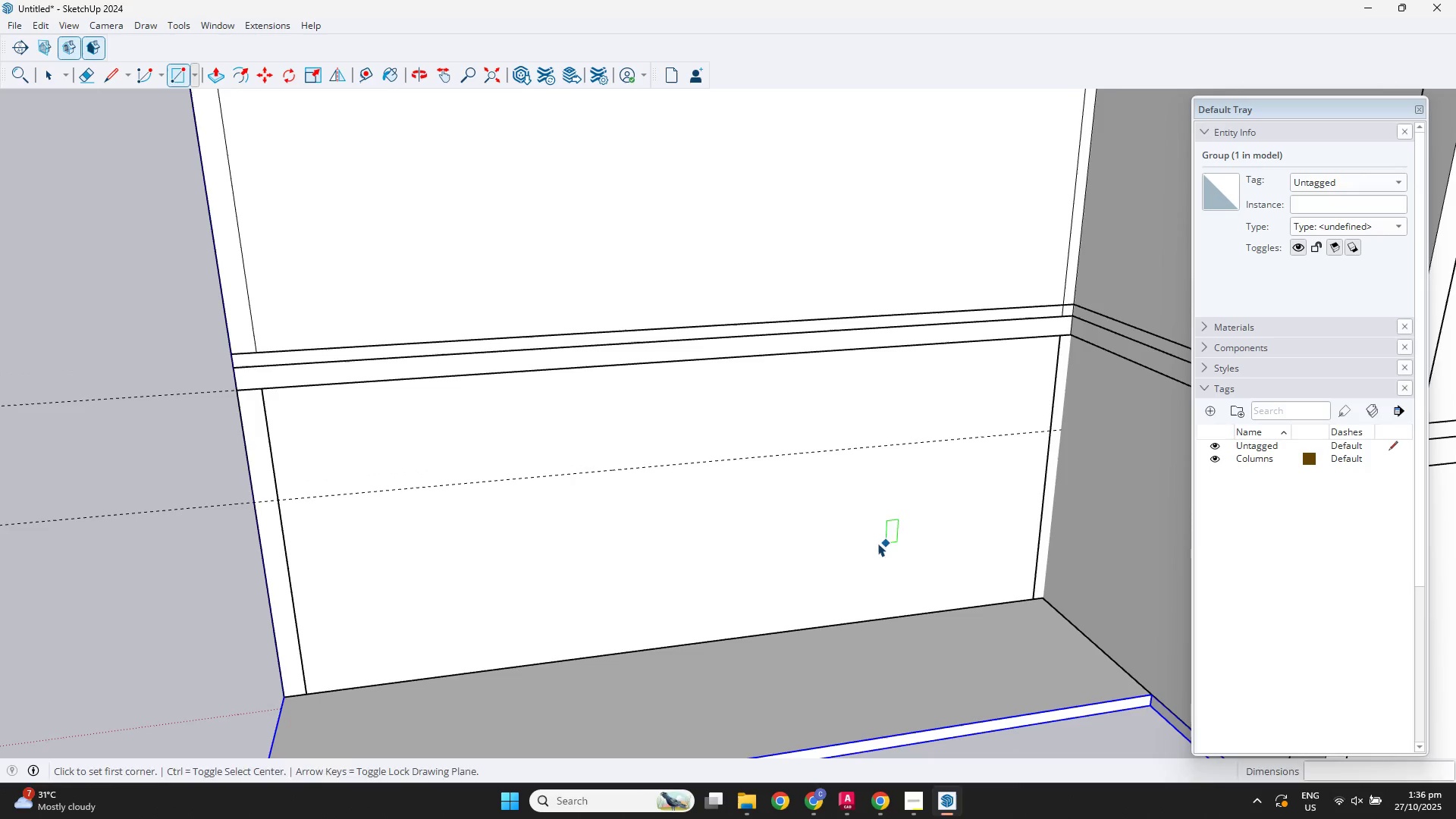 
key(Space)
 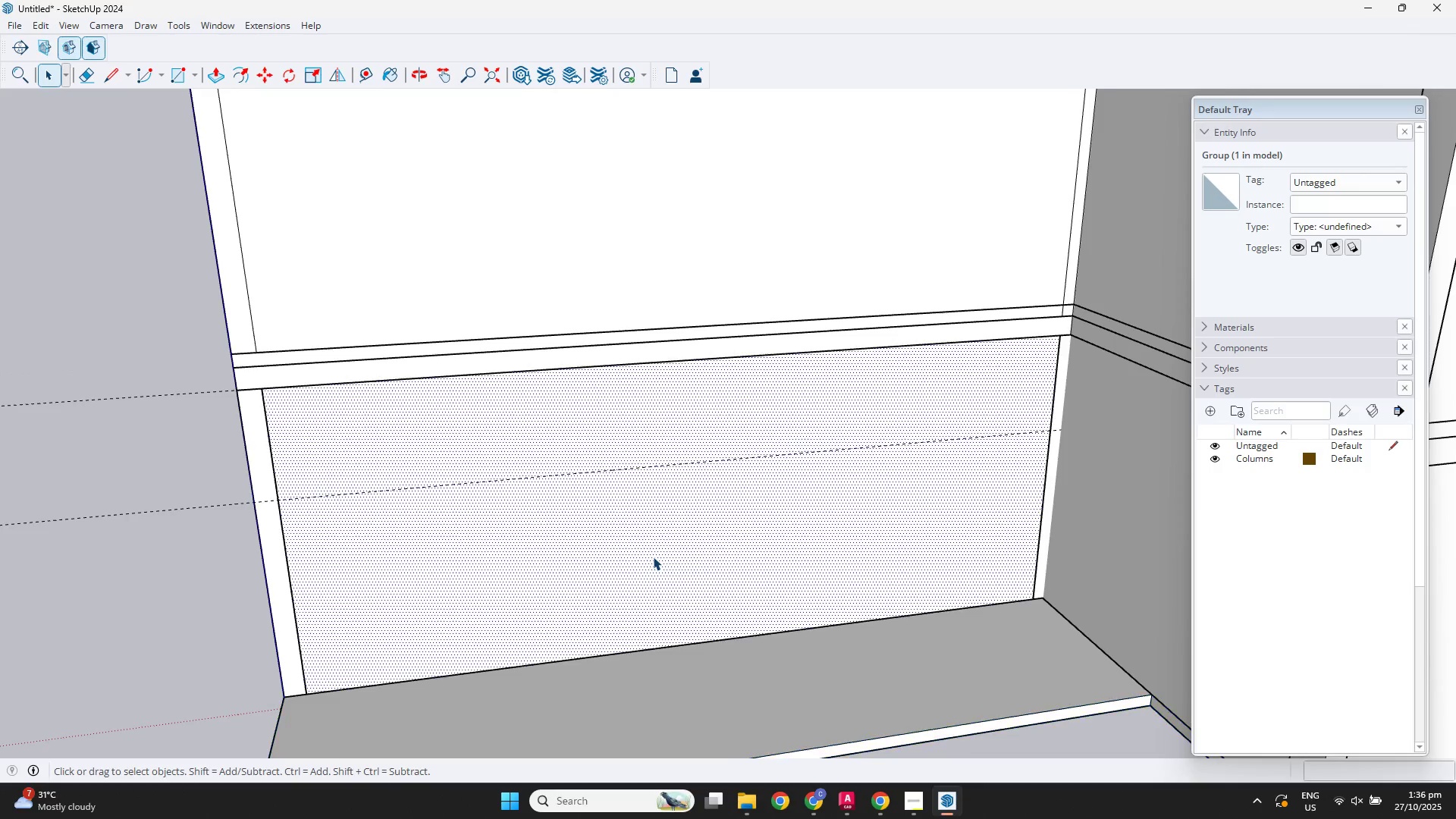 
double_click([653, 557])
 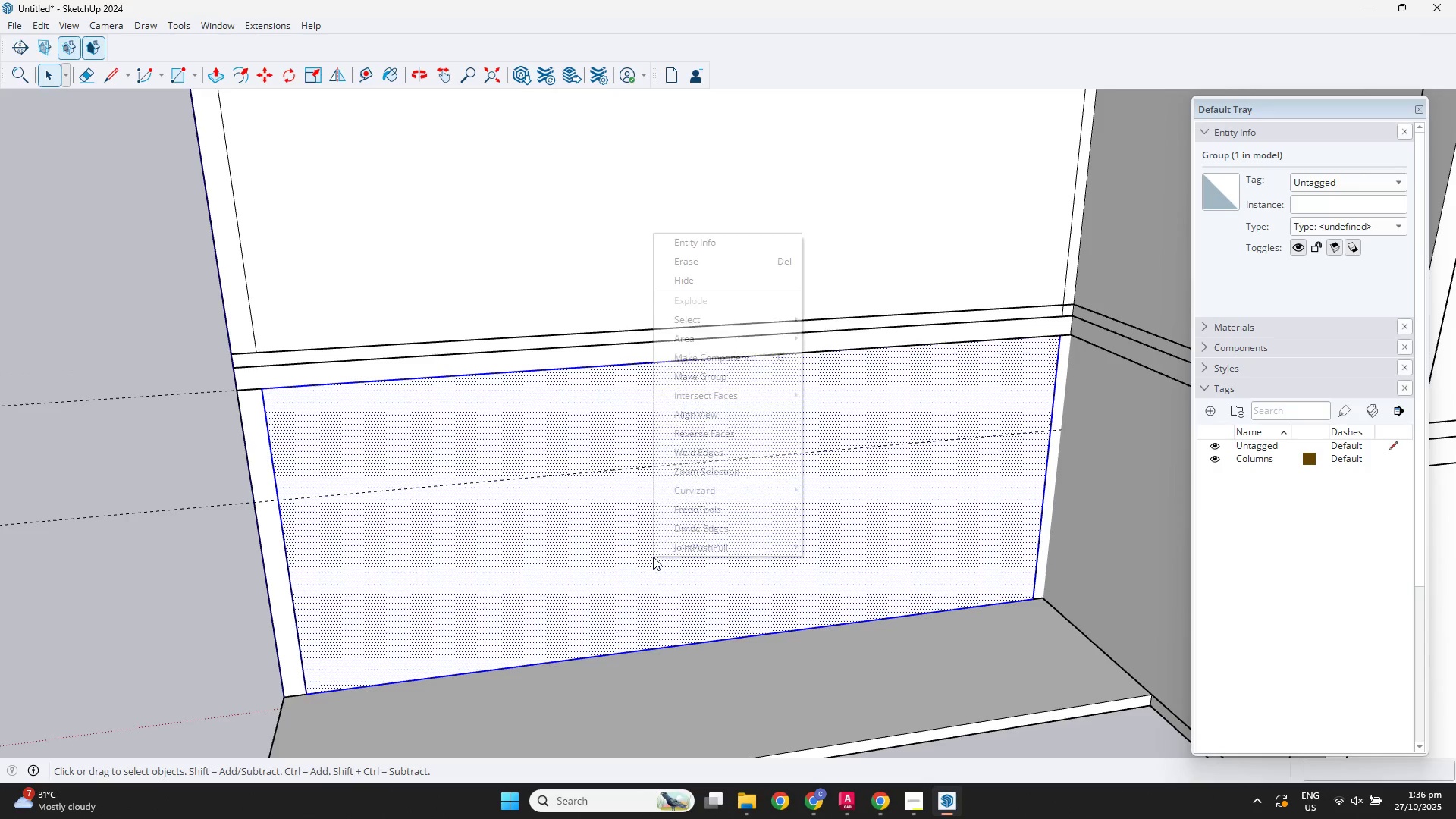 
right_click([653, 557])
 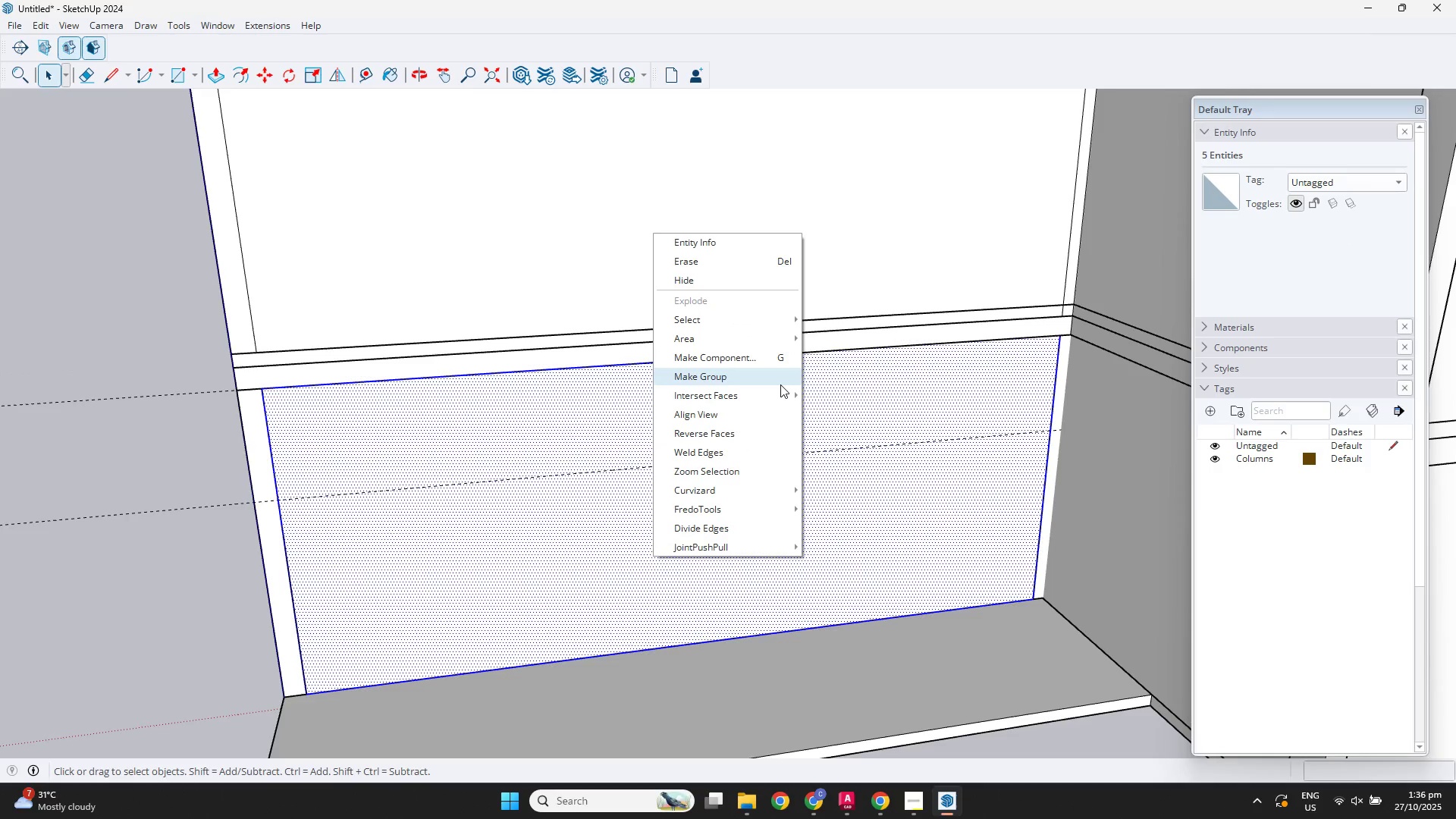 
left_click([780, 384])
 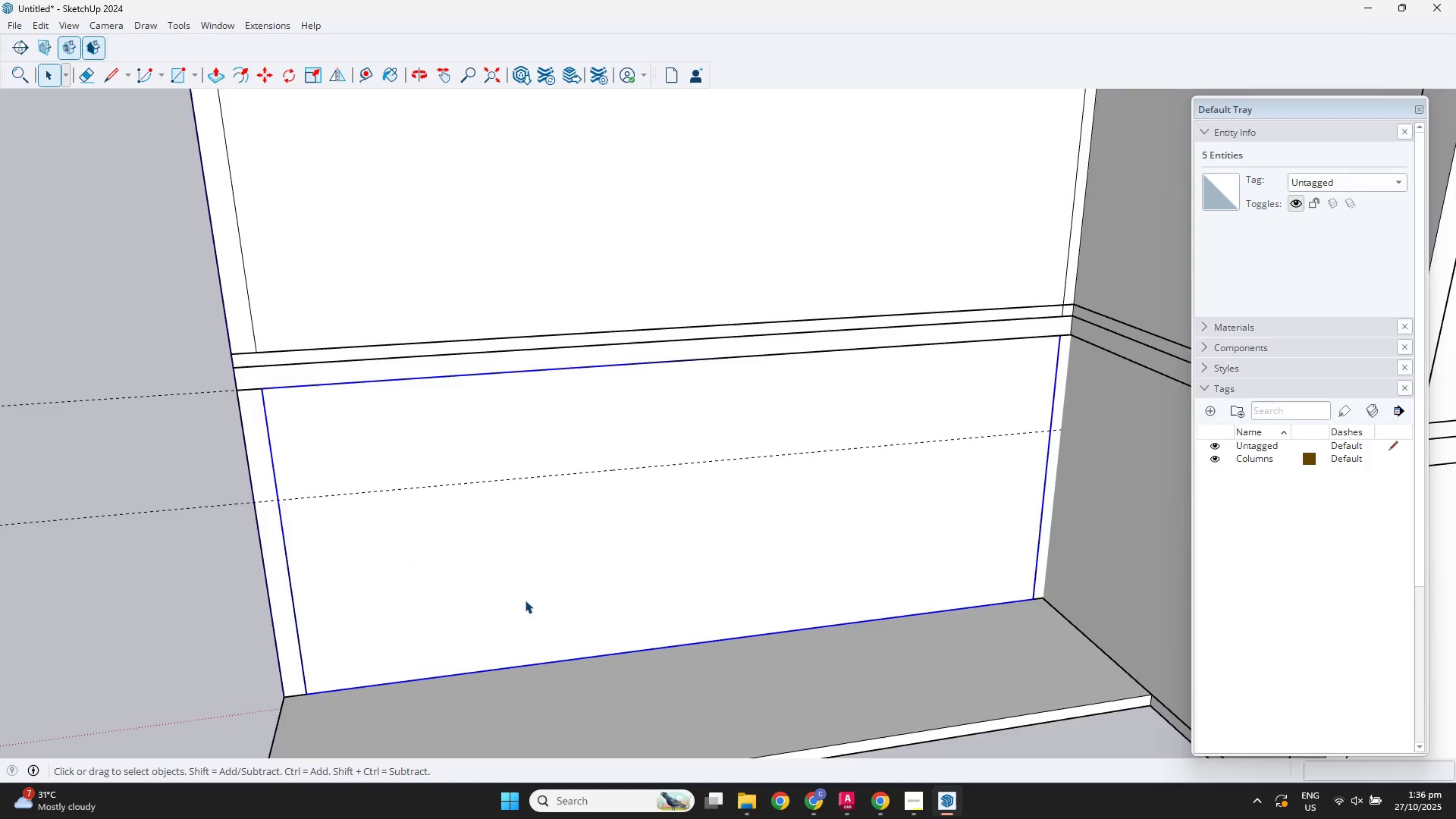 
triple_click([525, 600])
 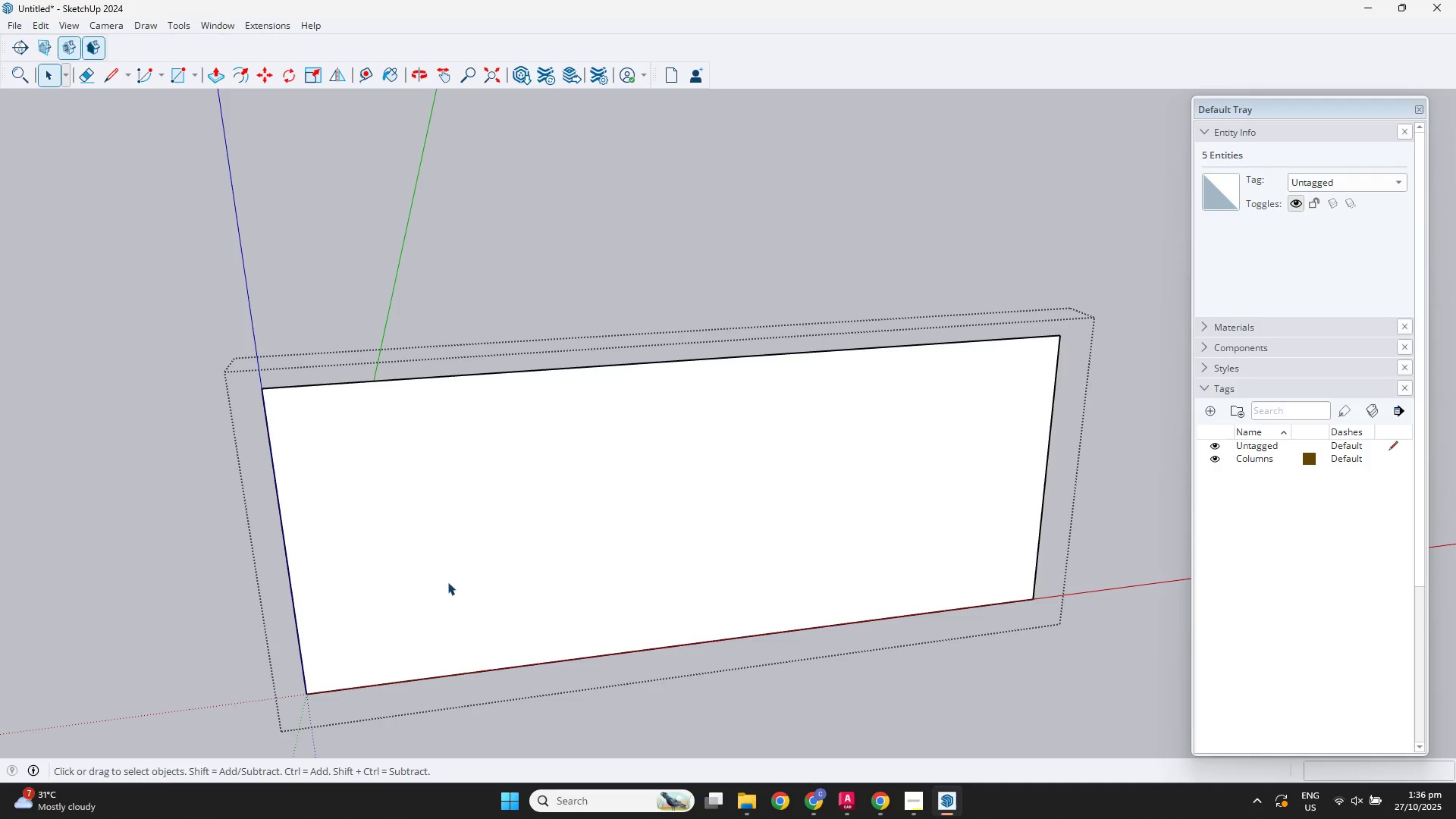 
triple_click([447, 582])
 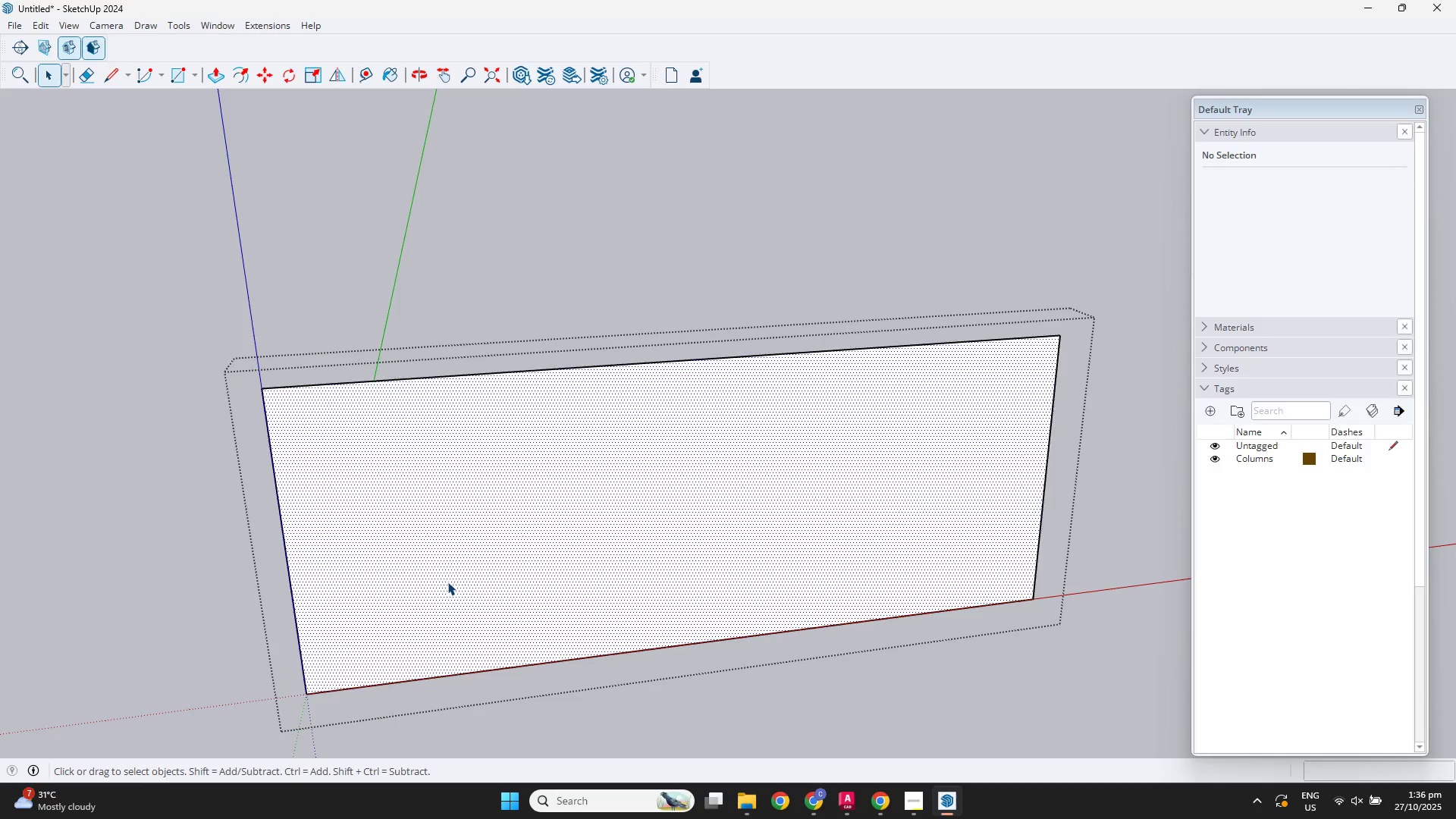 
triple_click([447, 582])
 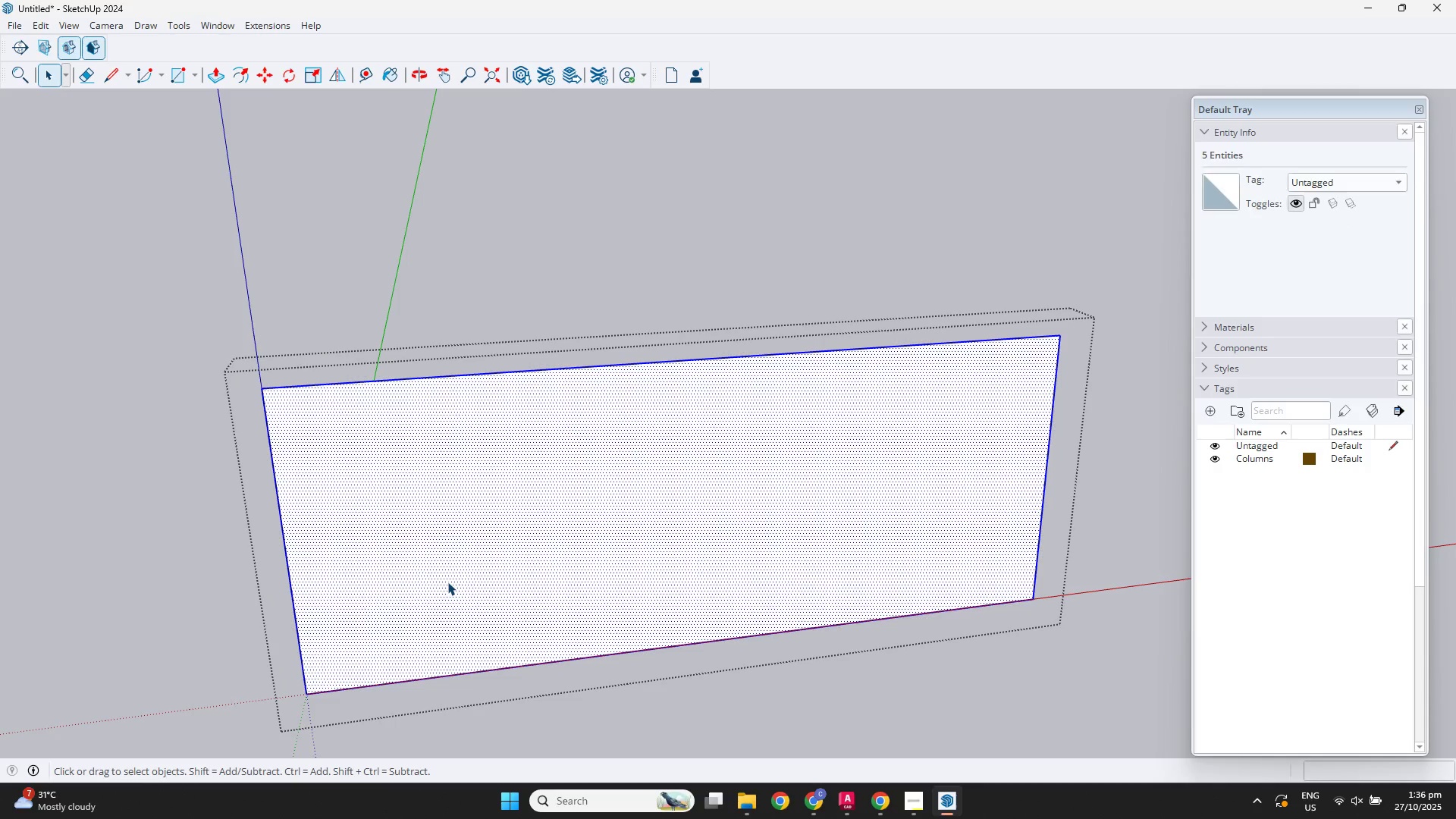 
key(F3)
 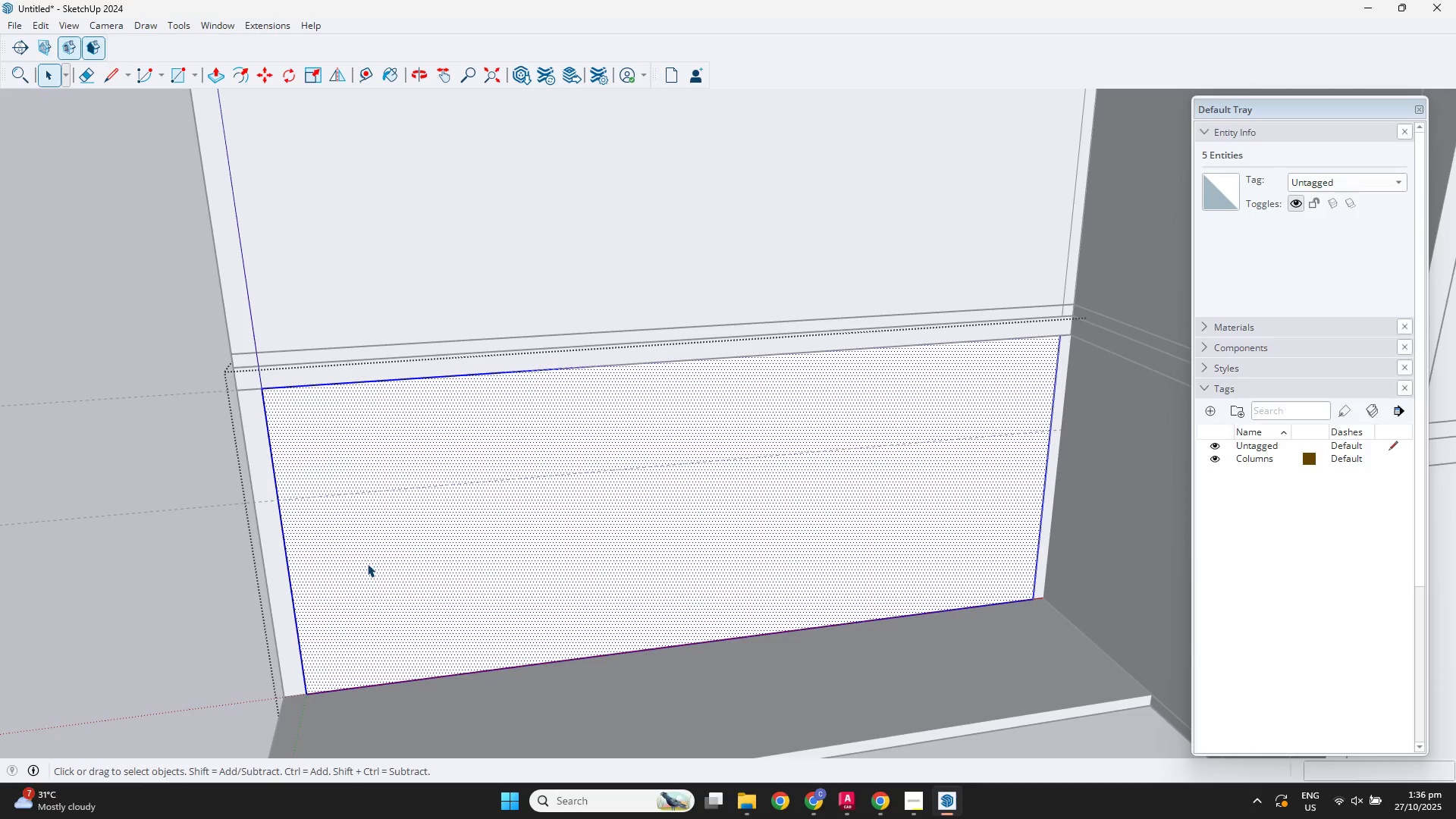 
key(F)
 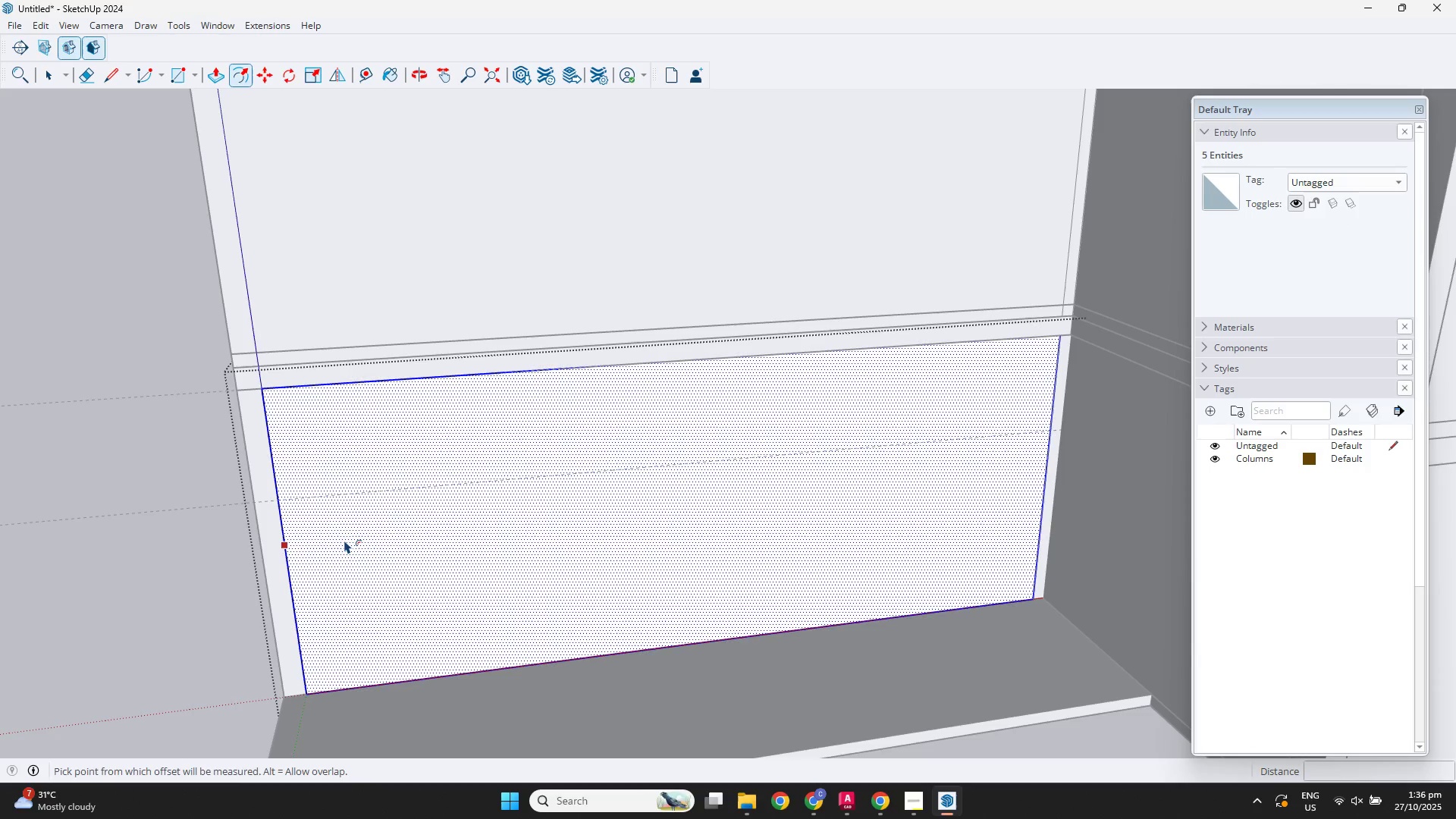 
left_click([344, 540])
 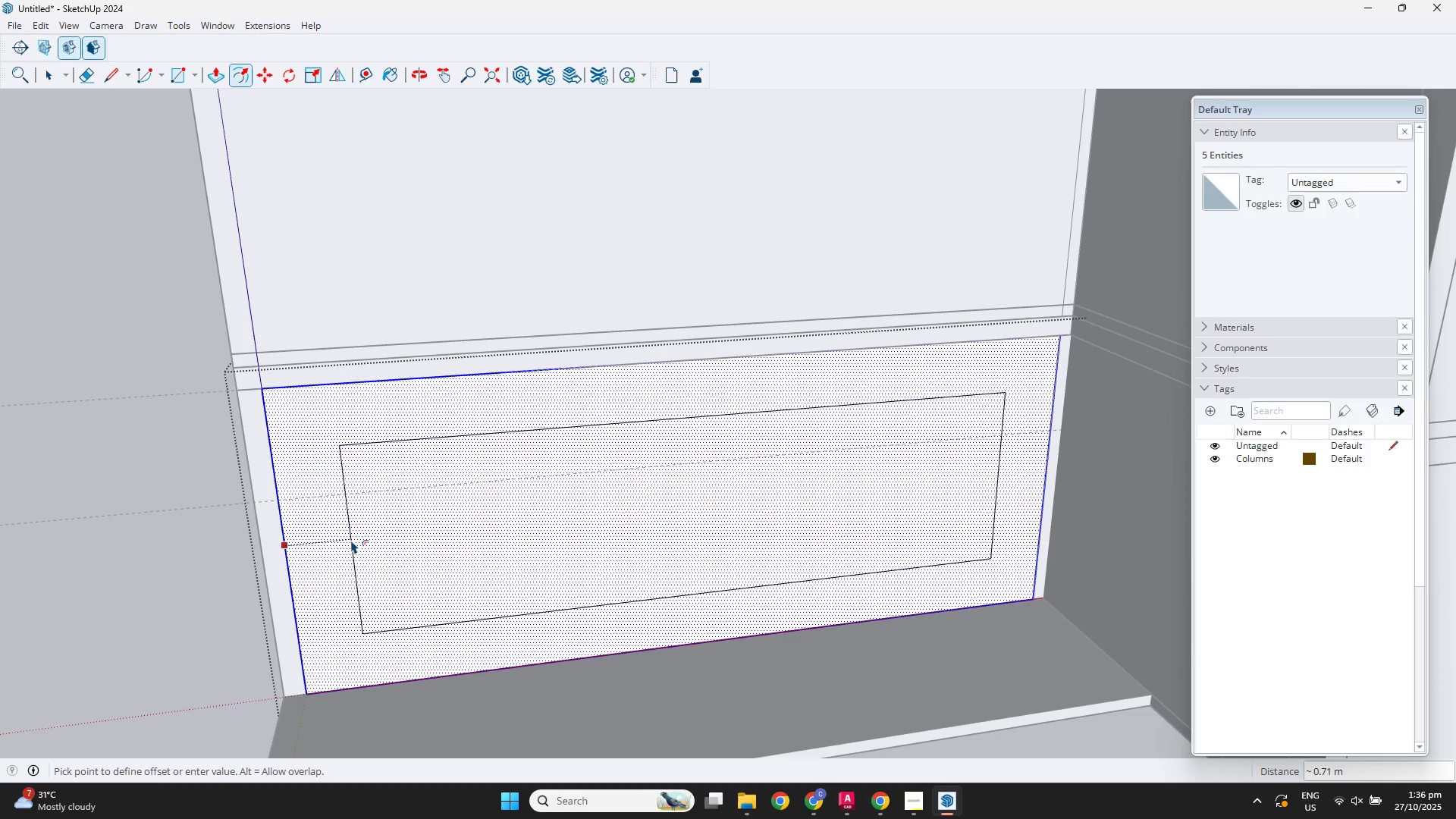 
key(NumpadDecimal)
 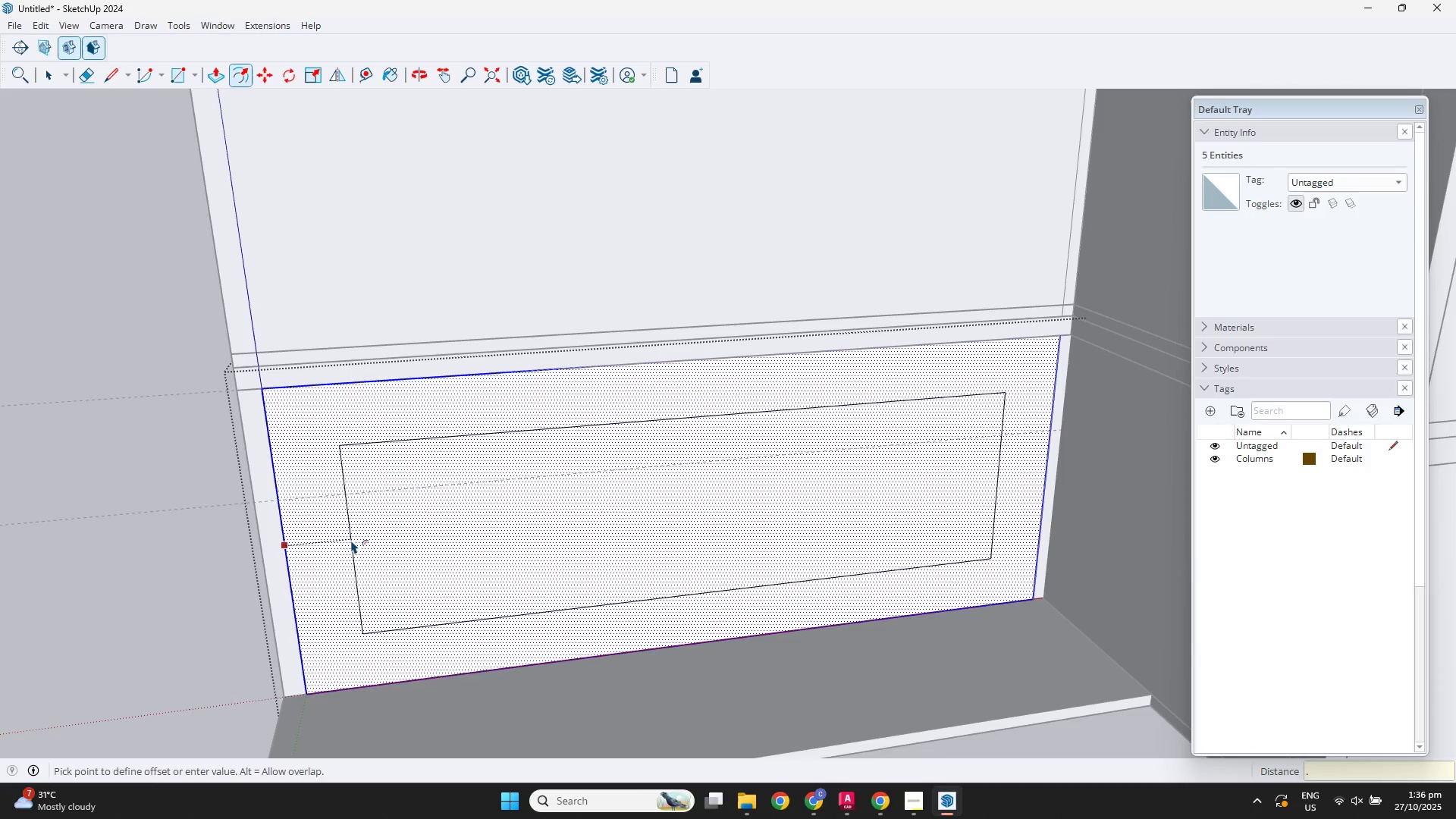 
key(Numpad0)
 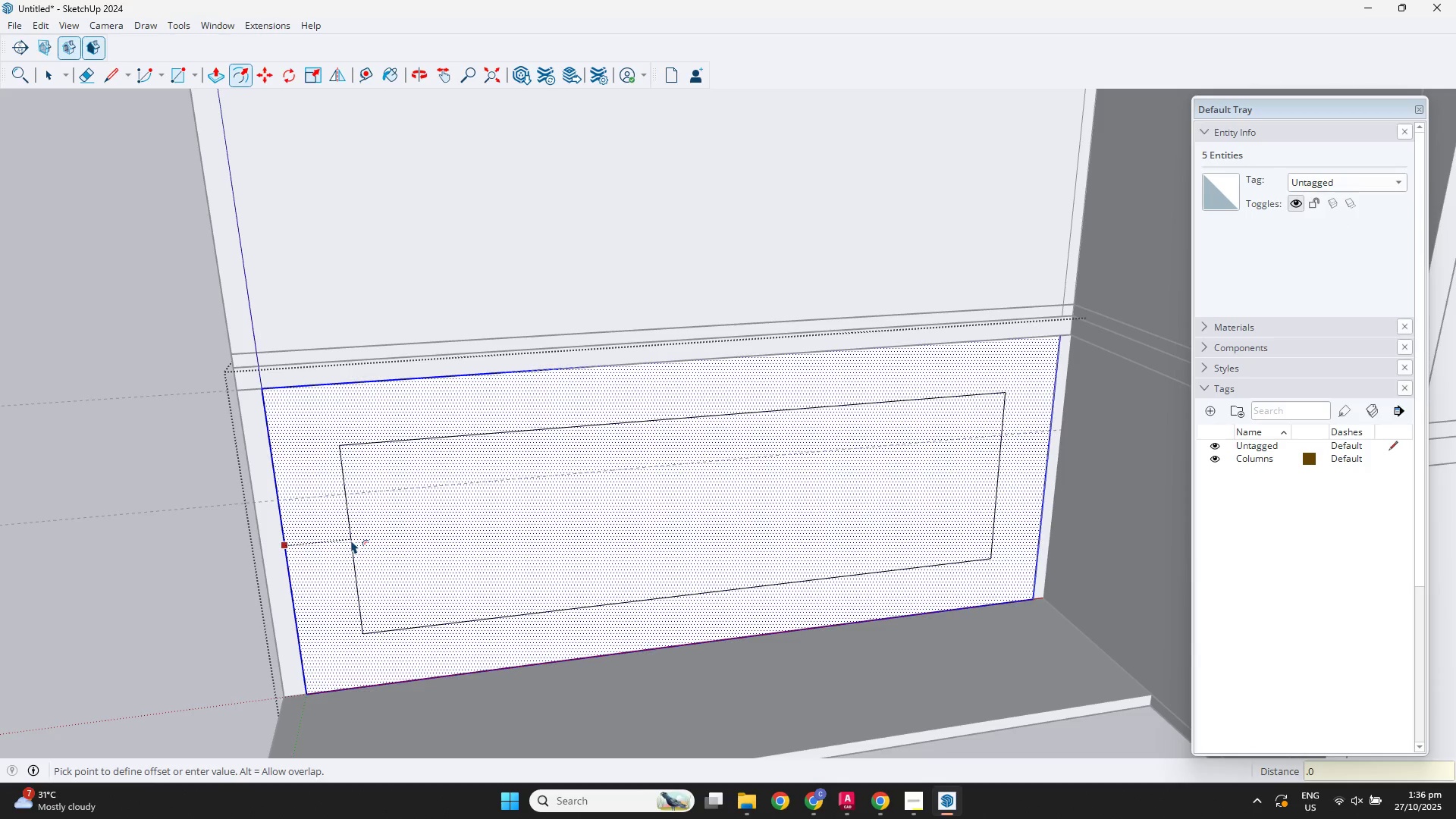 
key(Numpad5)
 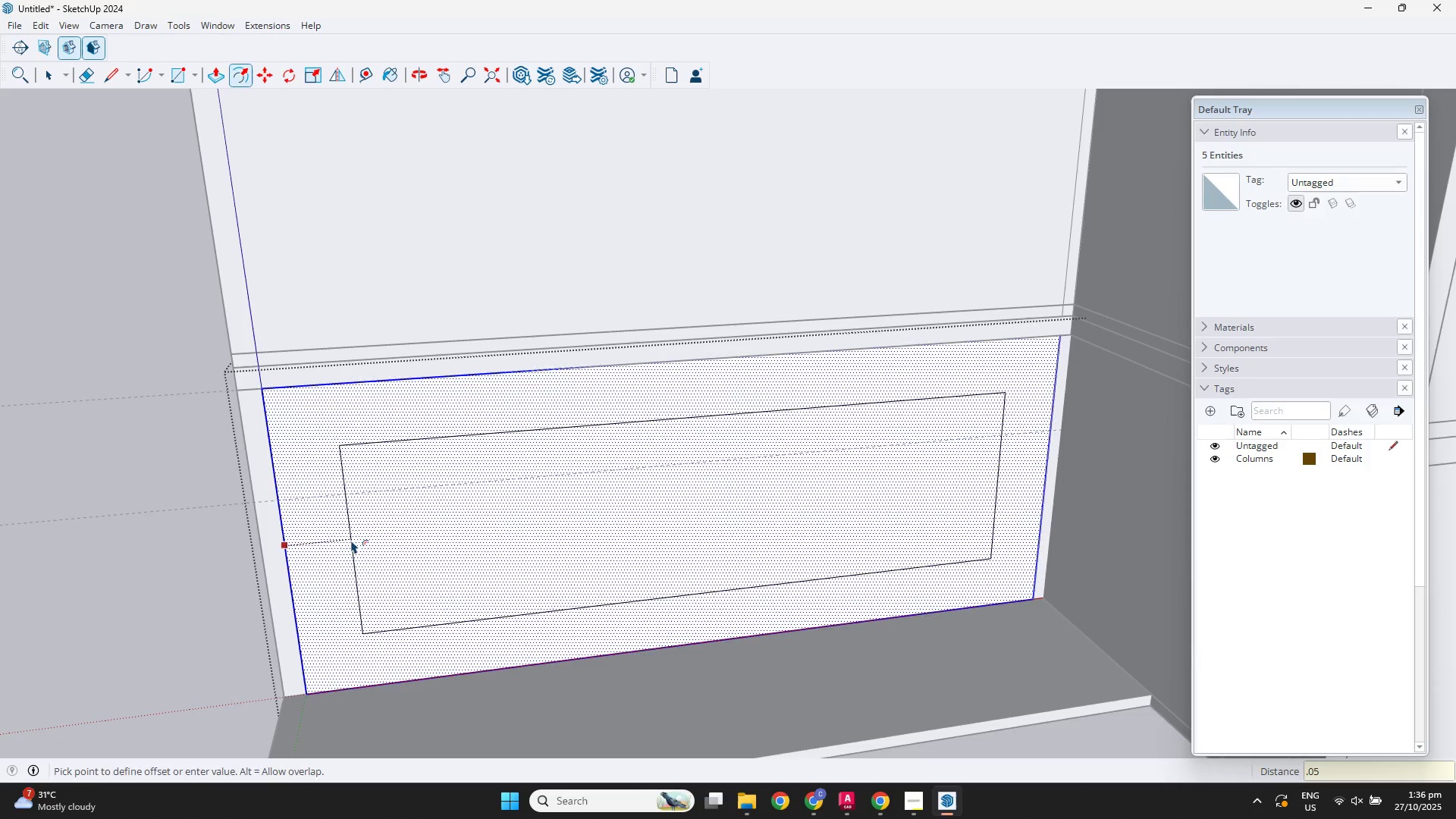 
key(NumpadEnter)
 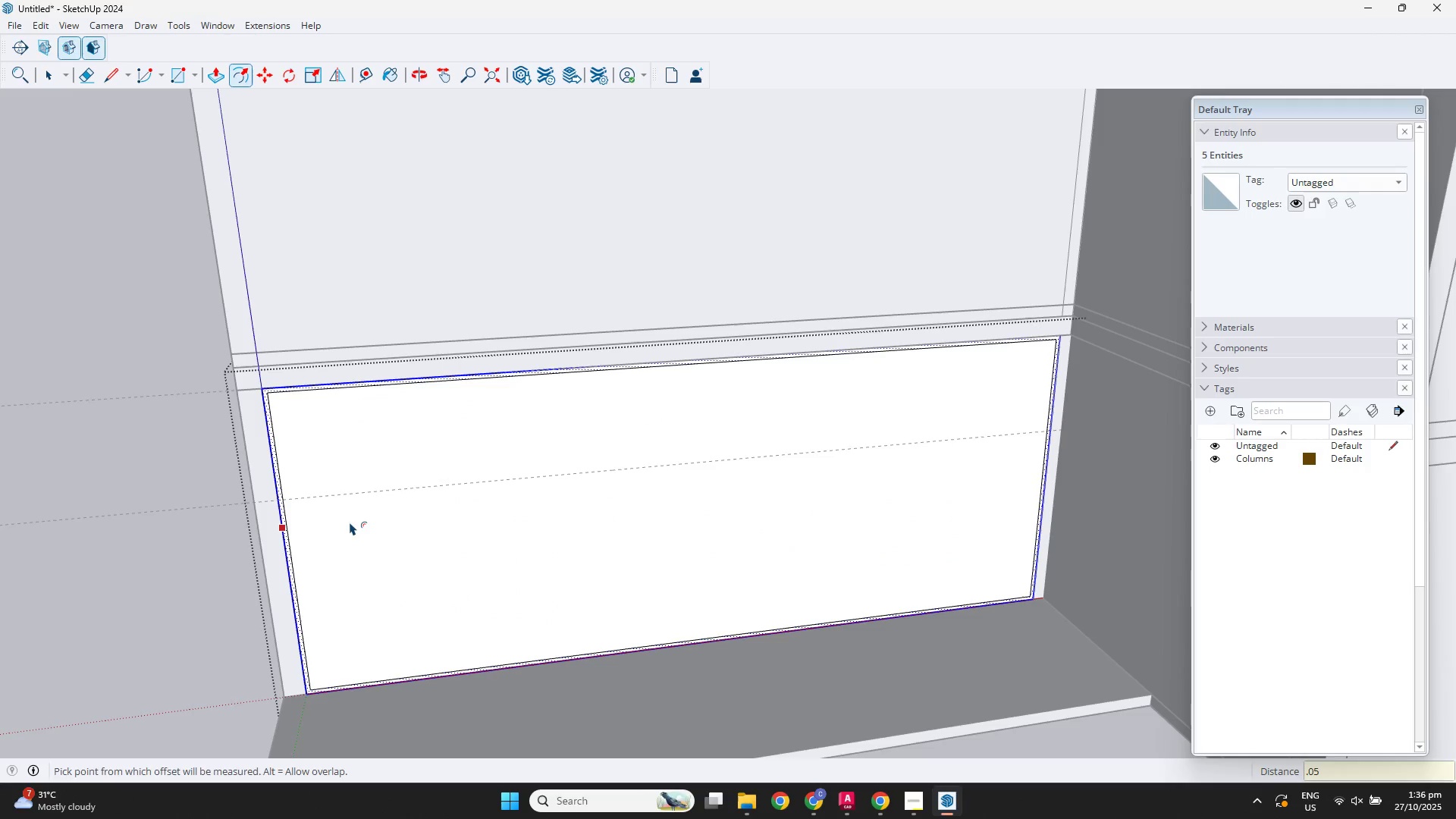 
key(Escape)
 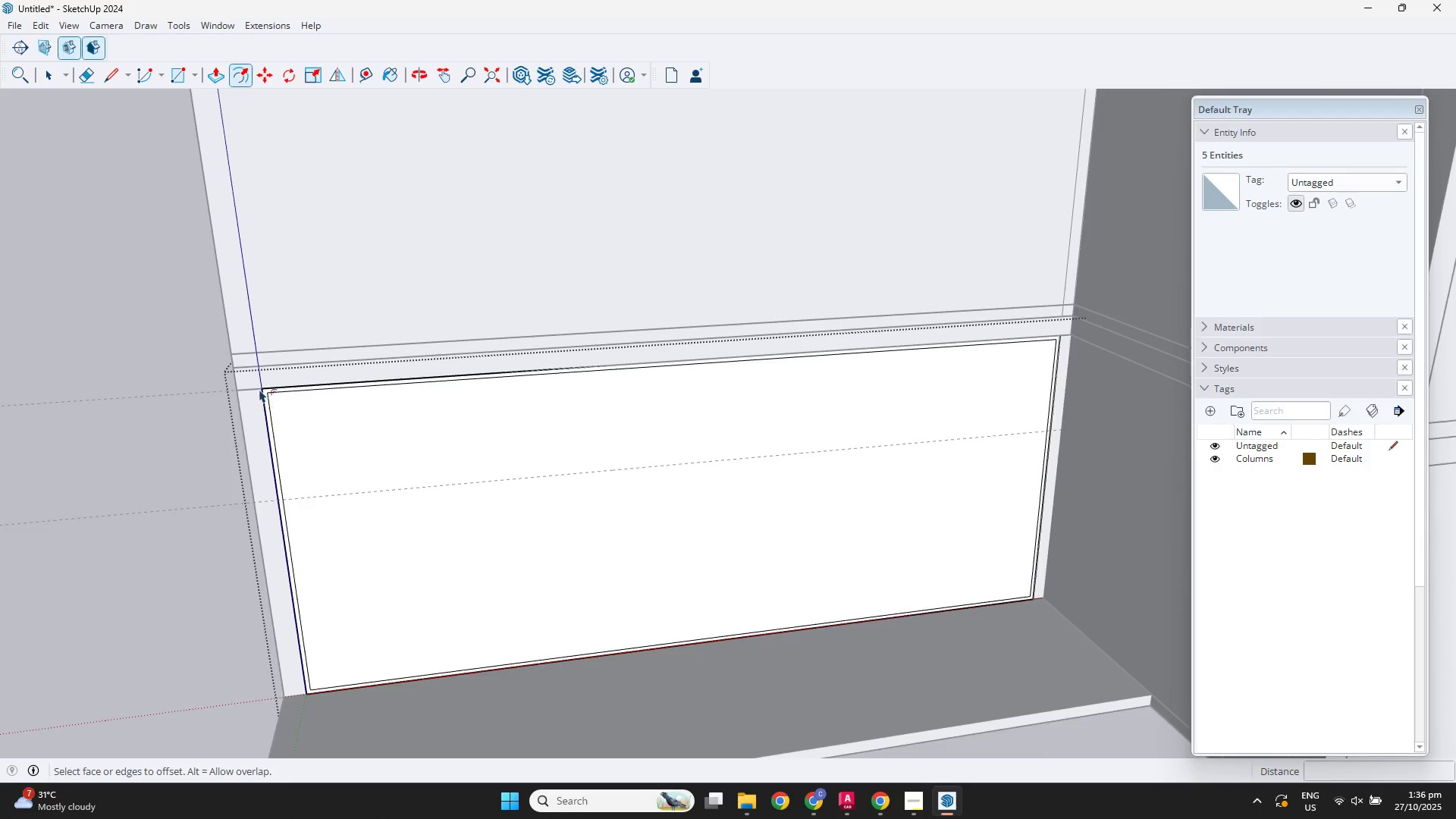 
scroll: coordinate [265, 388], scroll_direction: up, amount: 8.0
 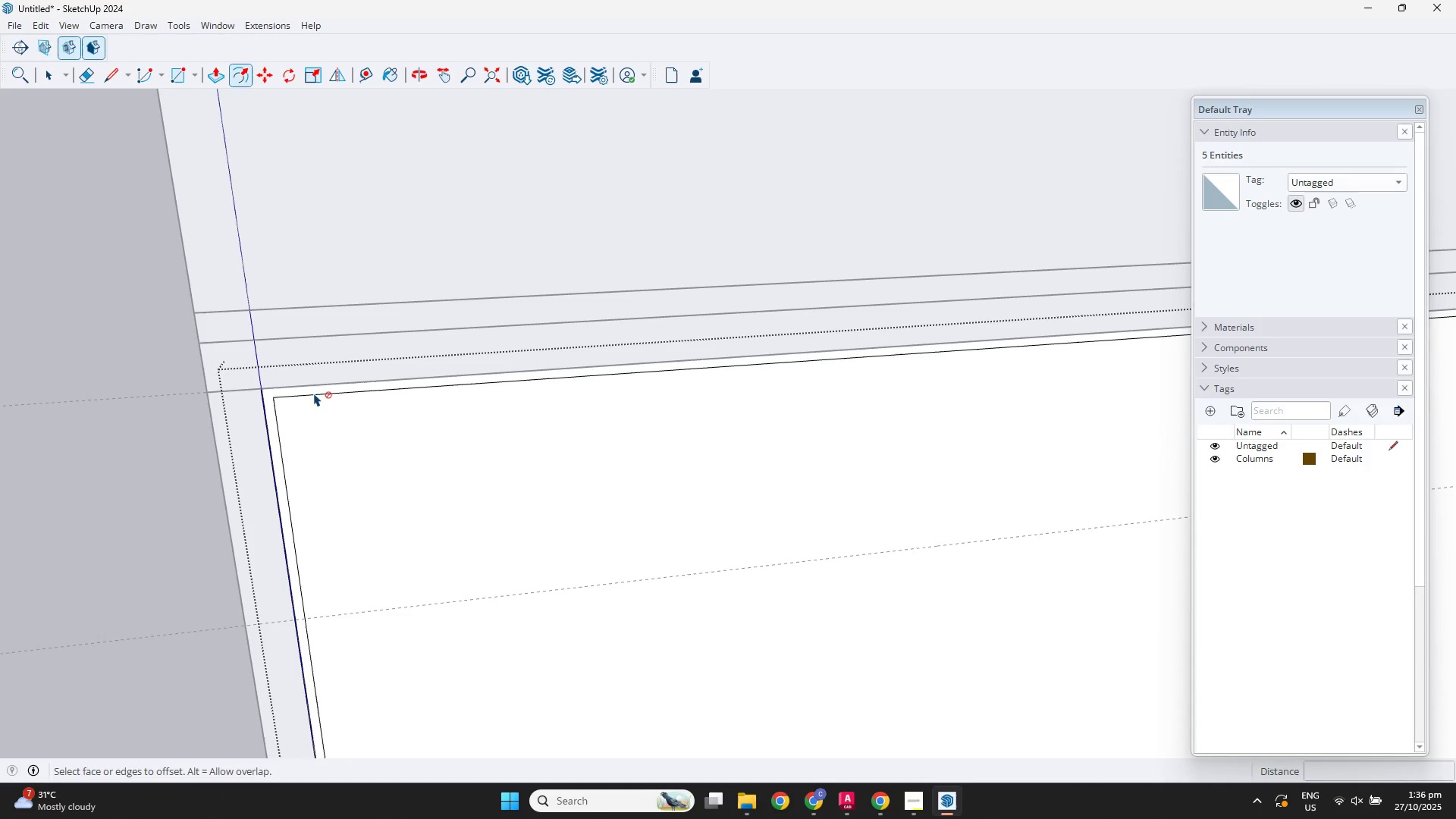 
double_click([314, 393])
 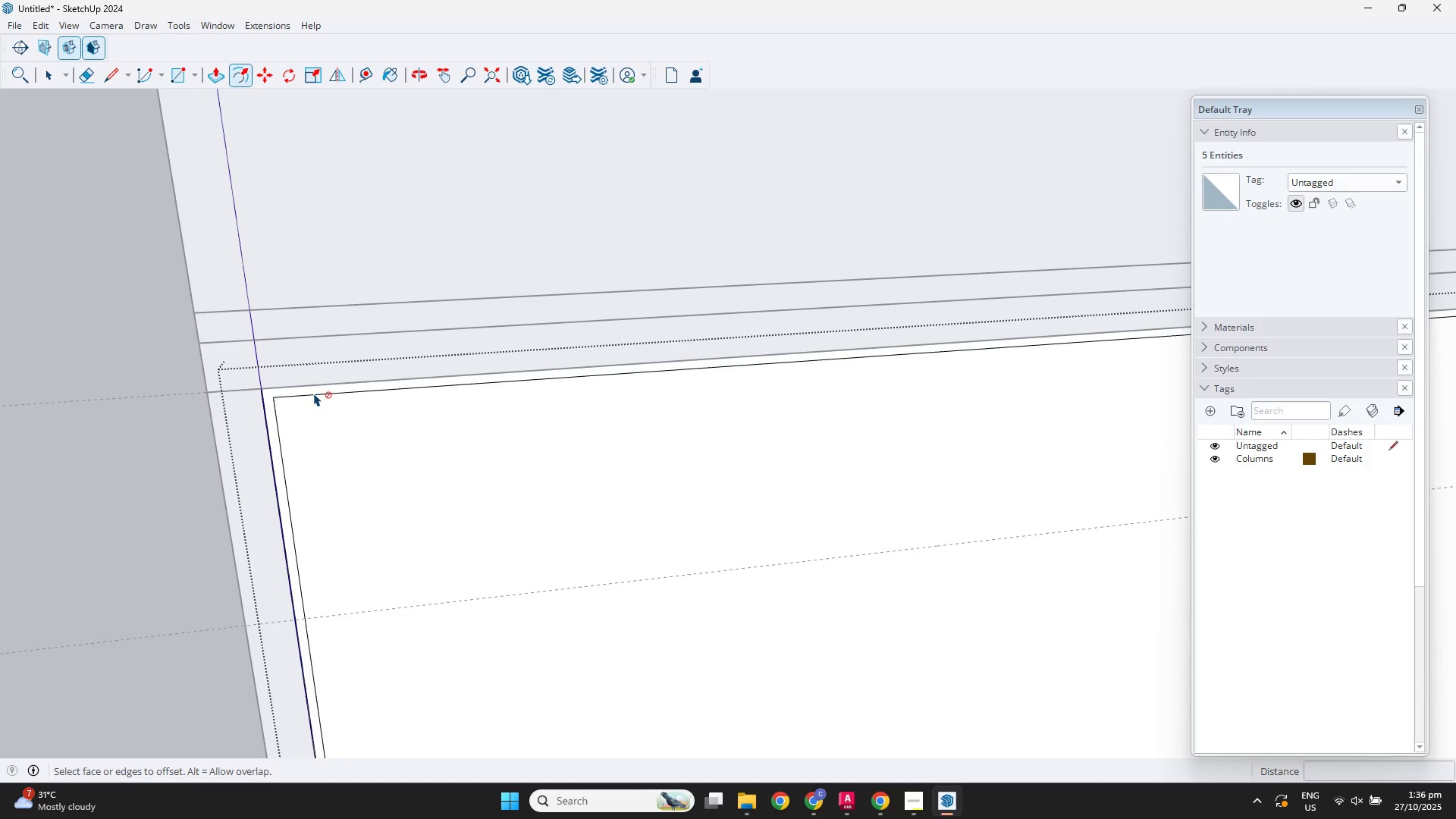 
key(Escape)
 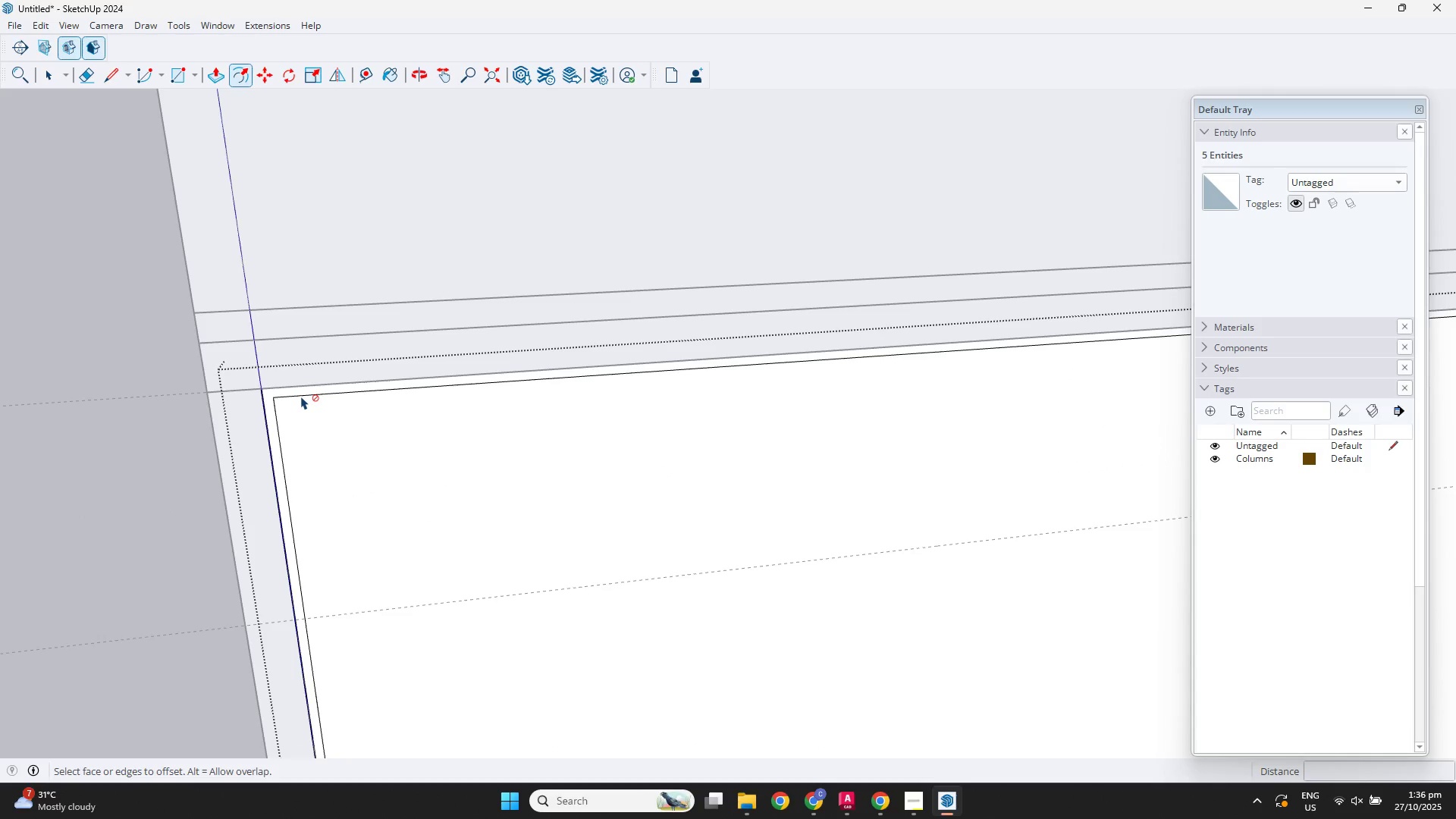 
left_click([301, 396])
 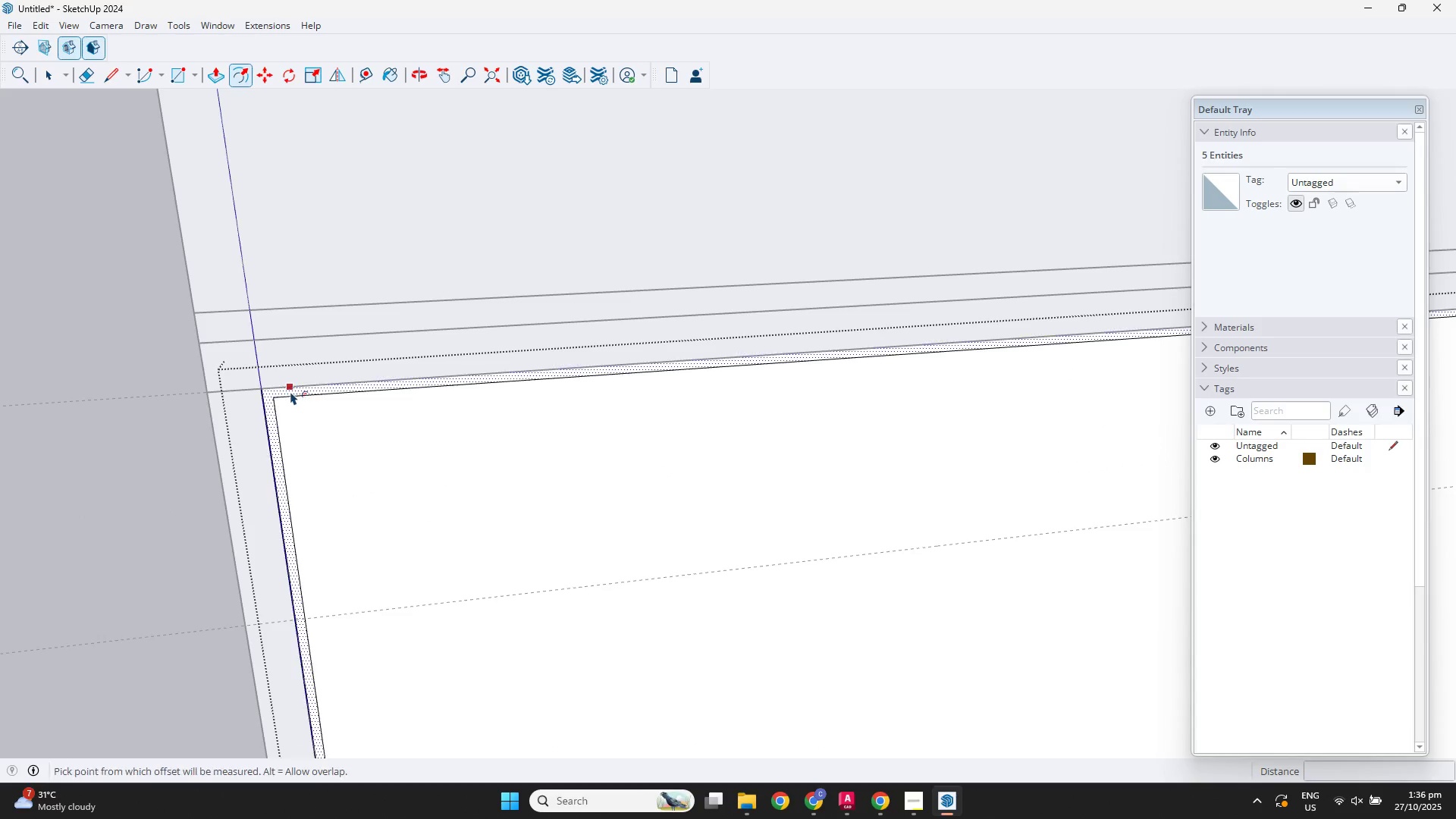 
double_click([290, 391])
 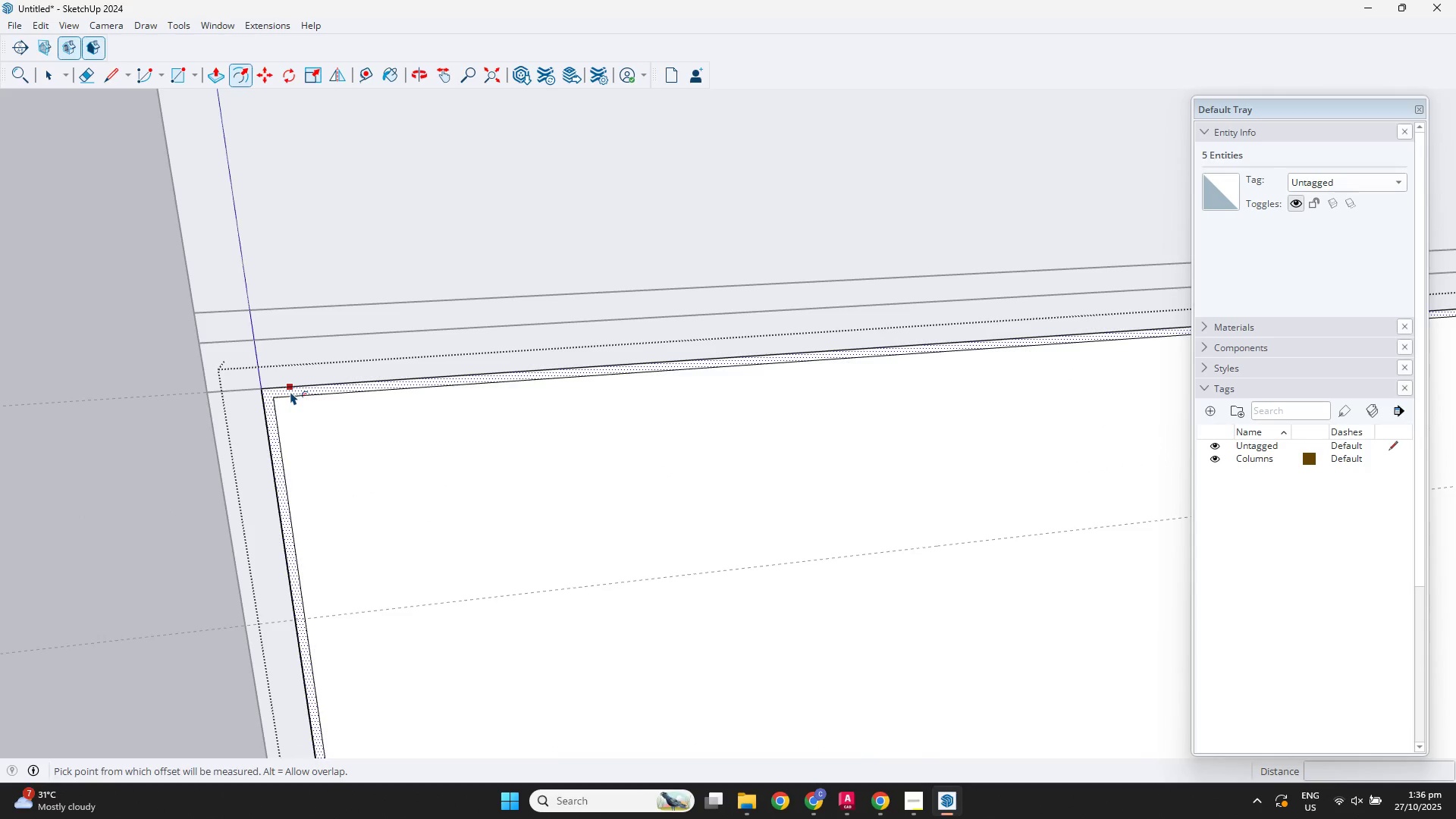 
key(Escape)
 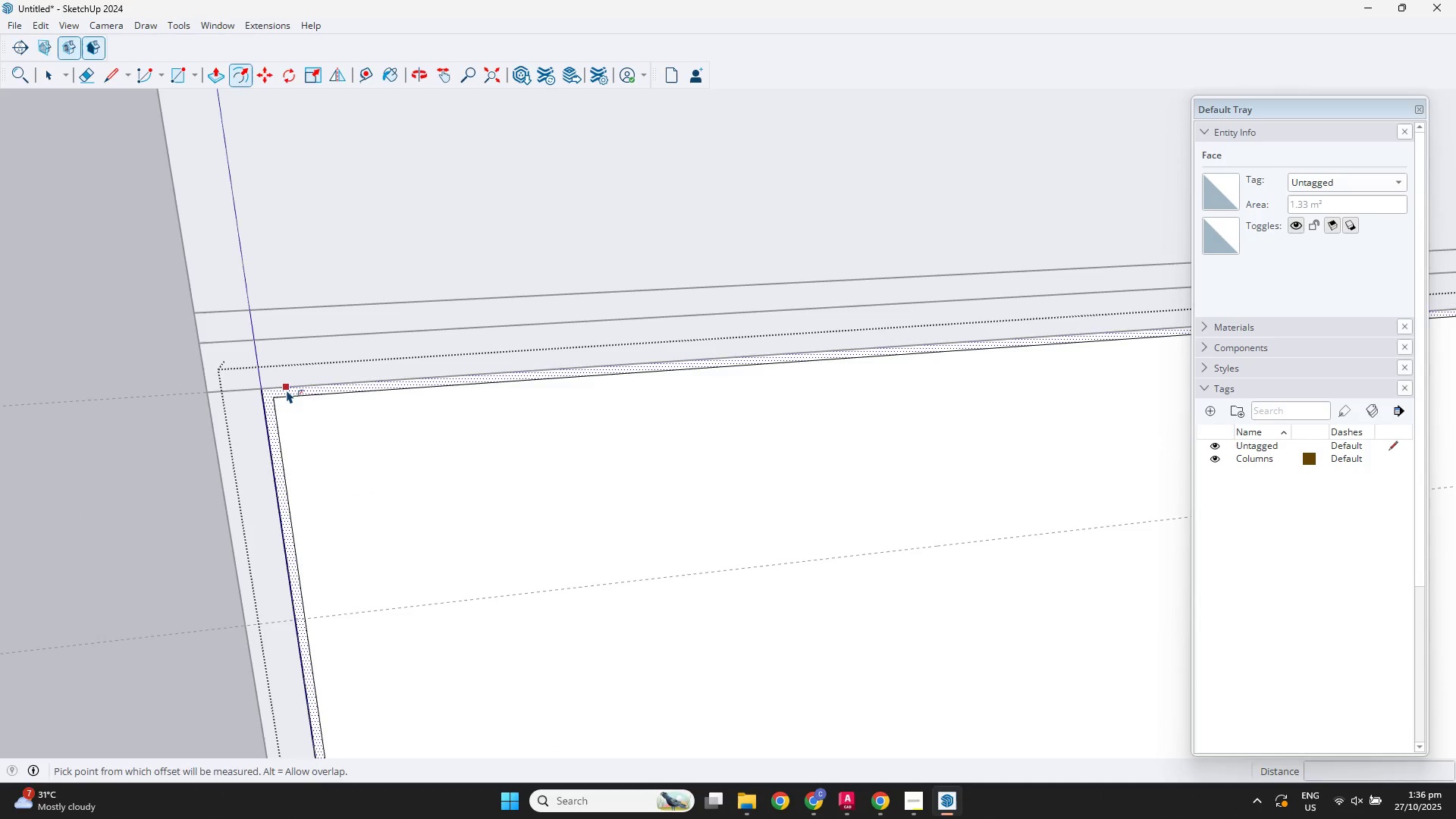 
left_click([287, 390])
 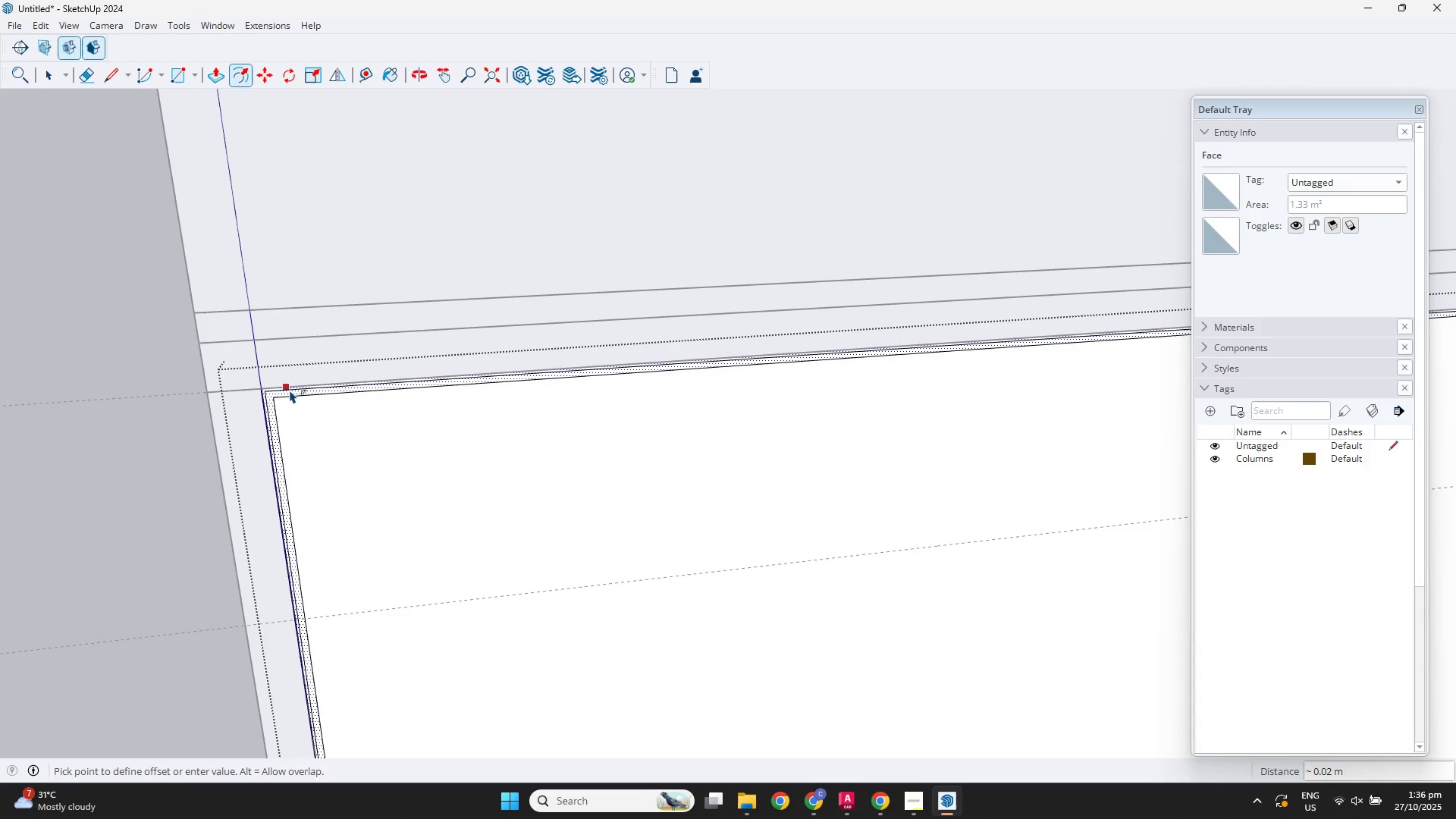 
key(Escape)
 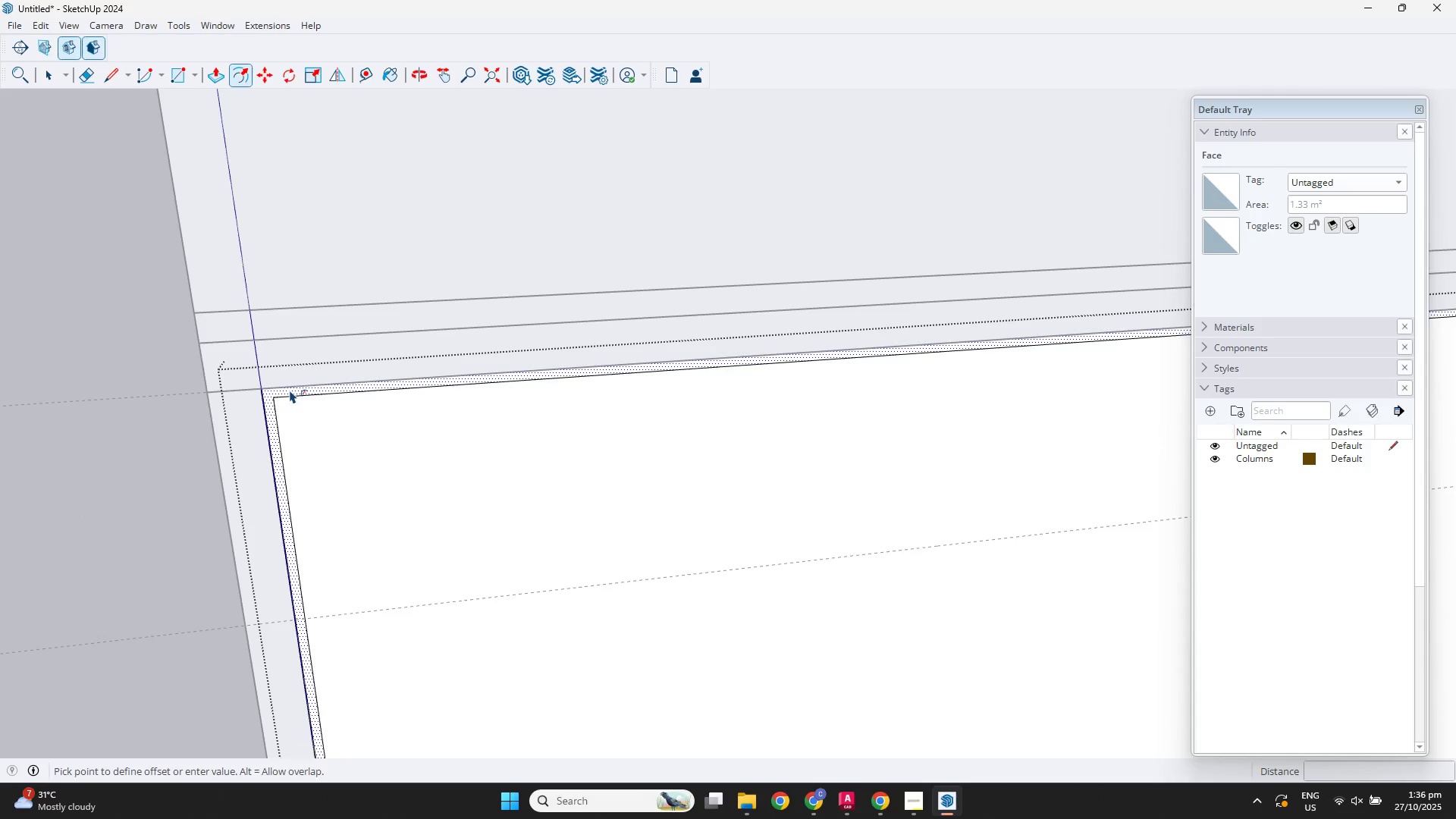 
key(Escape)
 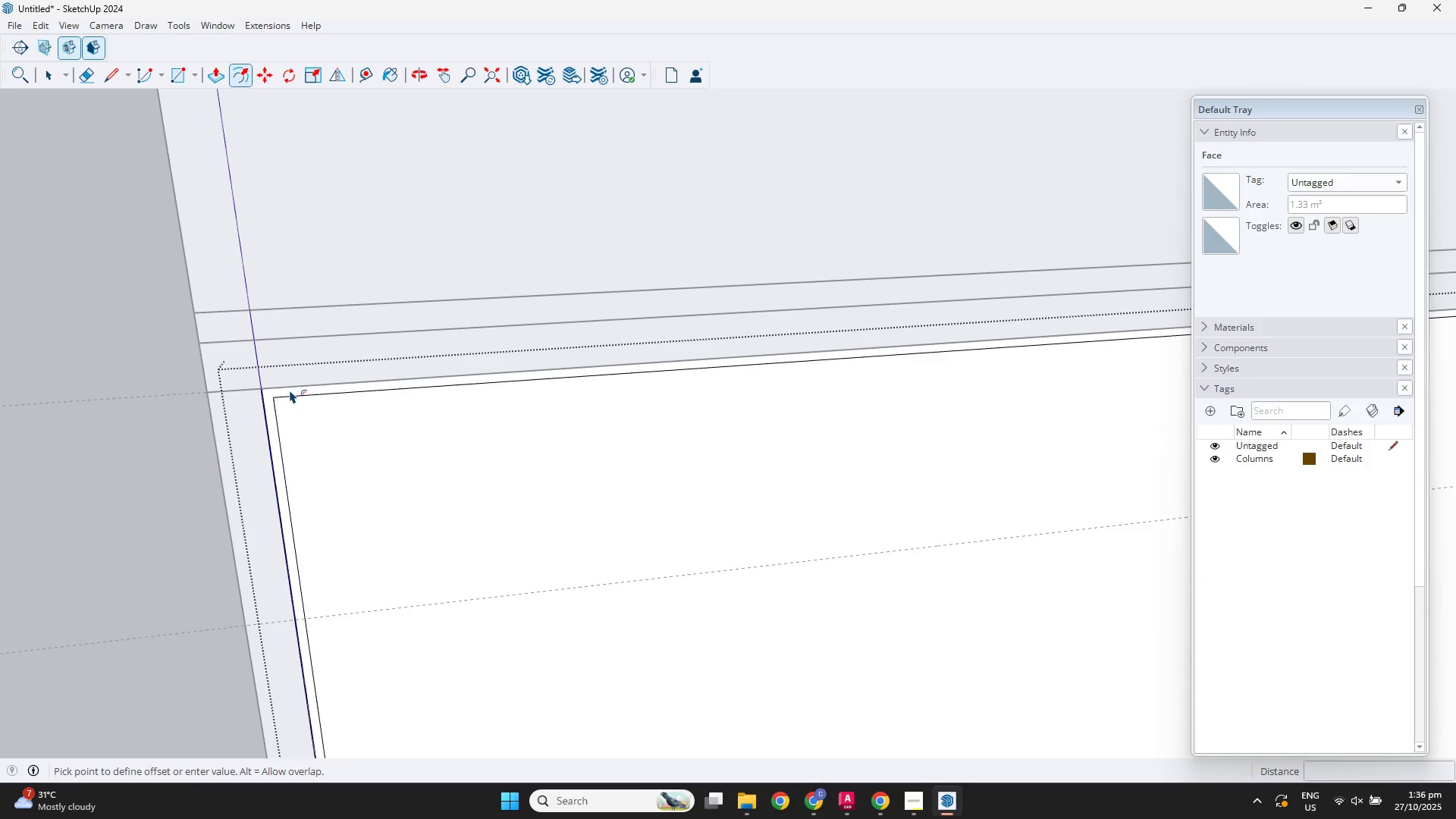 
key(Escape)
 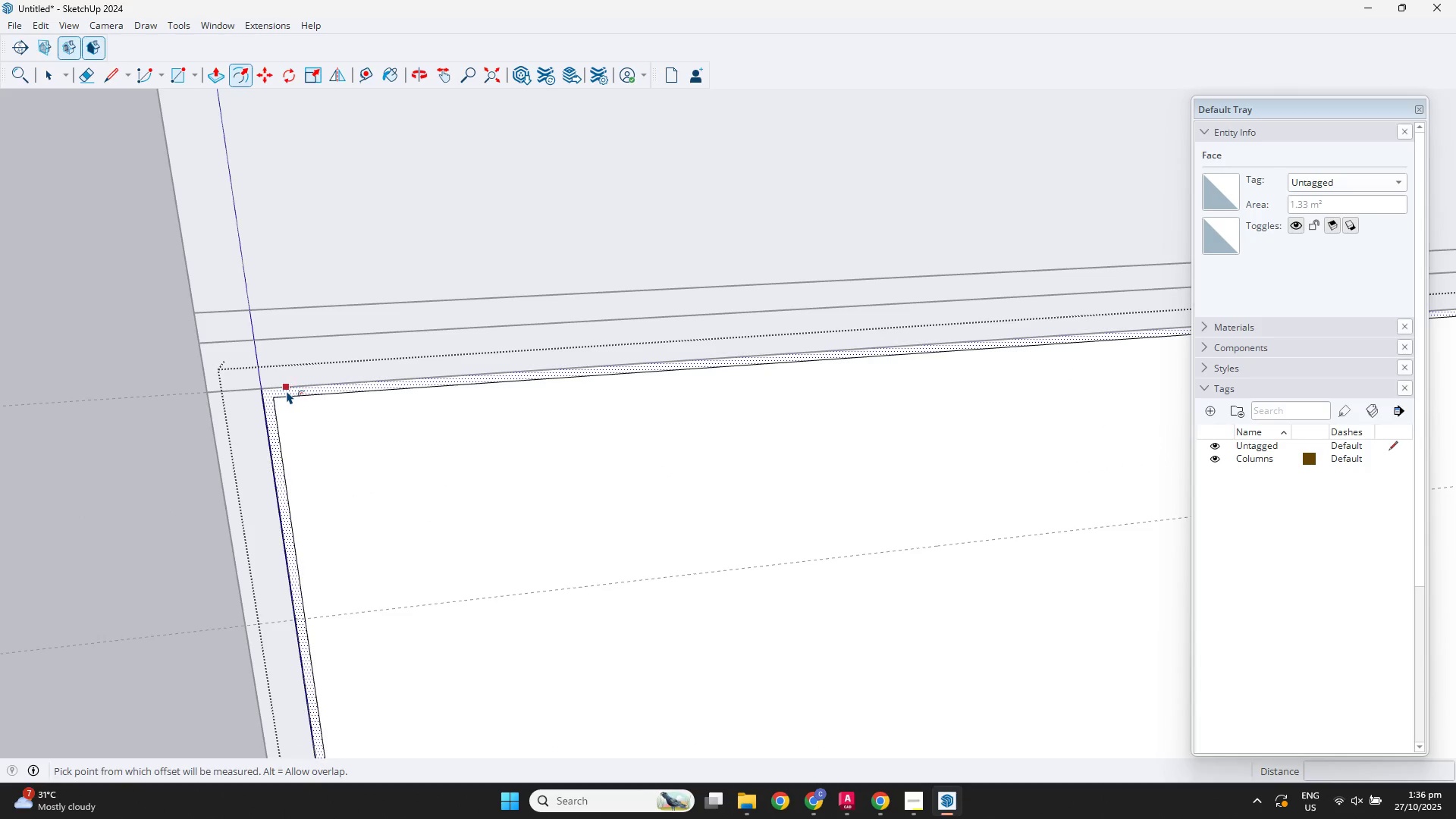 
key(Space)
 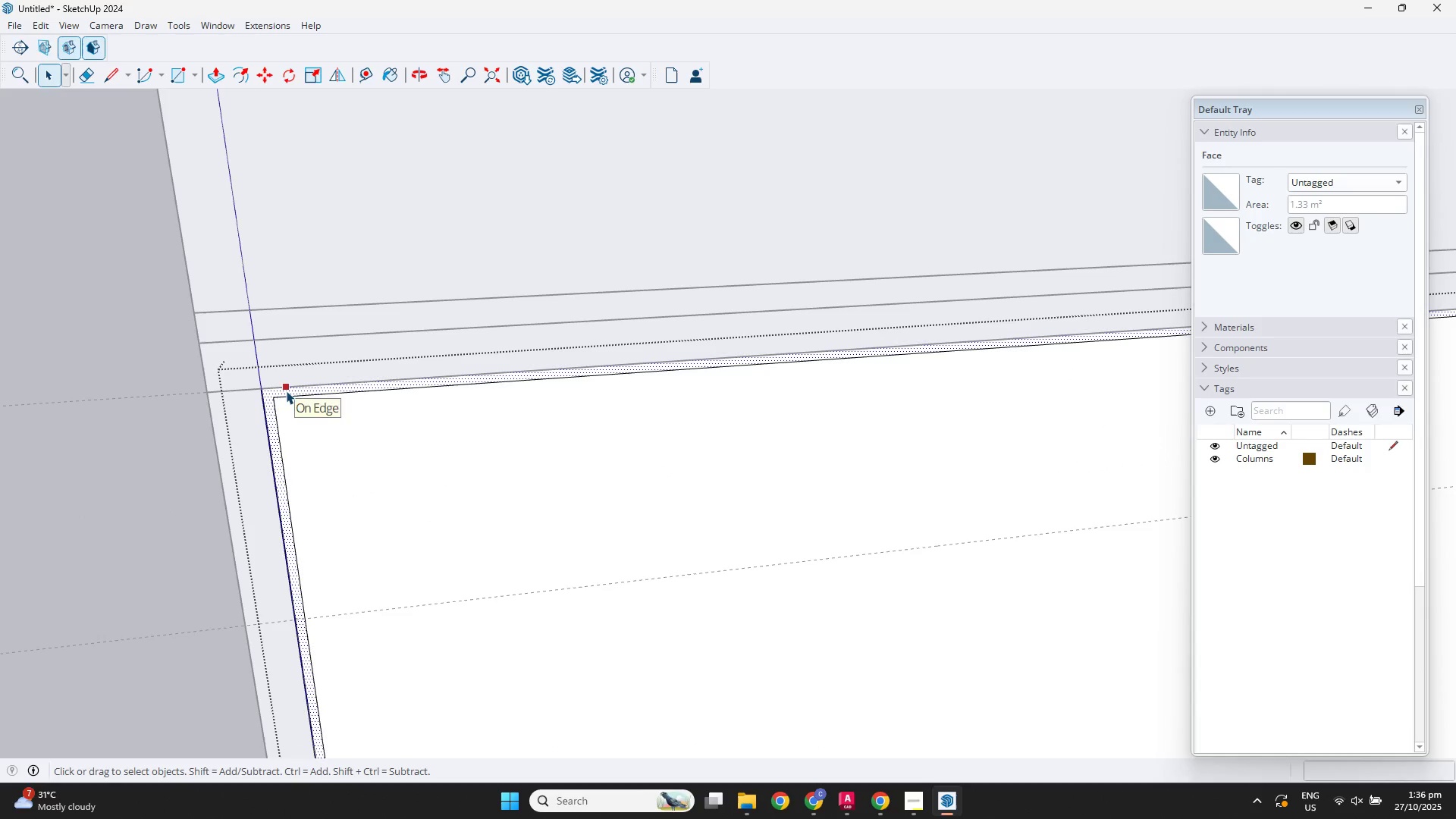 
left_click([286, 391])
 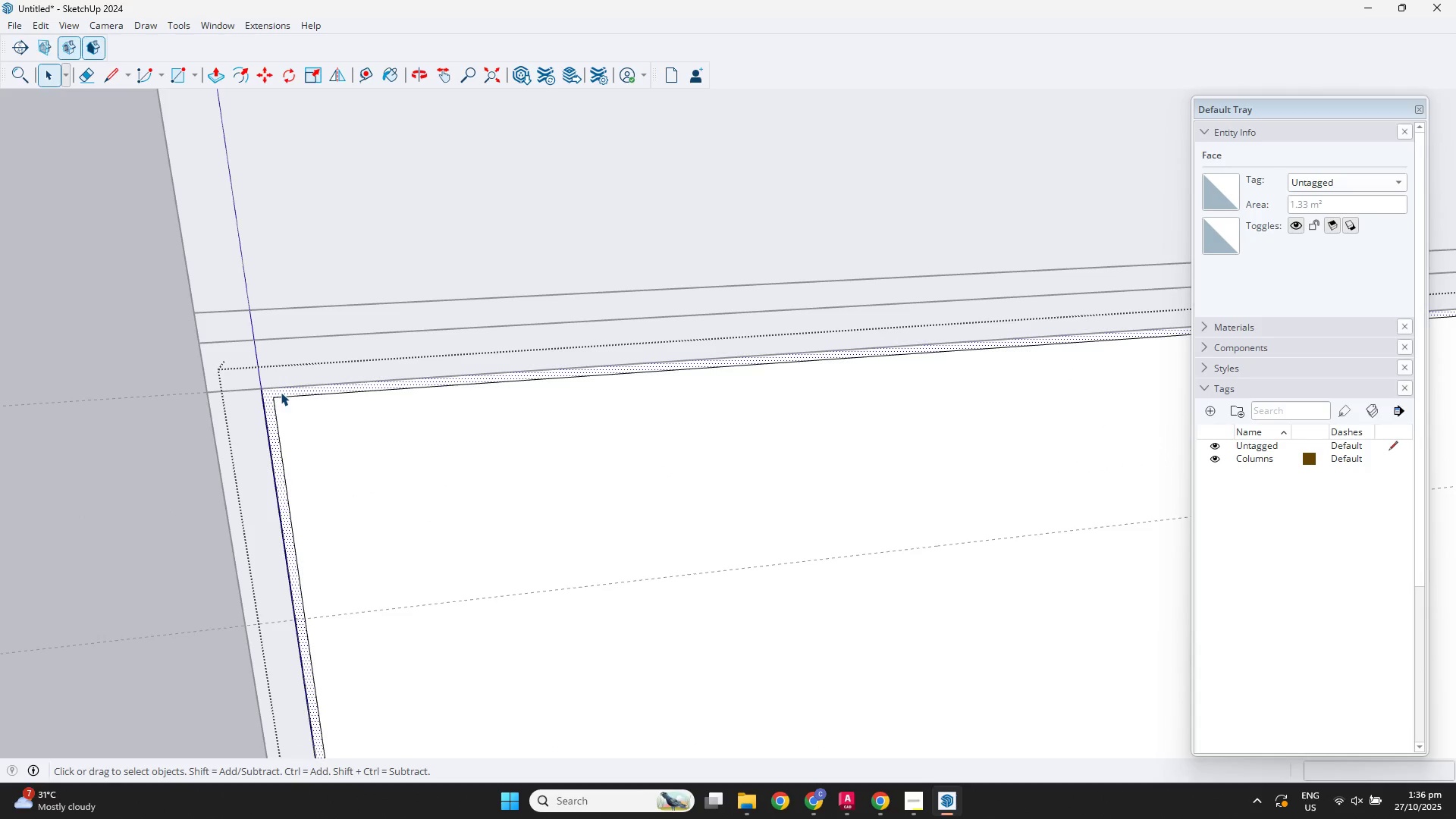 
double_click([281, 392])
 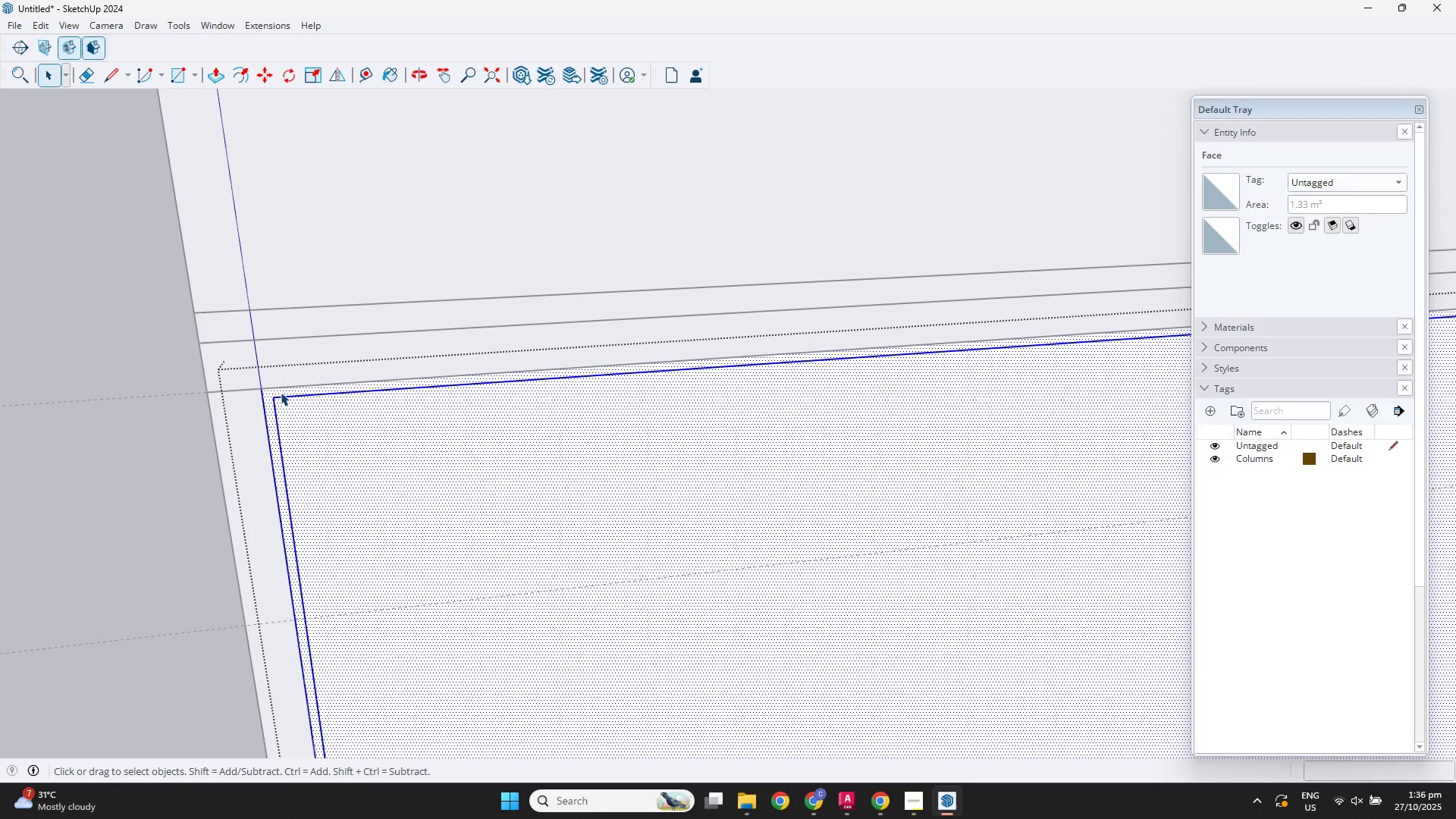 
triple_click([281, 392])
 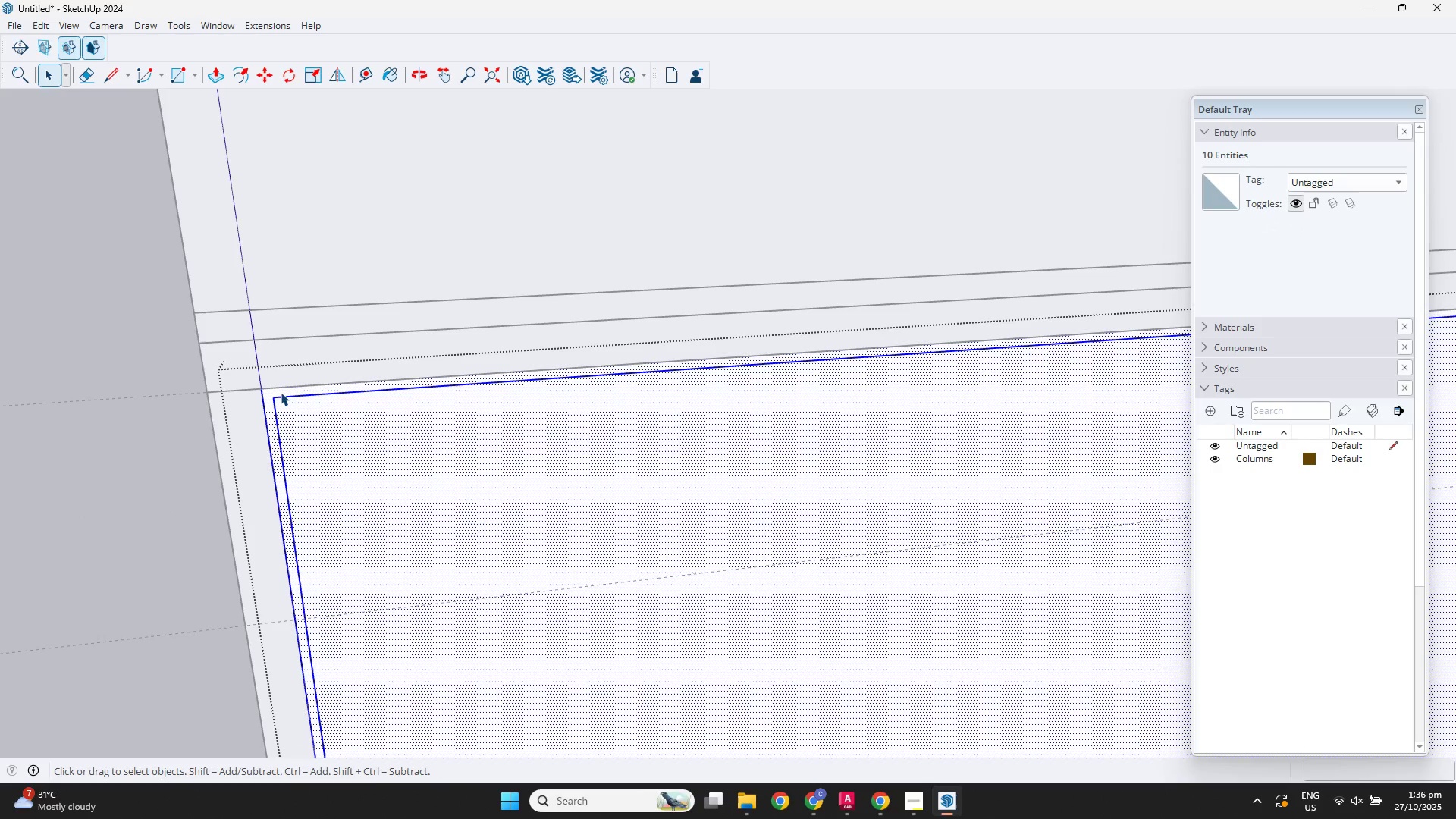 
key(R)
 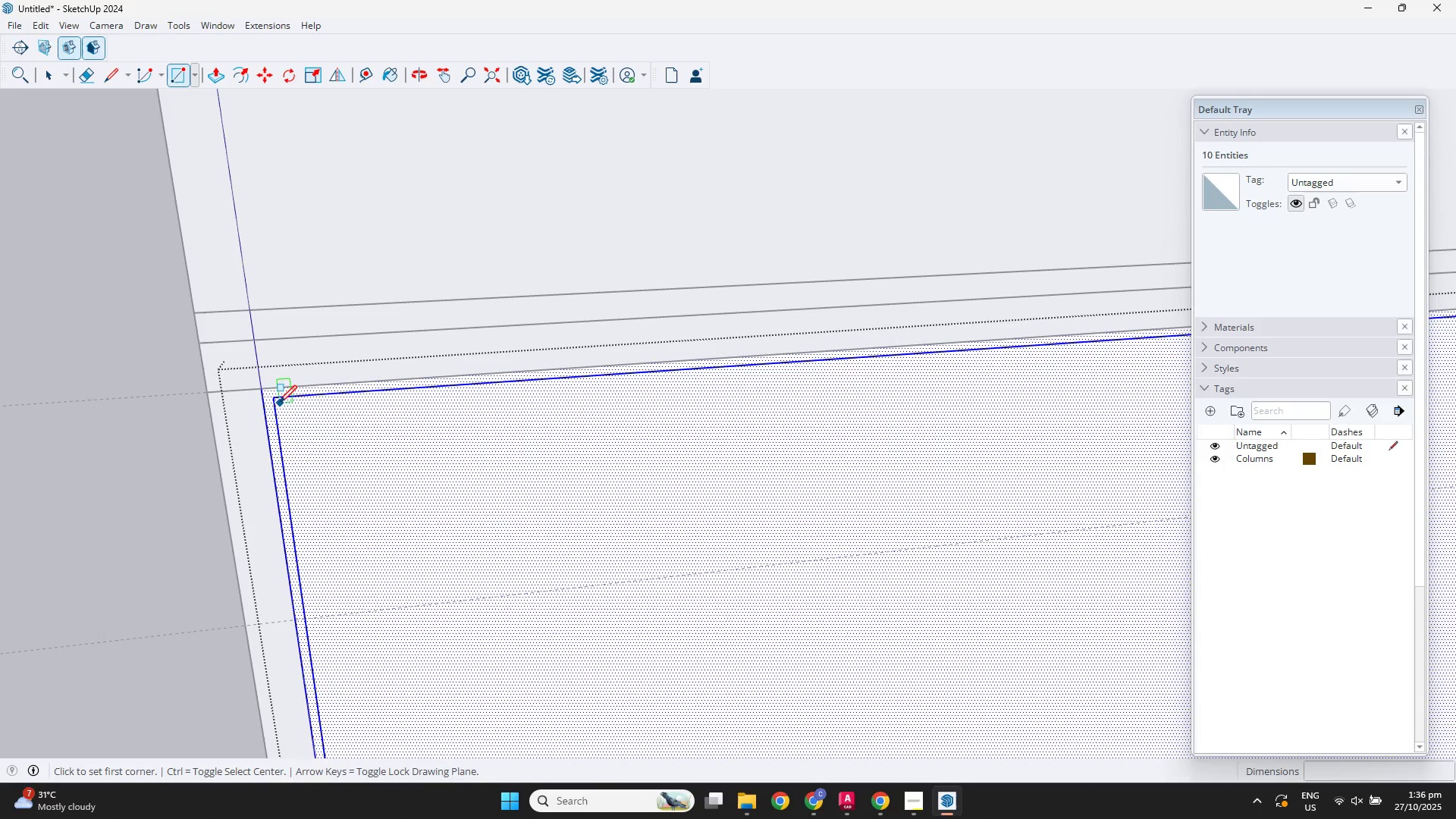 
left_click([279, 403])
 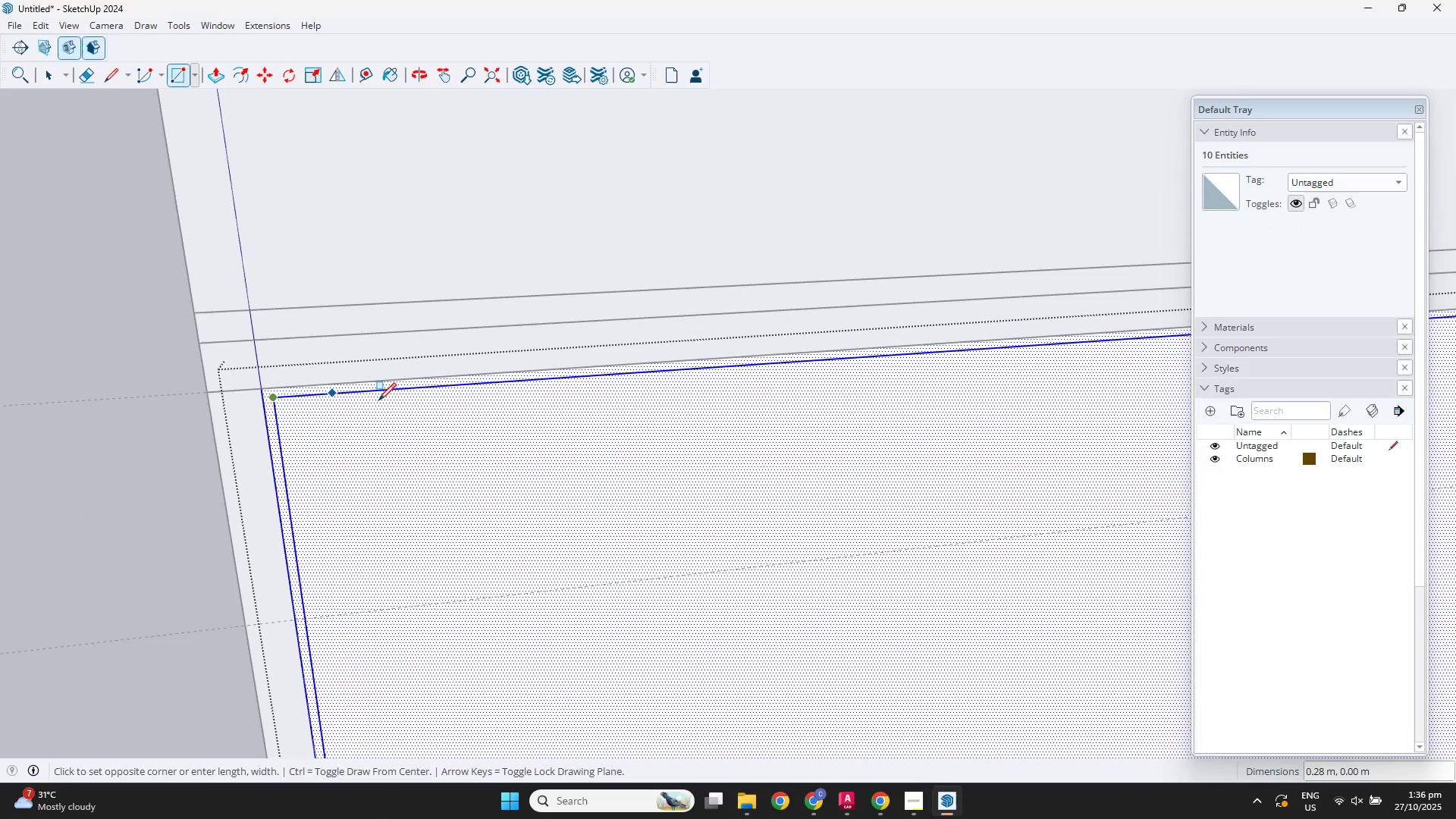 
scroll: coordinate [640, 413], scroll_direction: down, amount: 3.0
 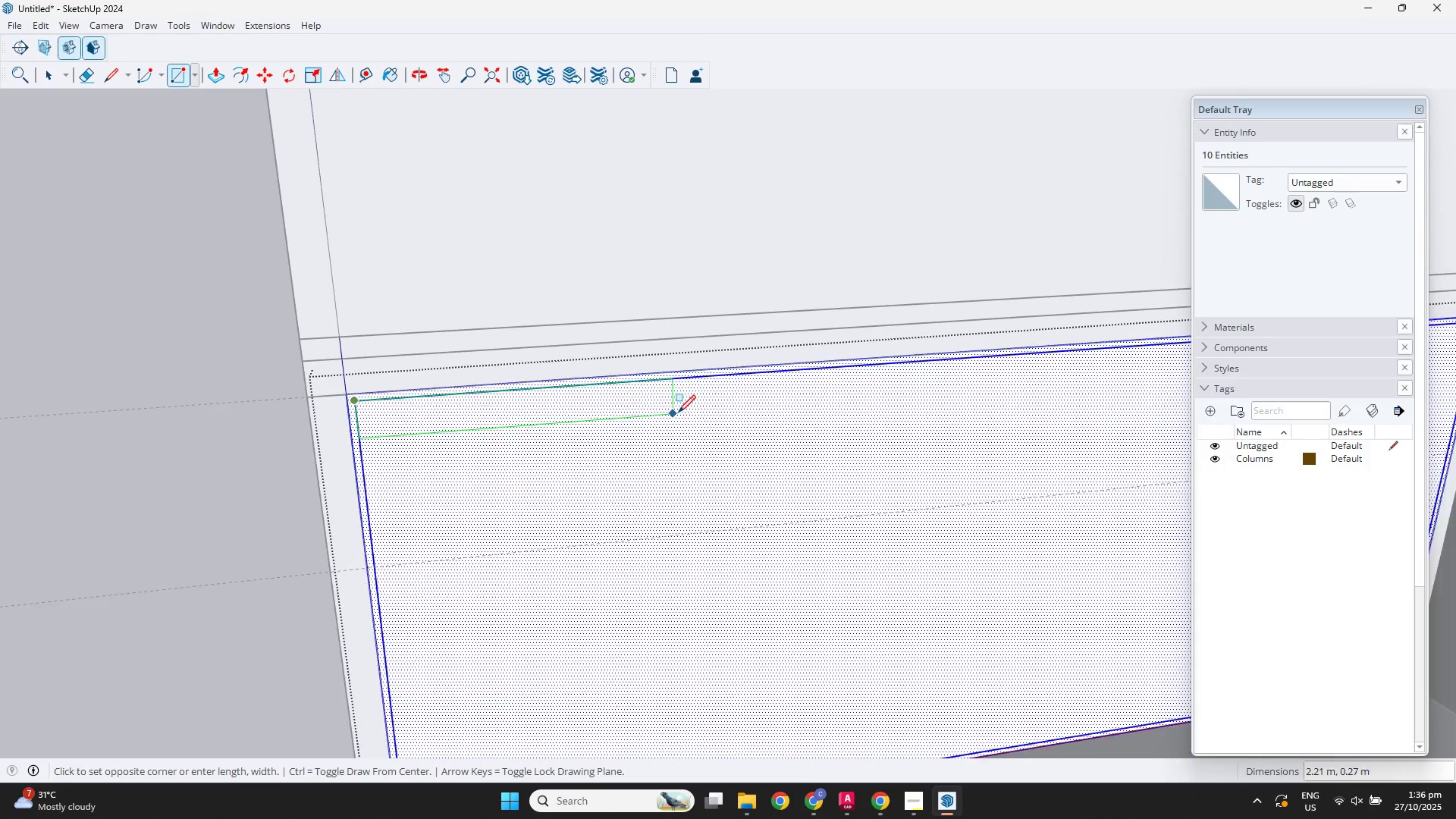 
hold_key(key=ShiftLeft, duration=0.41)
 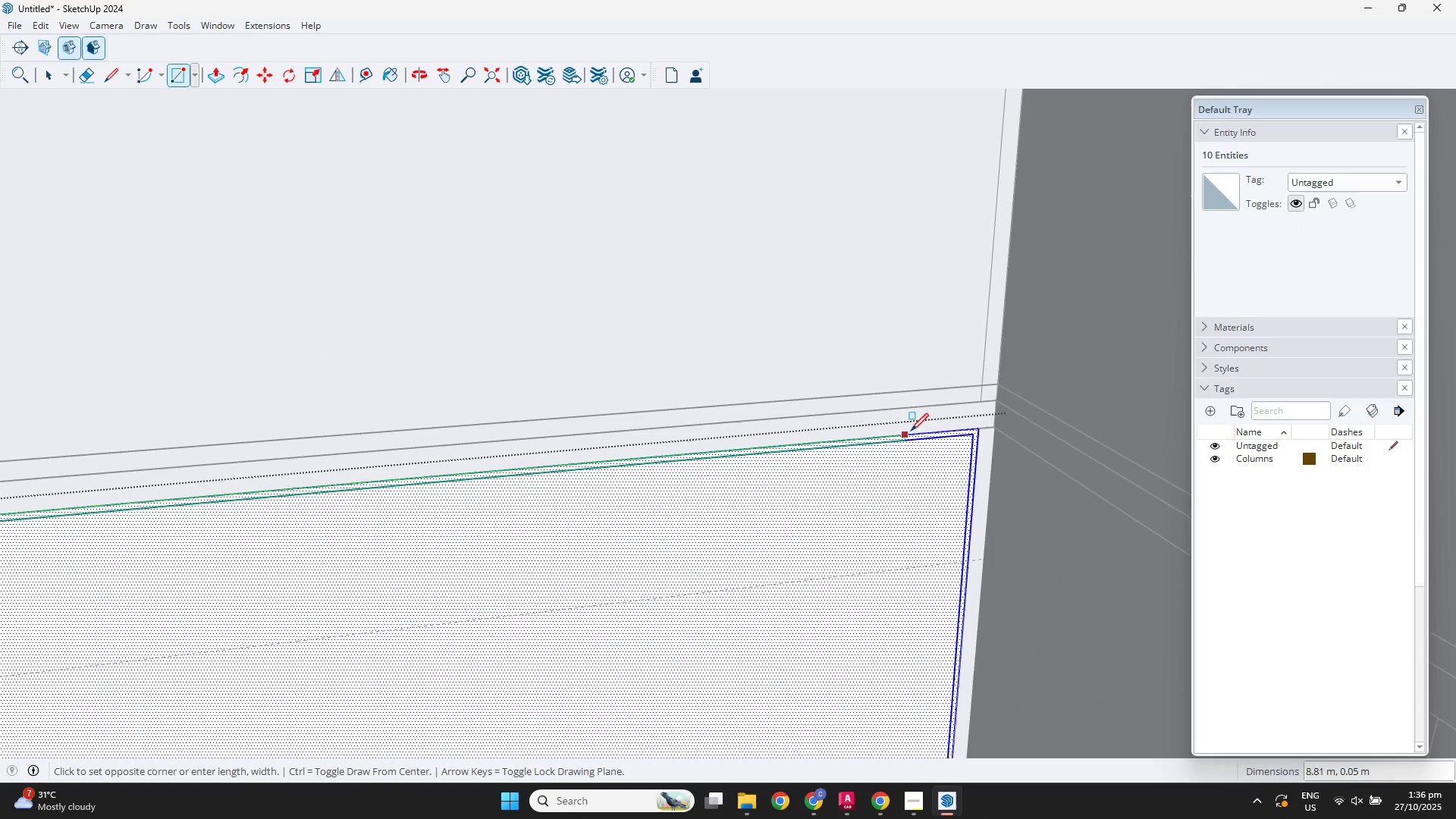 
scroll: coordinate [974, 420], scroll_direction: up, amount: 10.0
 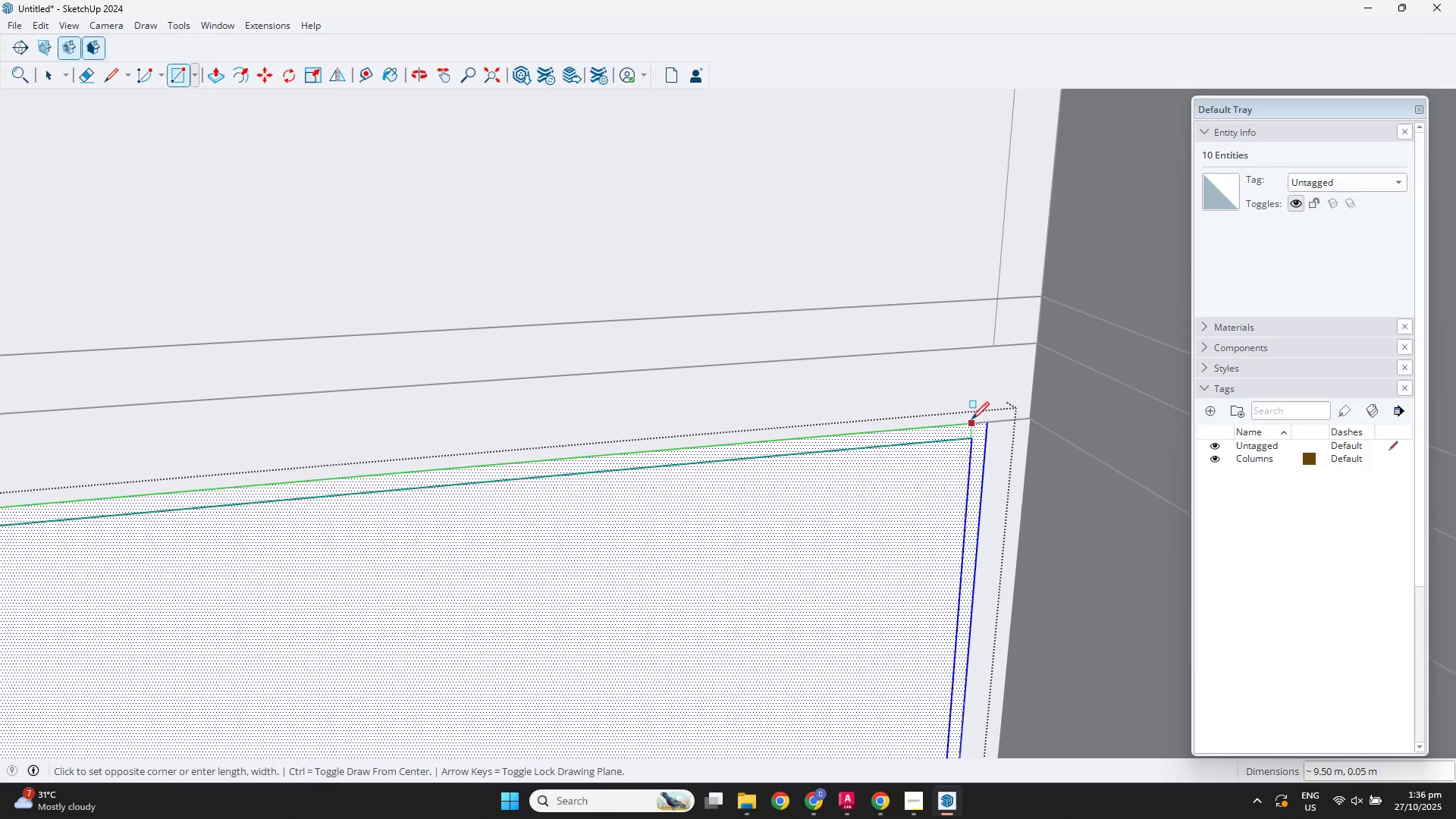 
hold_key(key=ShiftLeft, duration=1.45)
left_click([971, 438])
 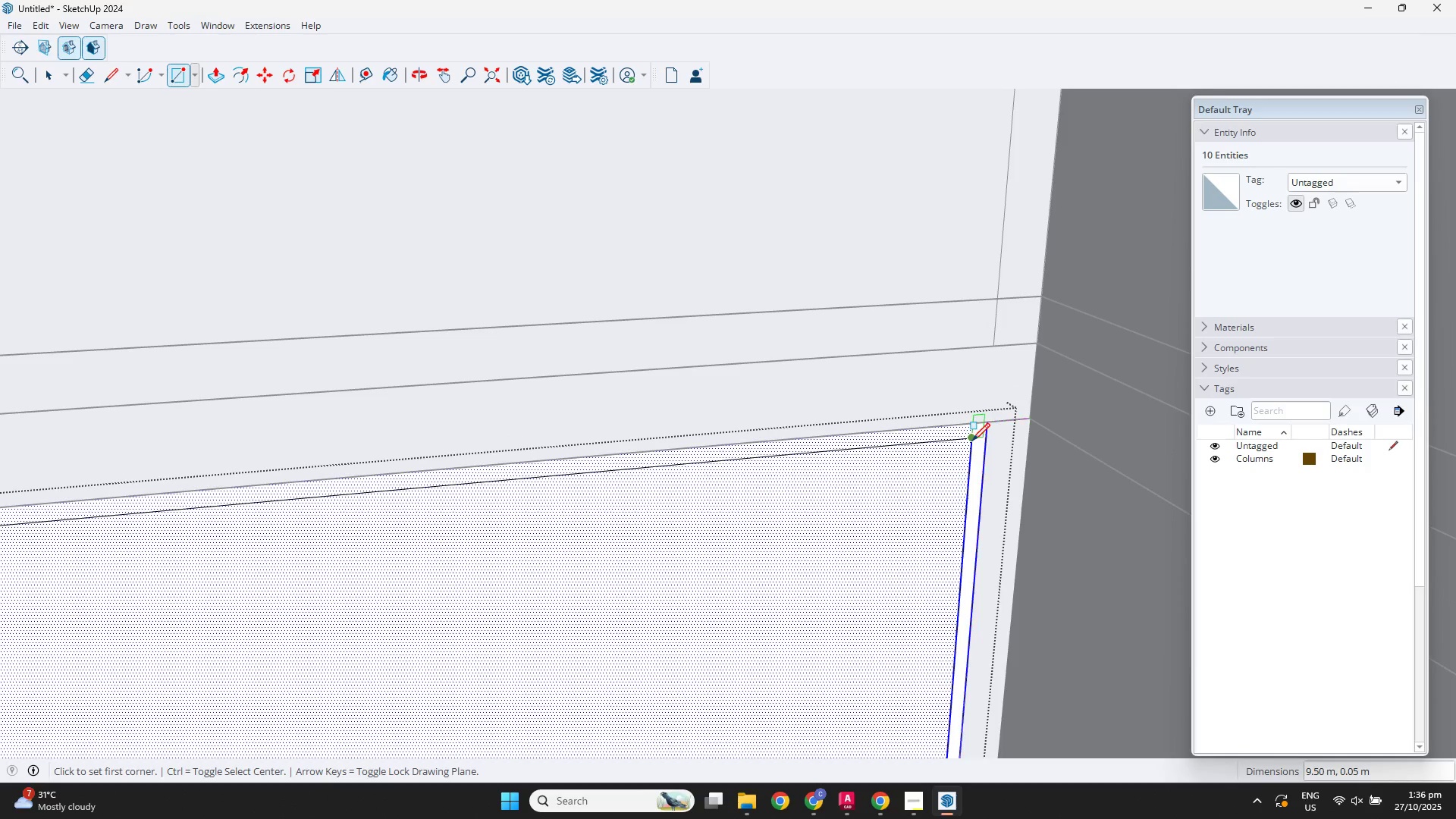 
key(Space)
 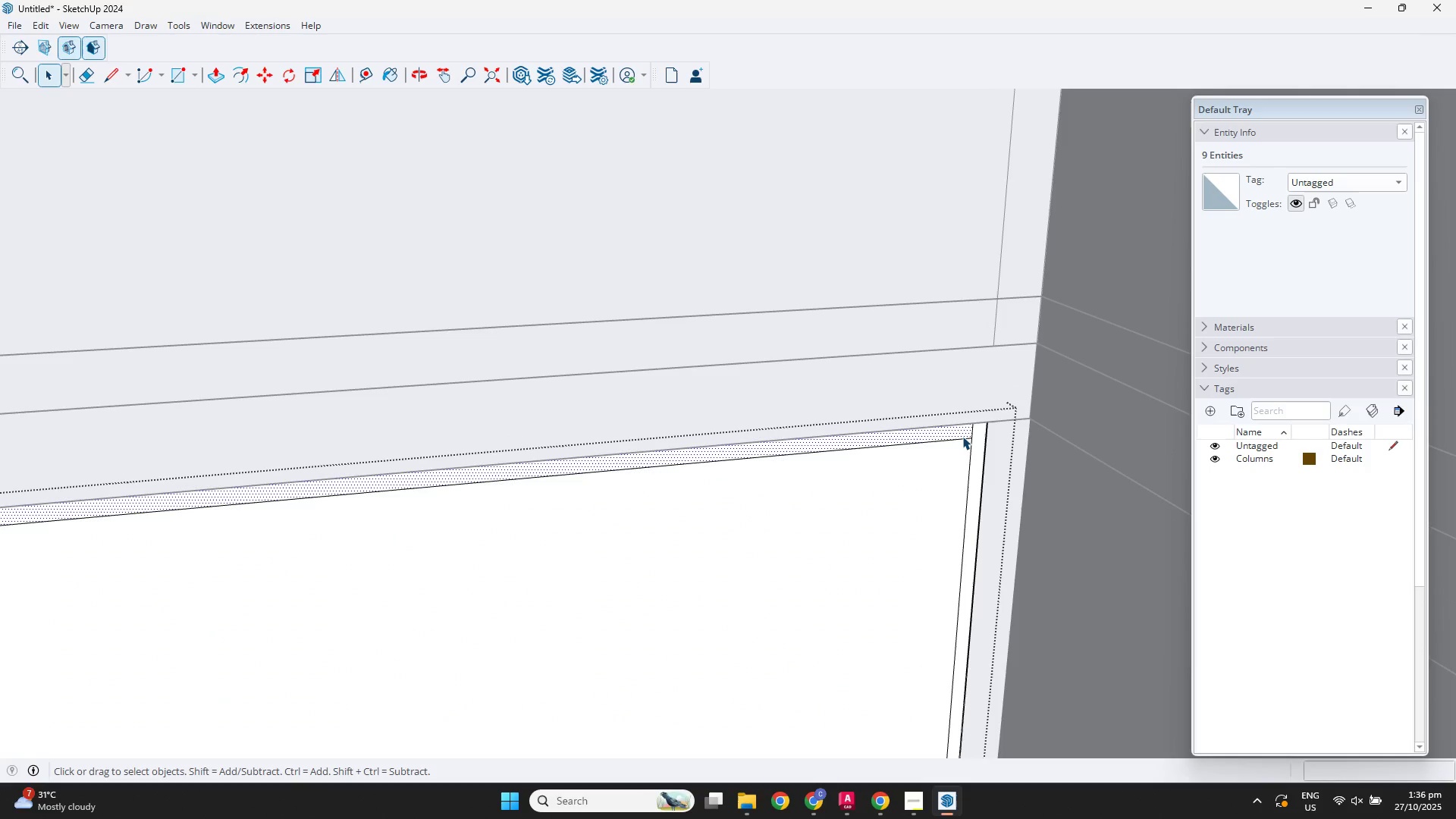 
double_click([962, 436])
 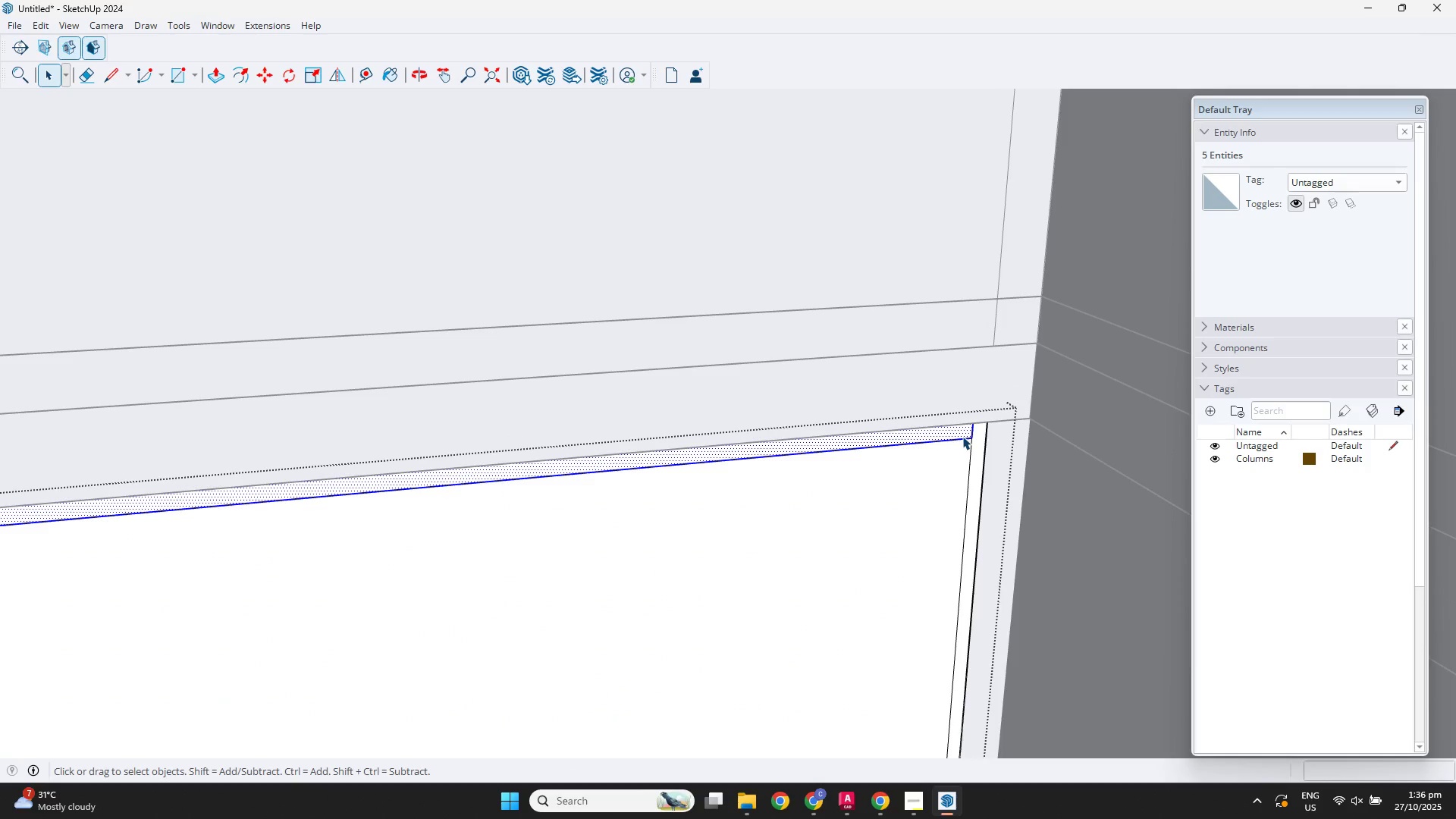 
key(M)
 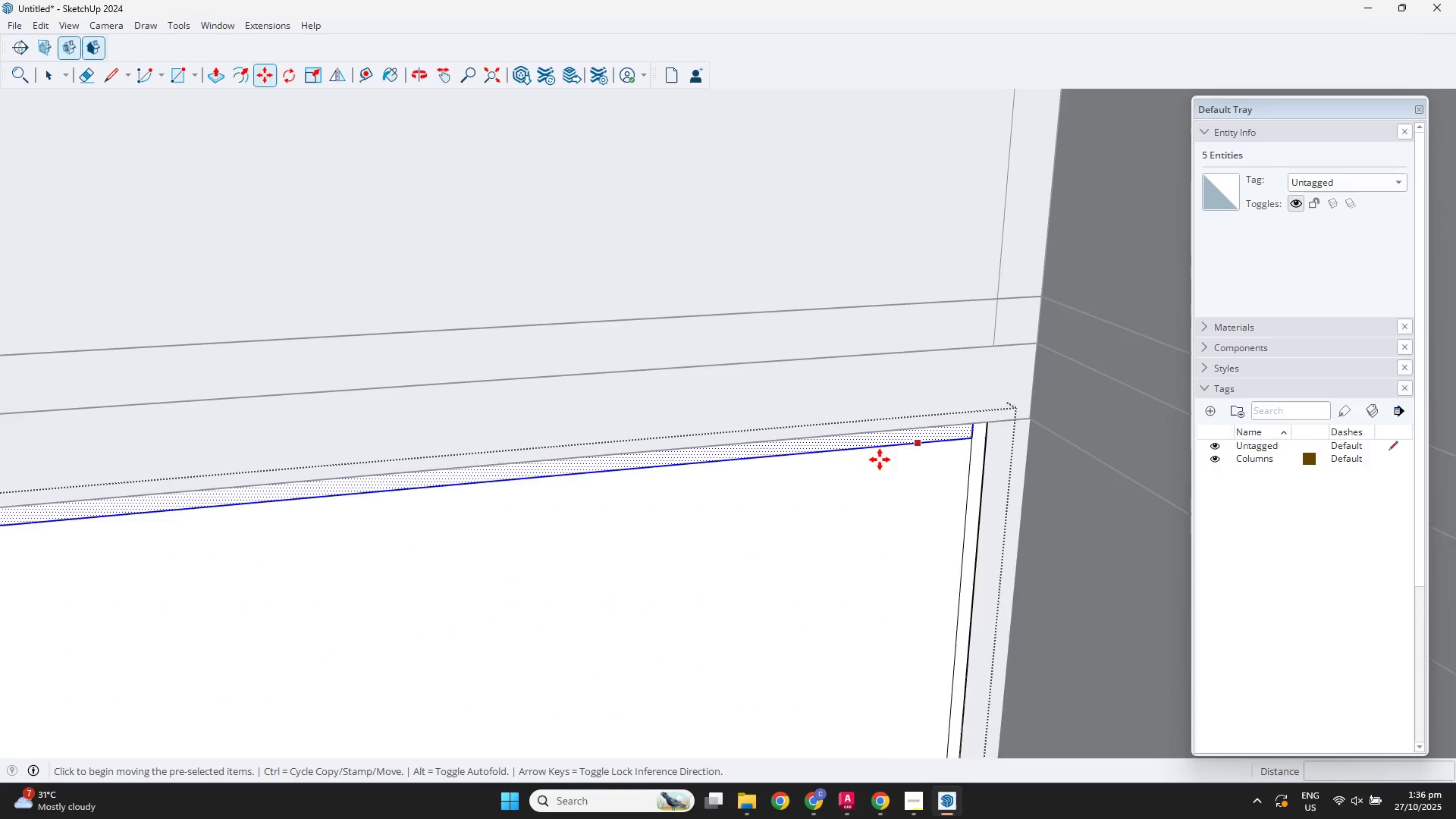 
scroll: coordinate [320, 607], scroll_direction: down, amount: 4.0
 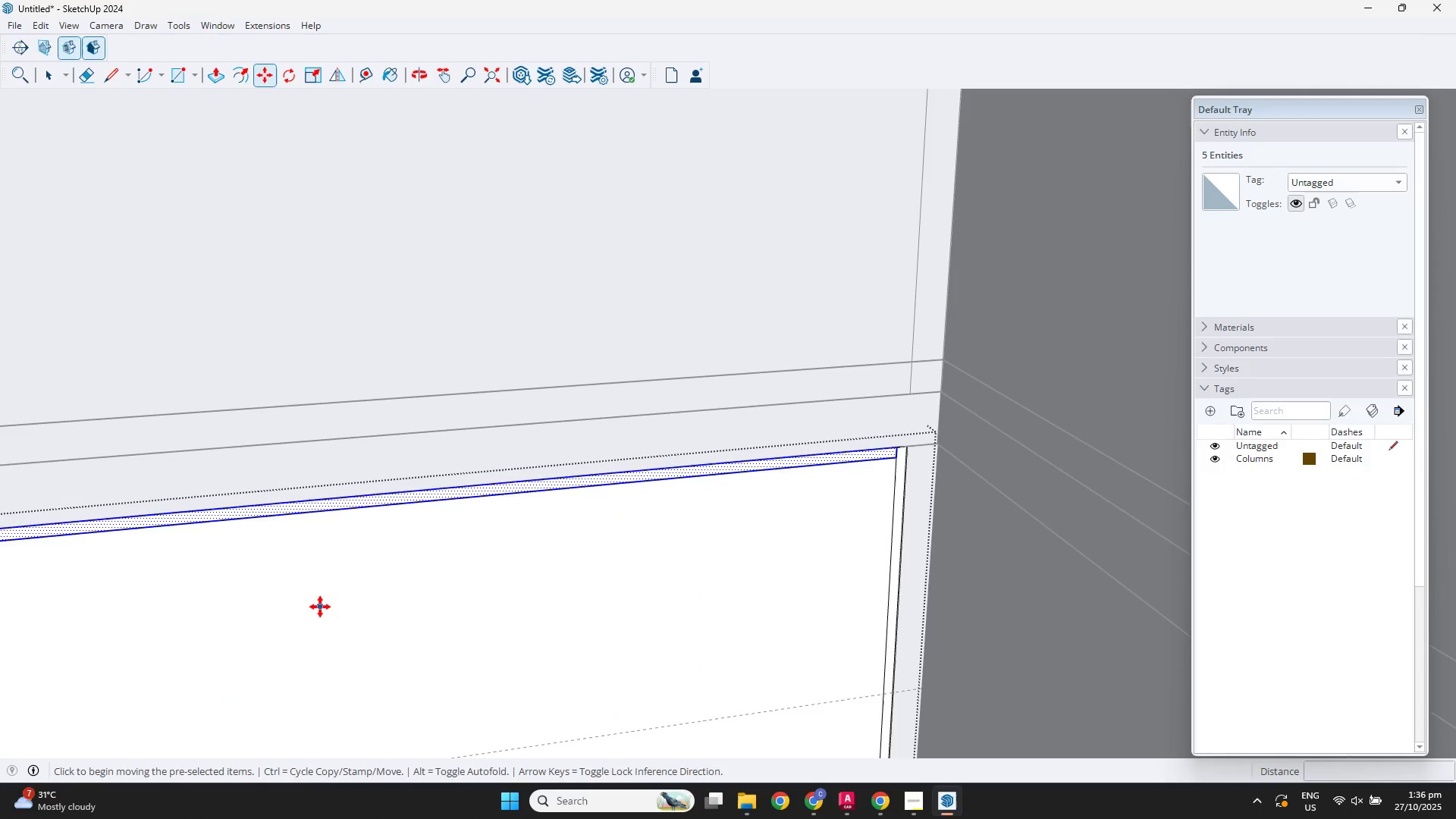 
hold_key(key=ShiftLeft, duration=0.48)
 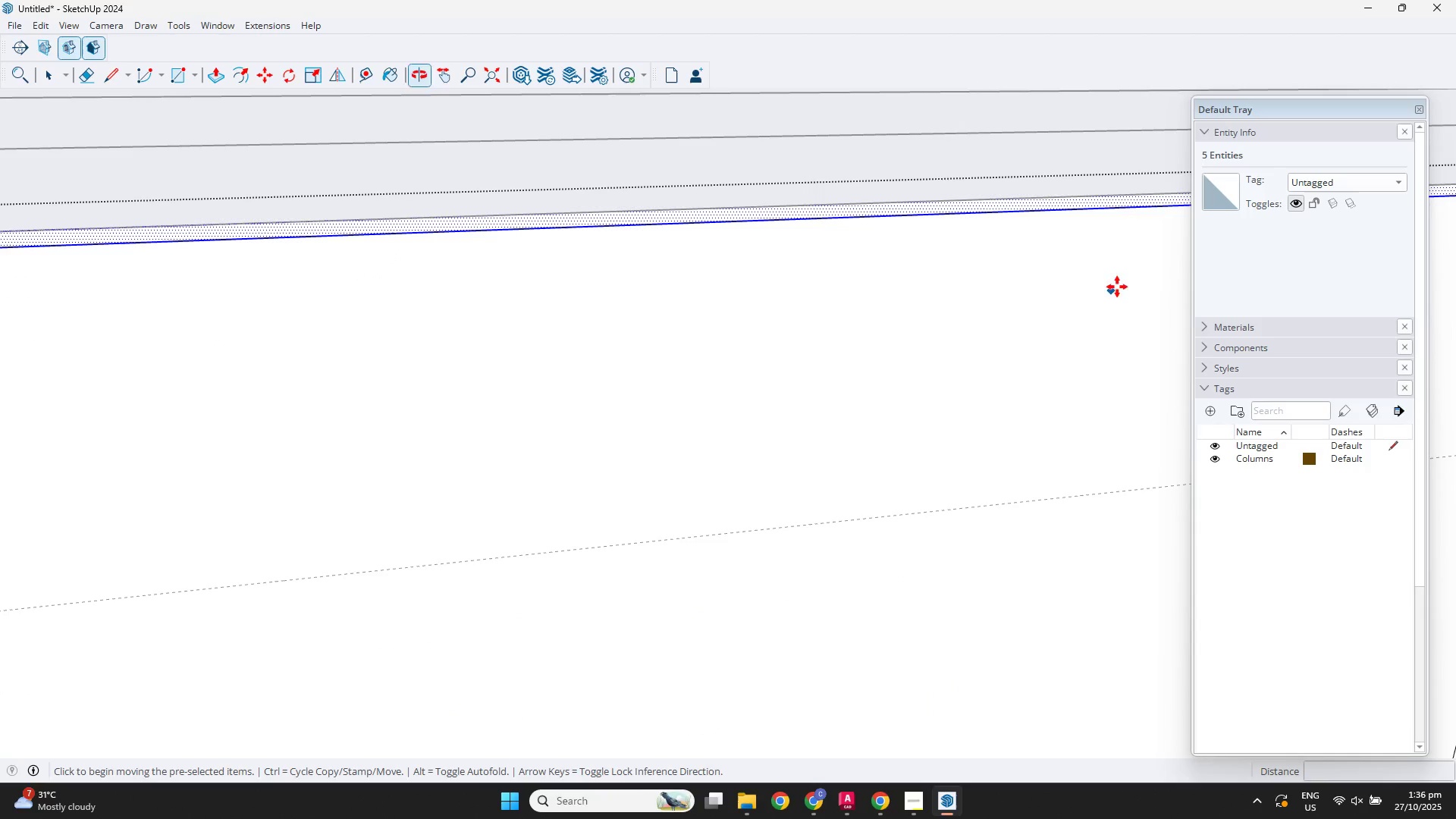 
key(Control+ControlLeft)
 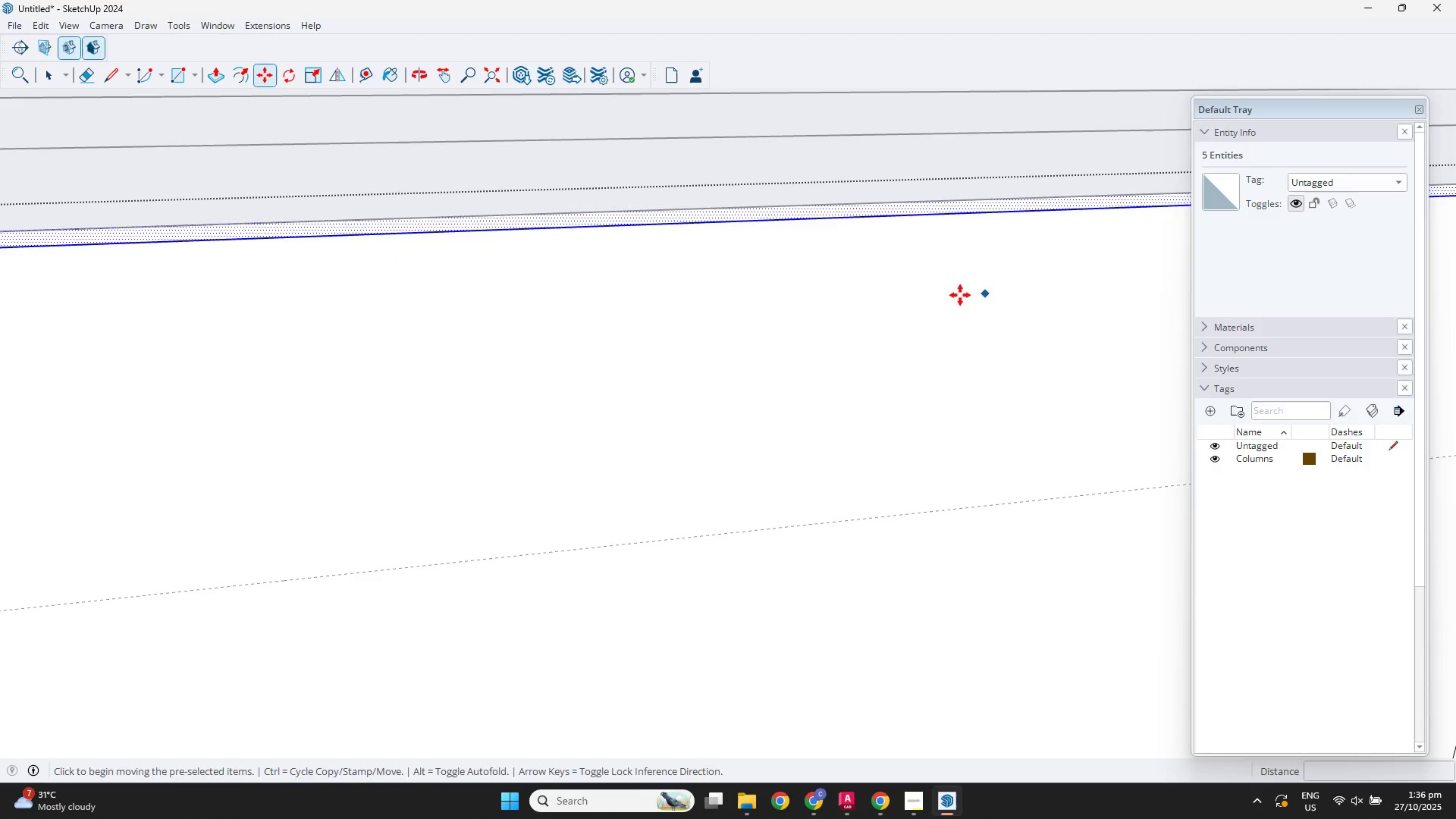 
scroll: coordinate [737, 378], scroll_direction: down, amount: 4.0
 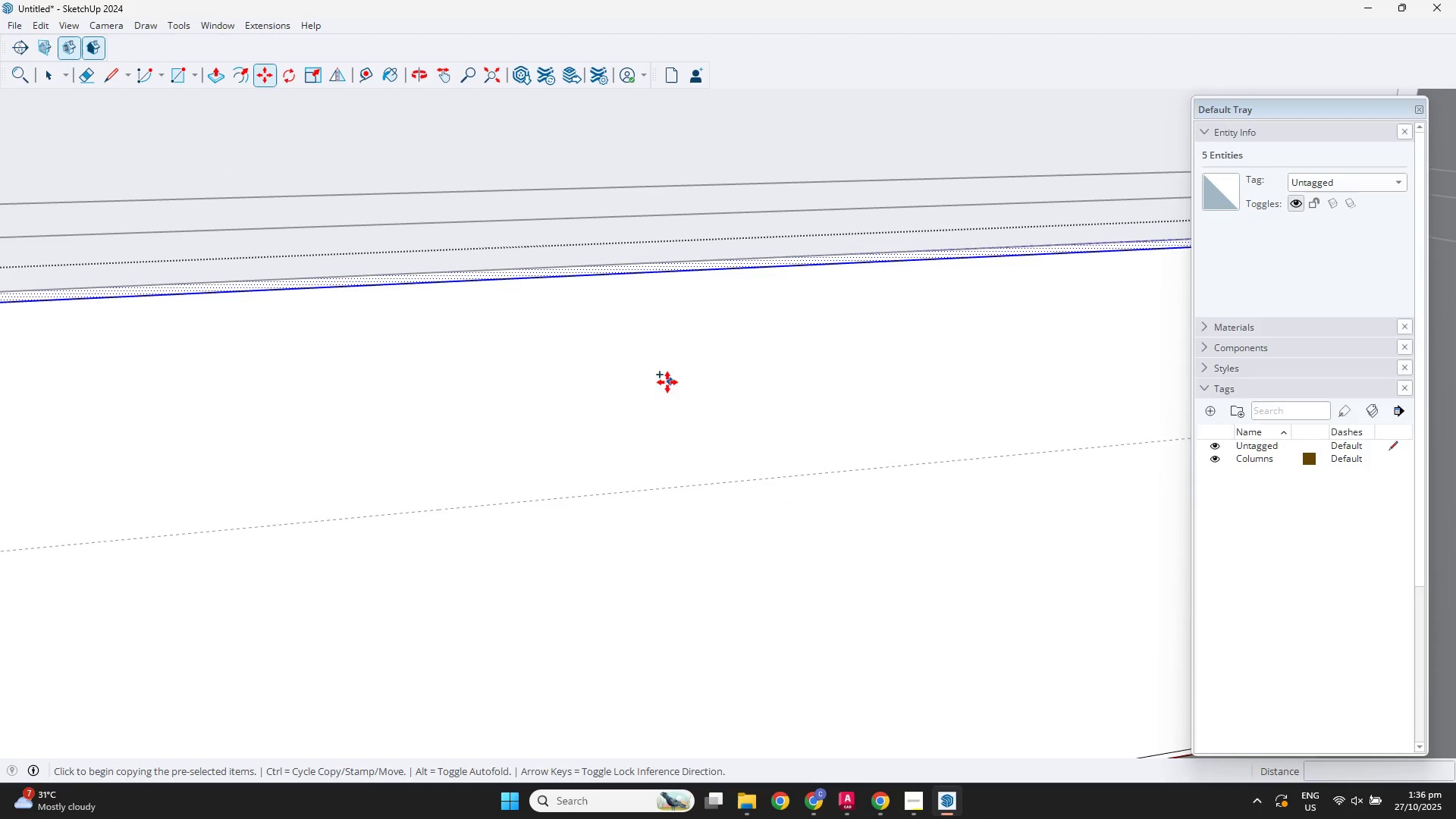 
hold_key(key=ShiftLeft, duration=0.43)
 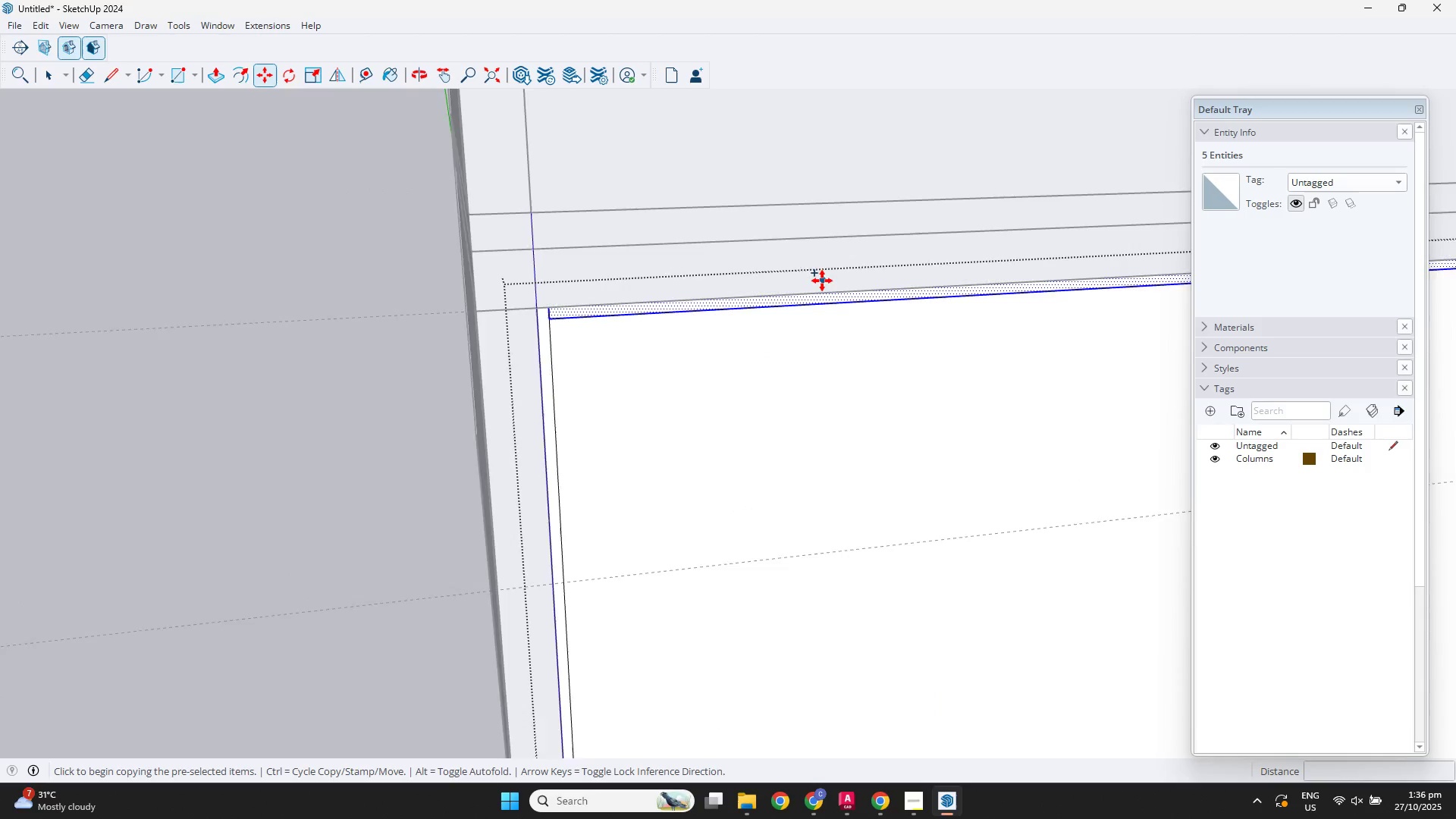 
scroll: coordinate [413, 324], scroll_direction: up, amount: 8.0
 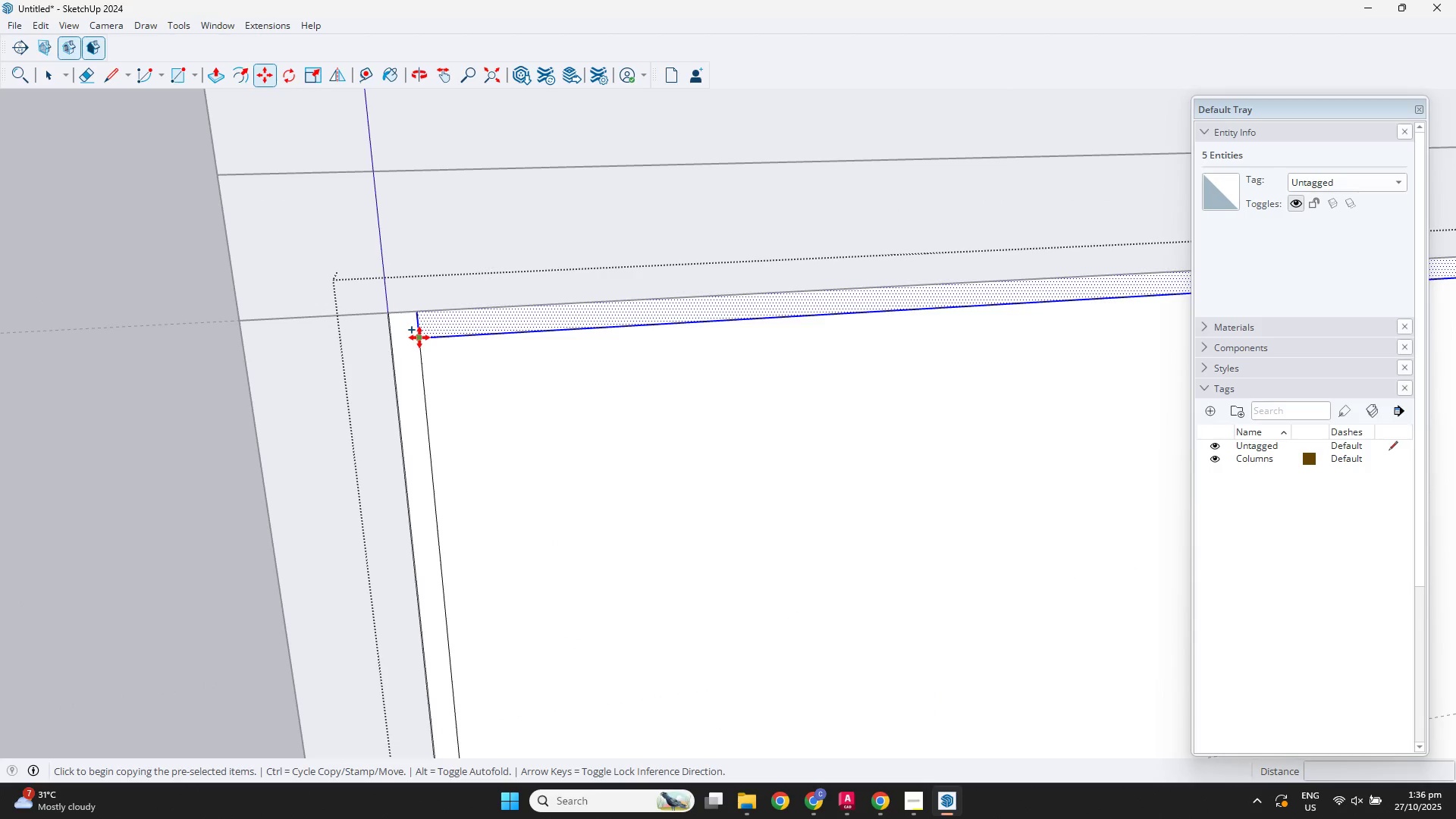 
left_click([419, 337])
 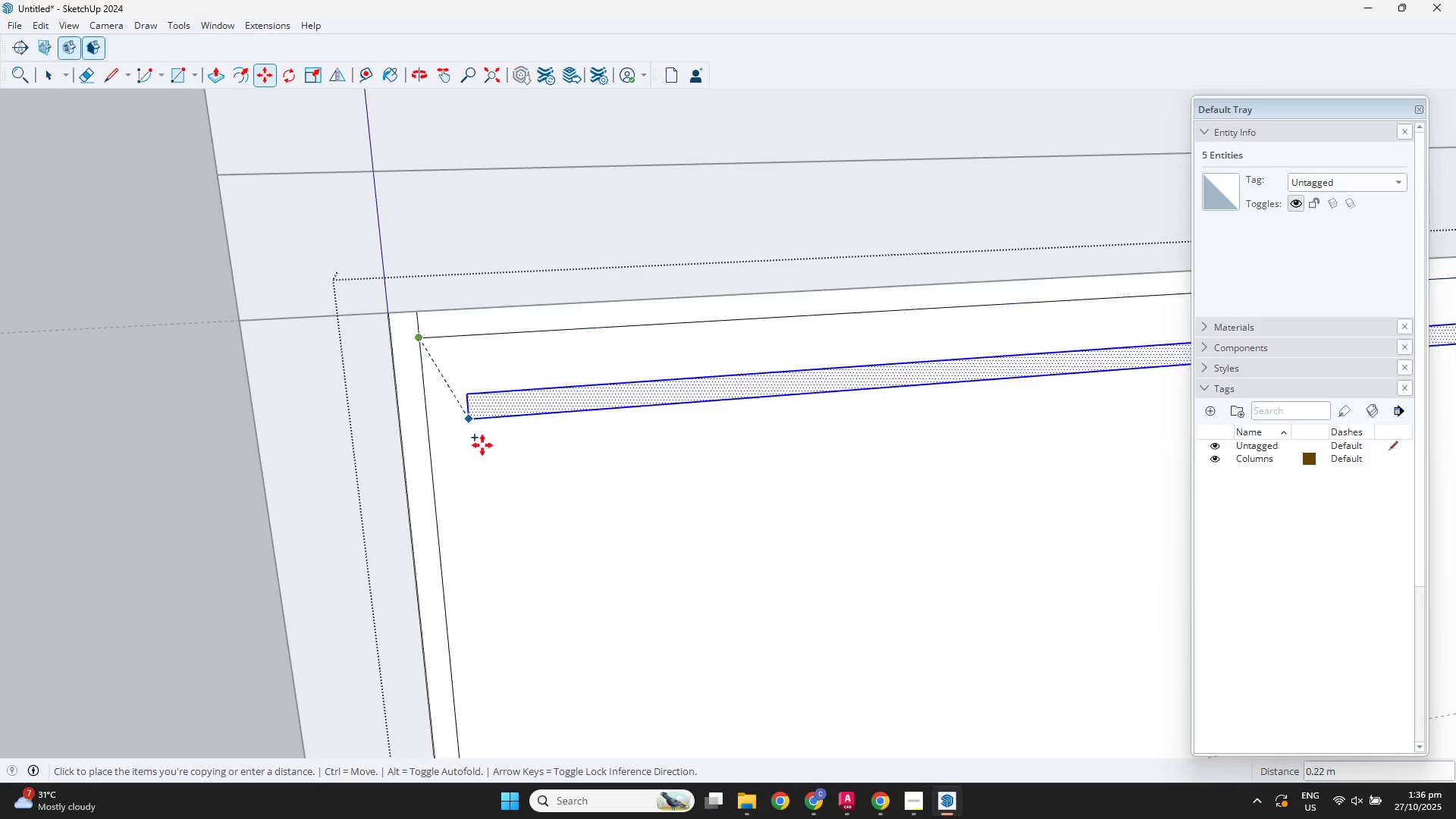 
scroll: coordinate [513, 507], scroll_direction: down, amount: 4.0
 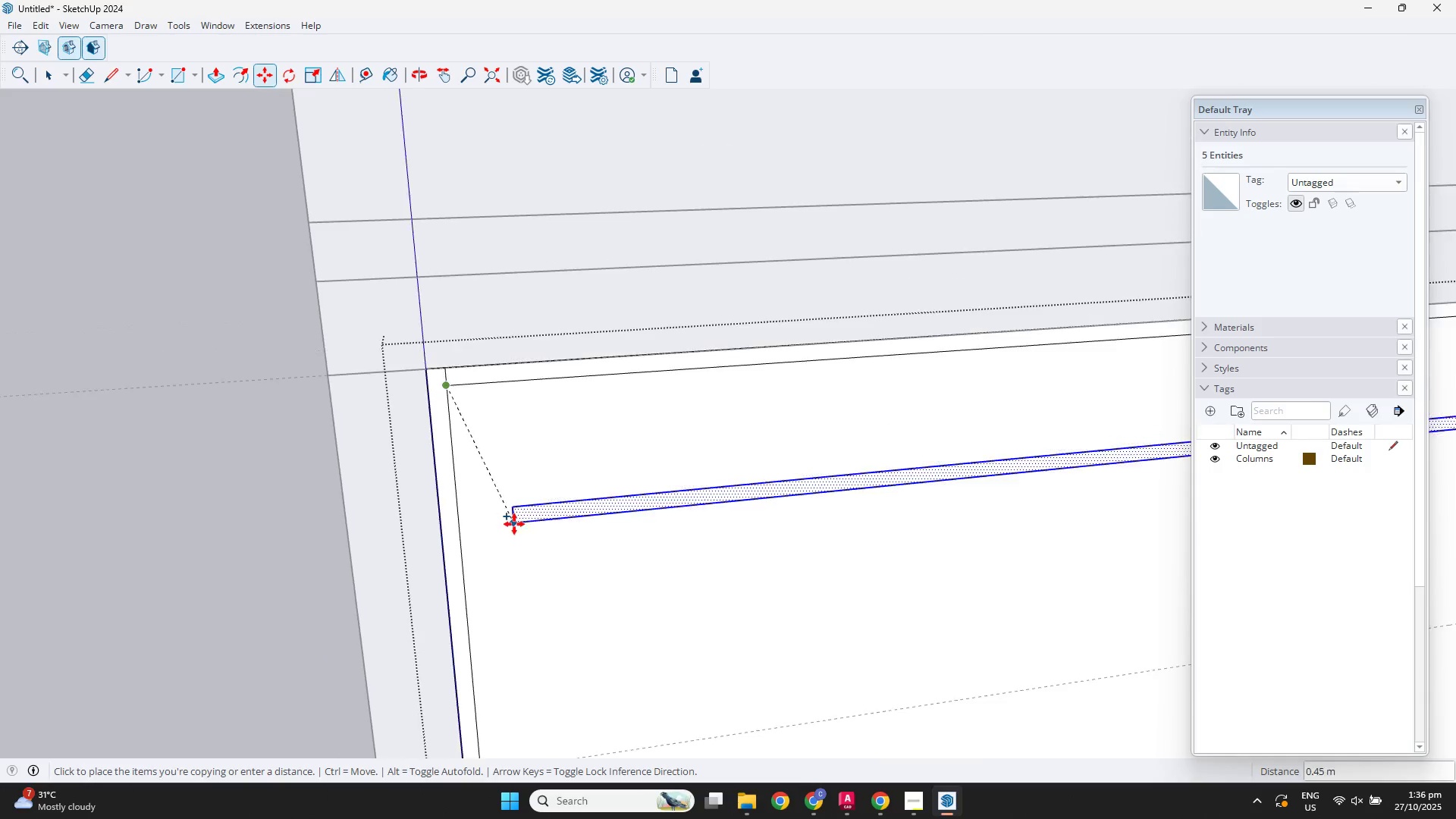 
hold_key(key=ShiftLeft, duration=0.38)
 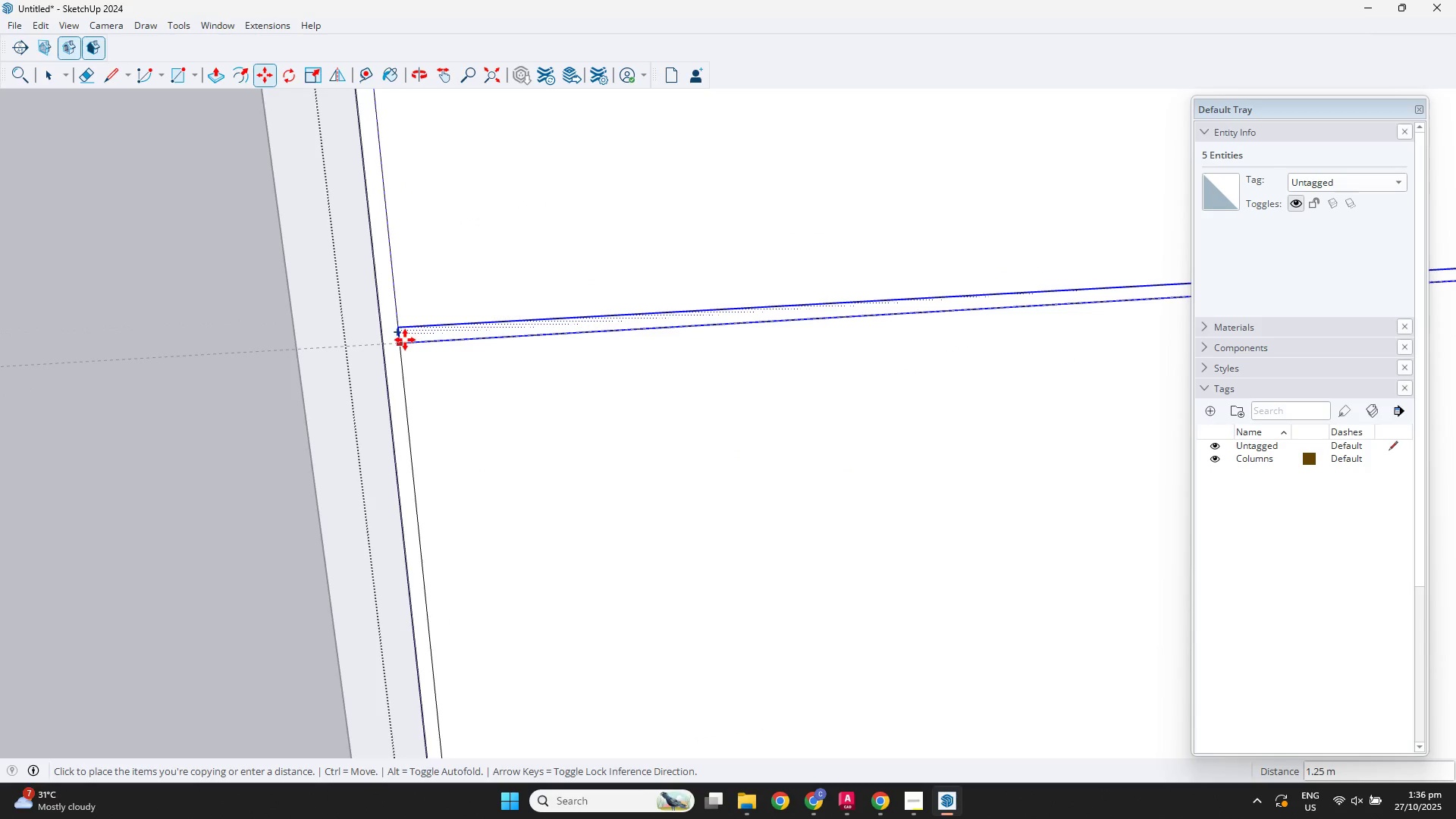 
left_click([403, 343])
 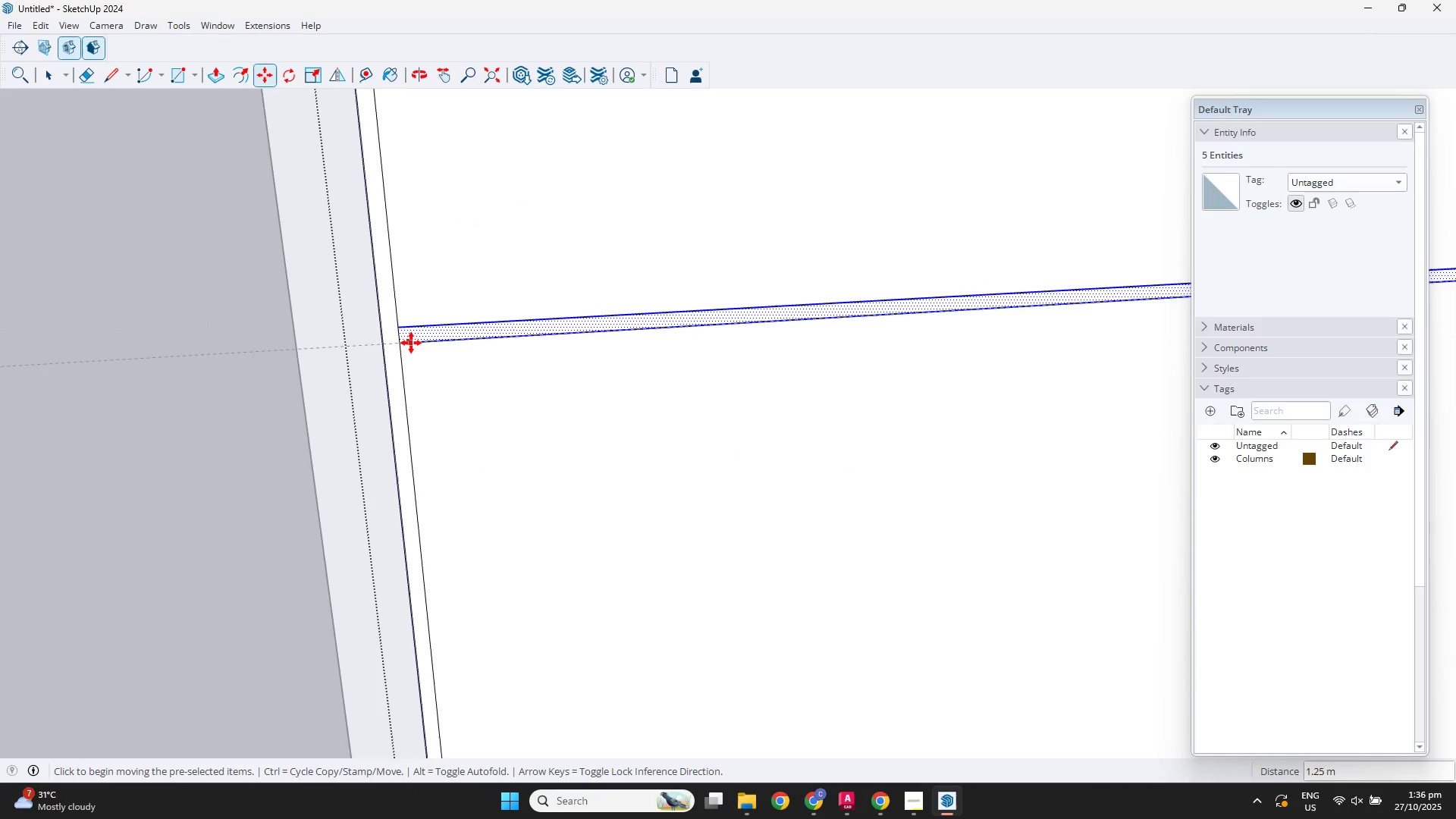 
scroll: coordinate [757, 425], scroll_direction: down, amount: 13.0
 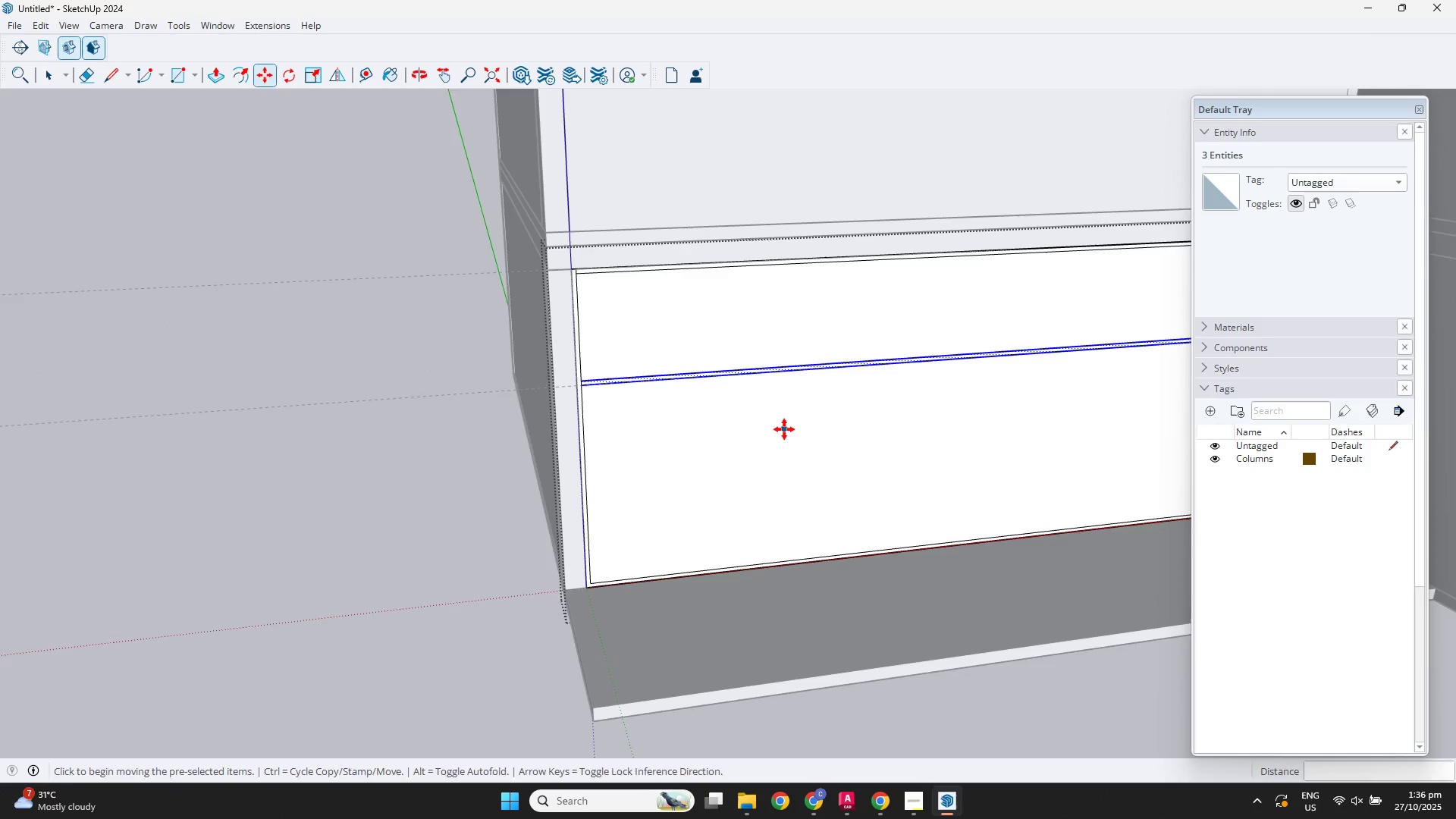 
hold_key(key=ShiftLeft, duration=0.4)
 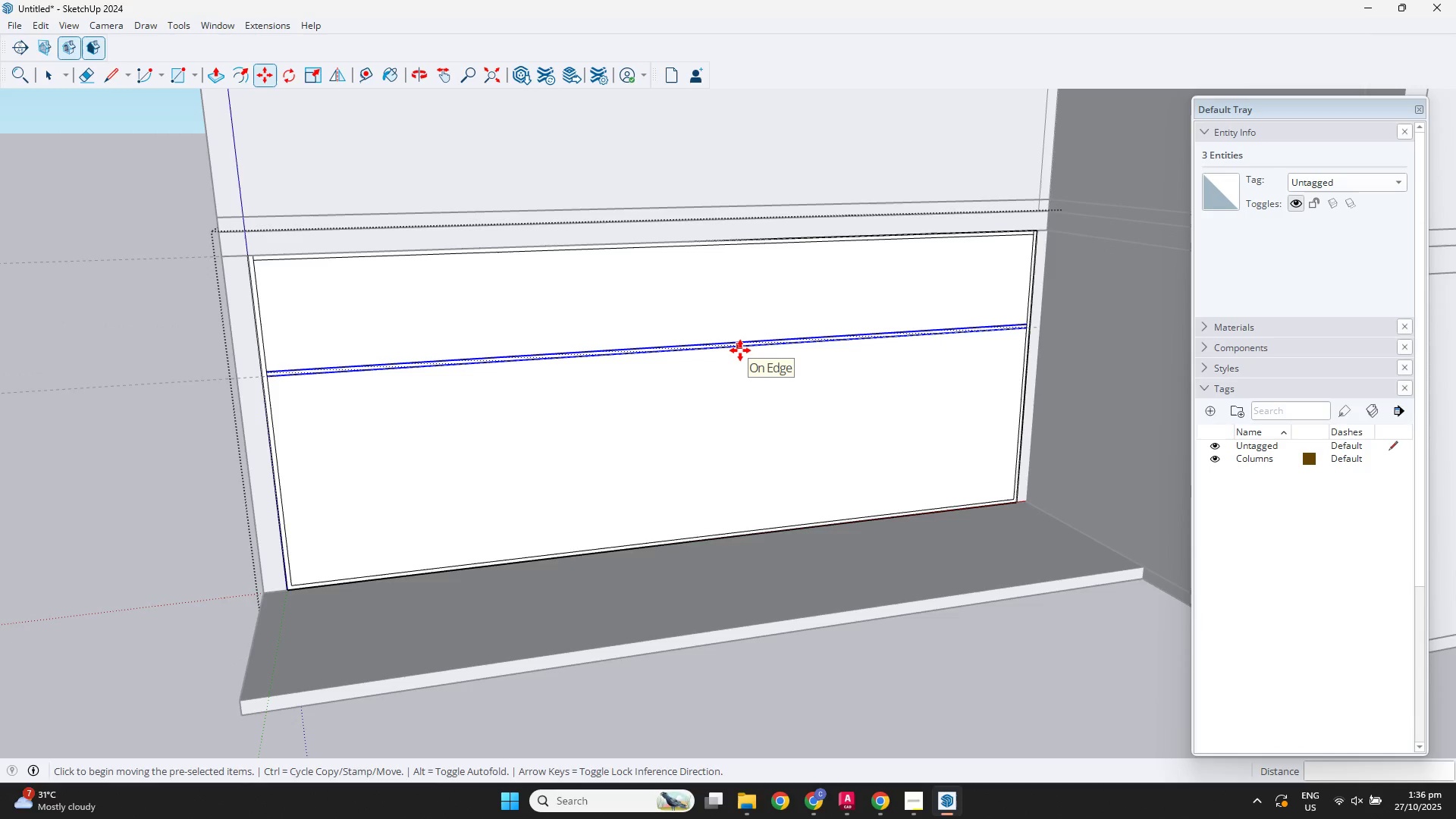 
wait(6.34)
 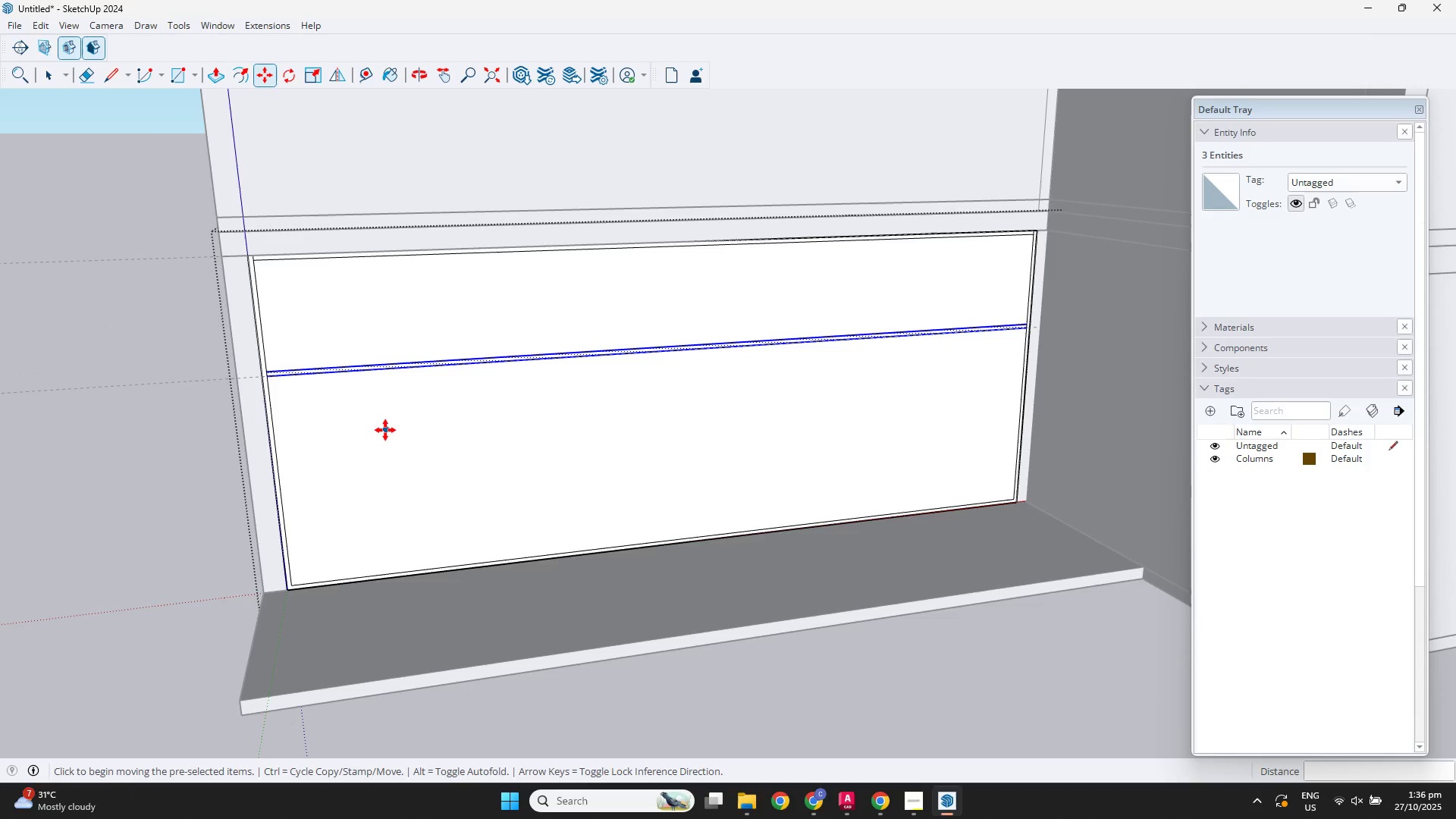 
key(Escape)
 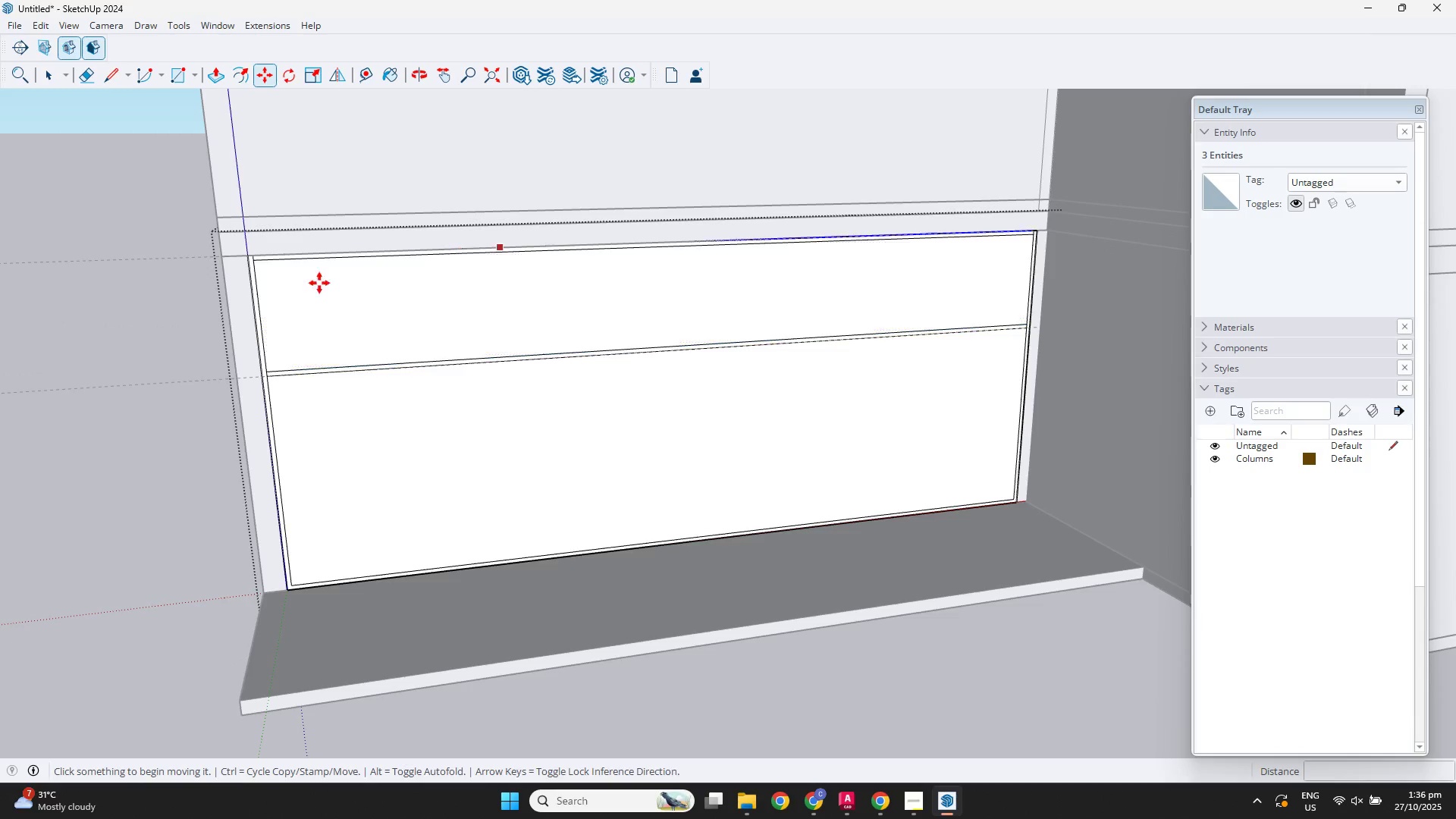 
key(Space)
 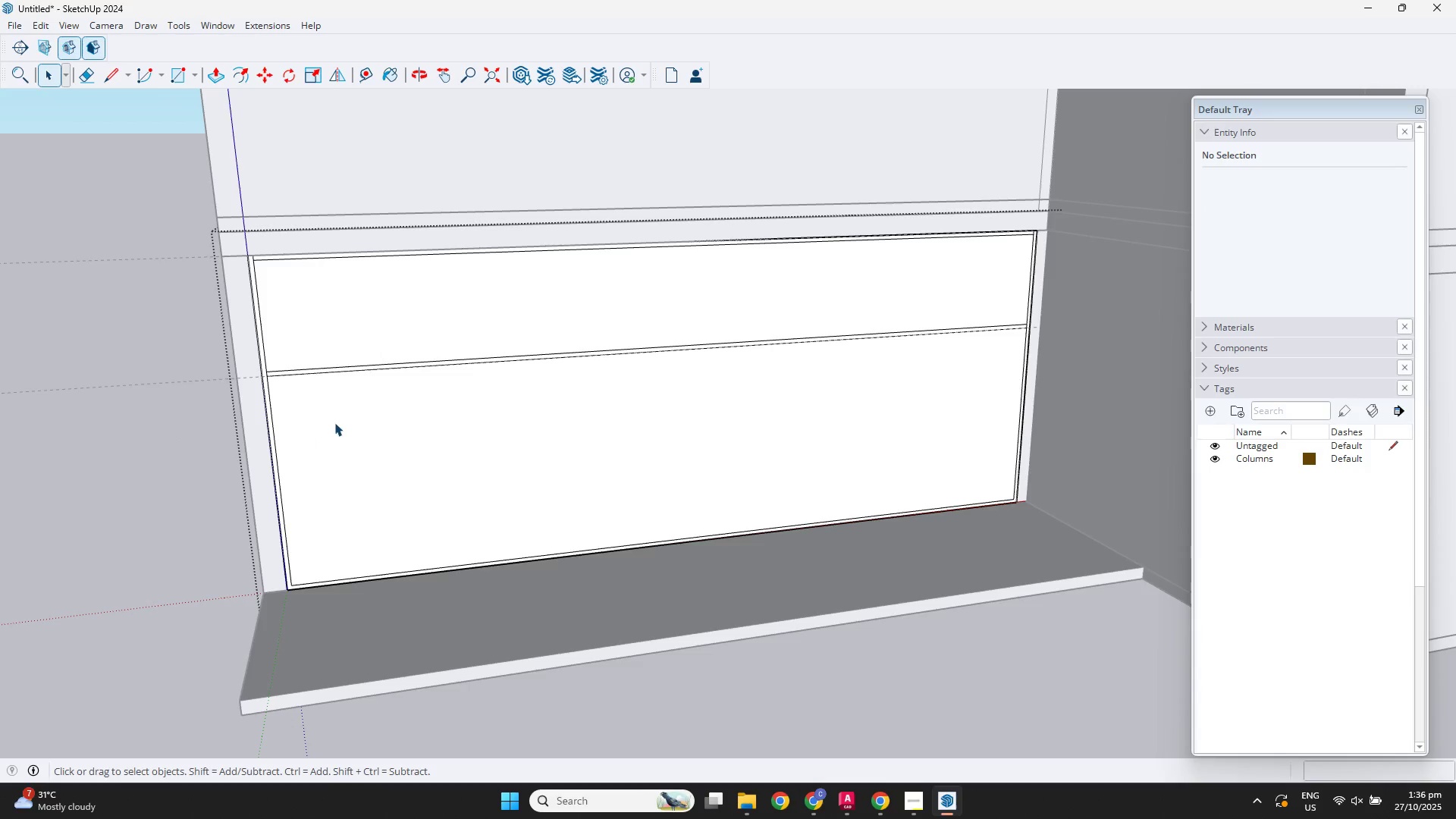 
scroll: coordinate [233, 369], scroll_direction: up, amount: 8.0
 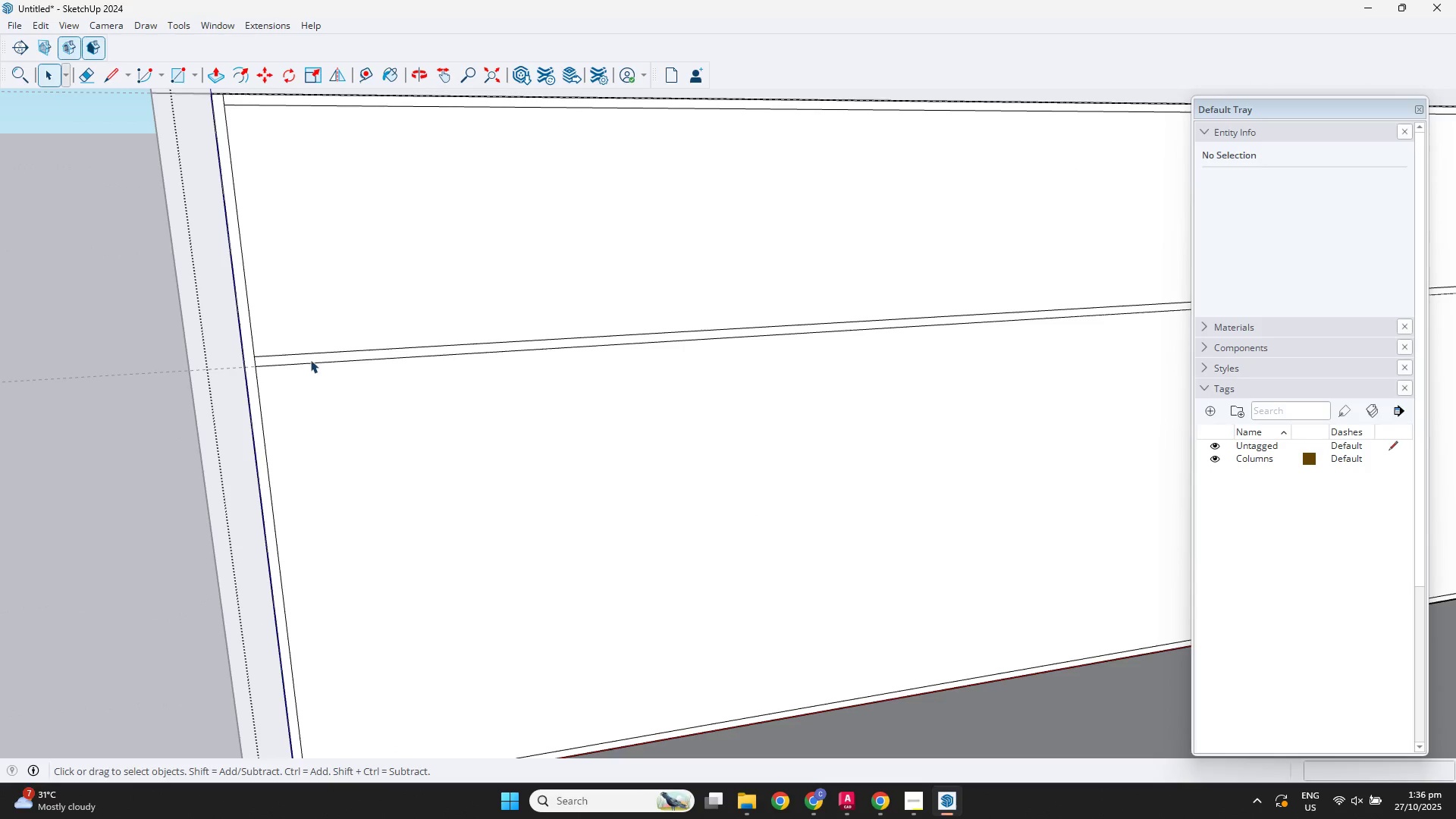 
scroll: coordinate [518, 307], scroll_direction: down, amount: 7.0
 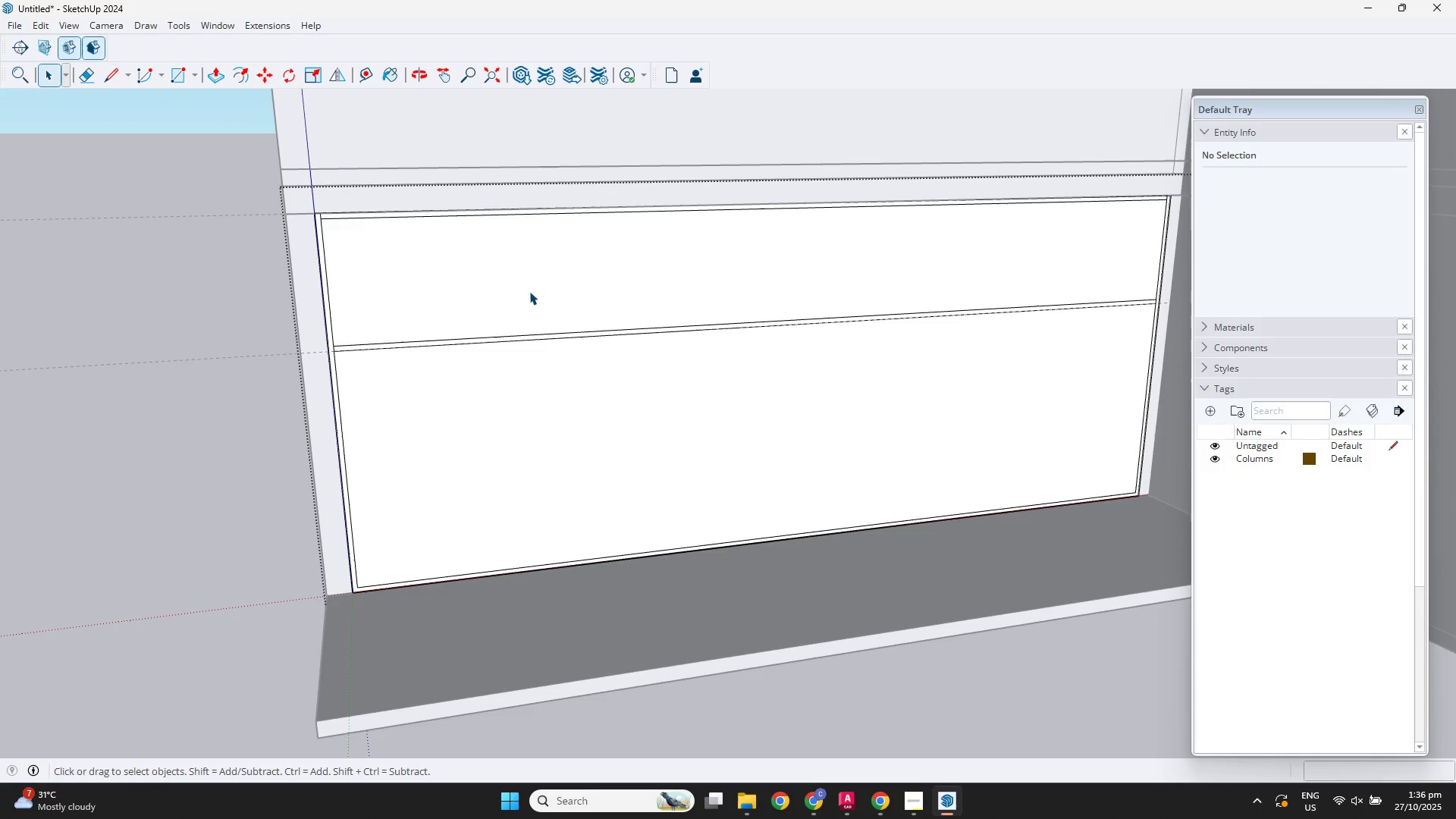 
left_click([529, 291])
 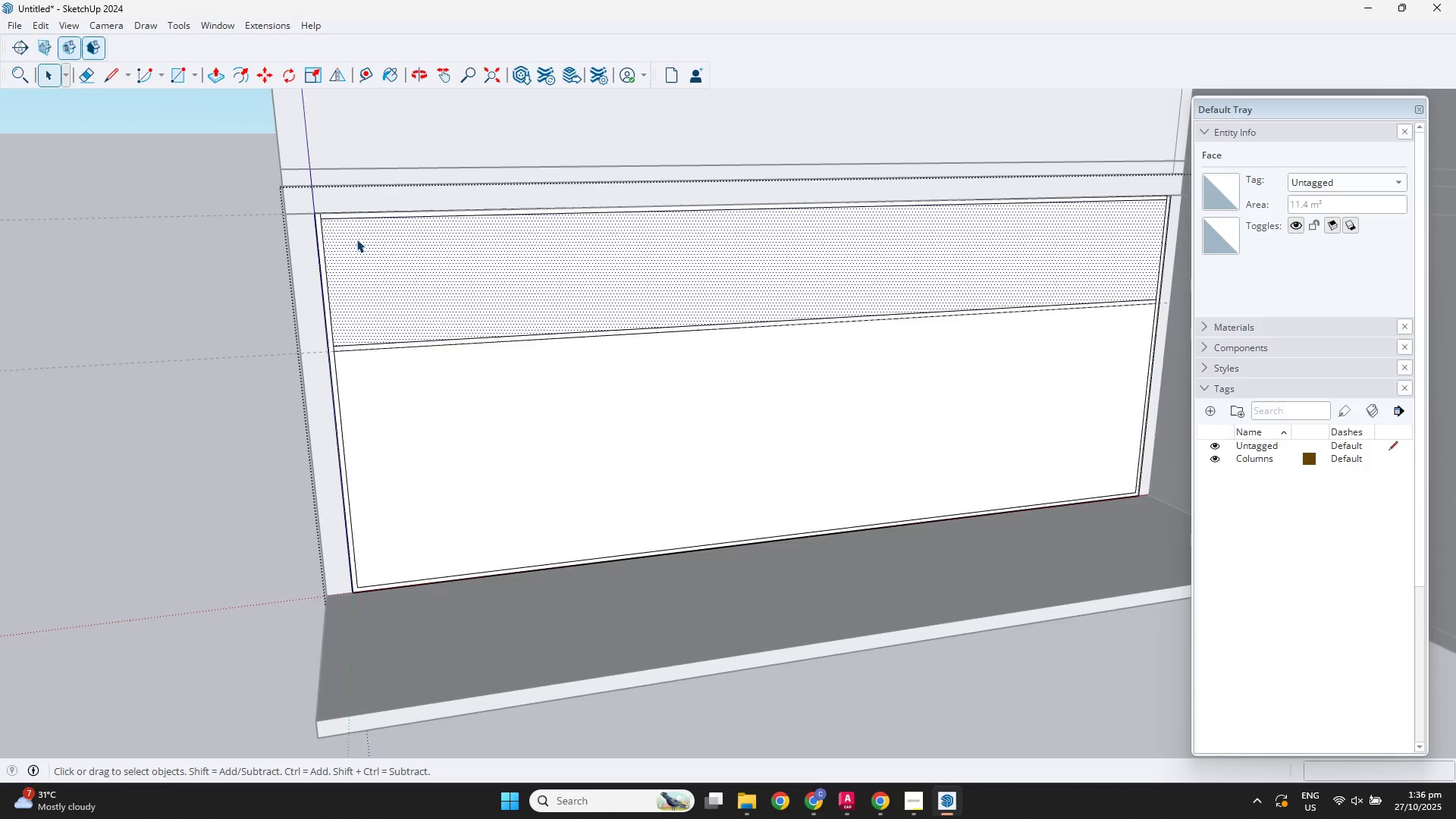 
scroll: coordinate [322, 239], scroll_direction: up, amount: 3.0
 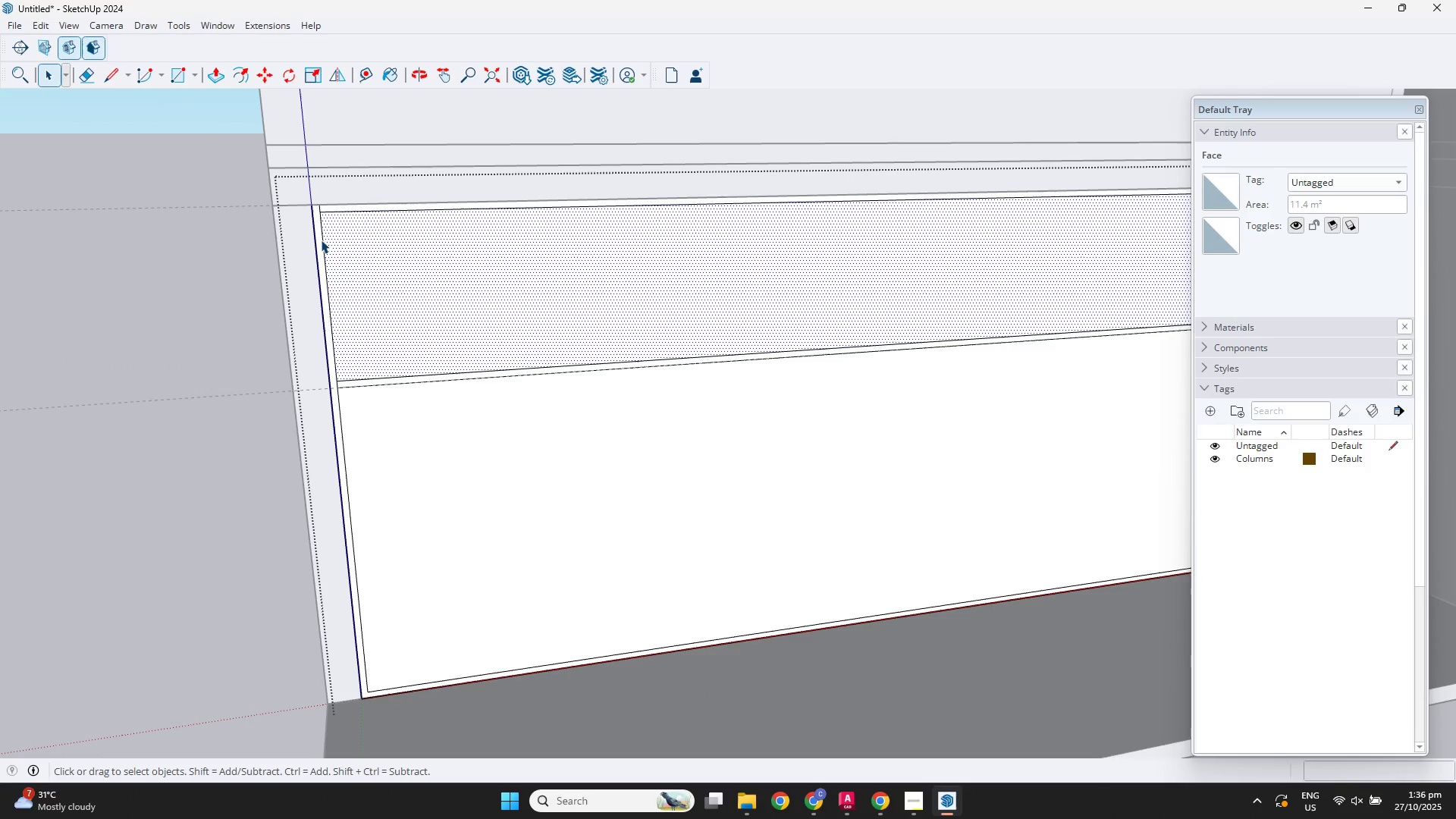 
left_click([321, 240])
 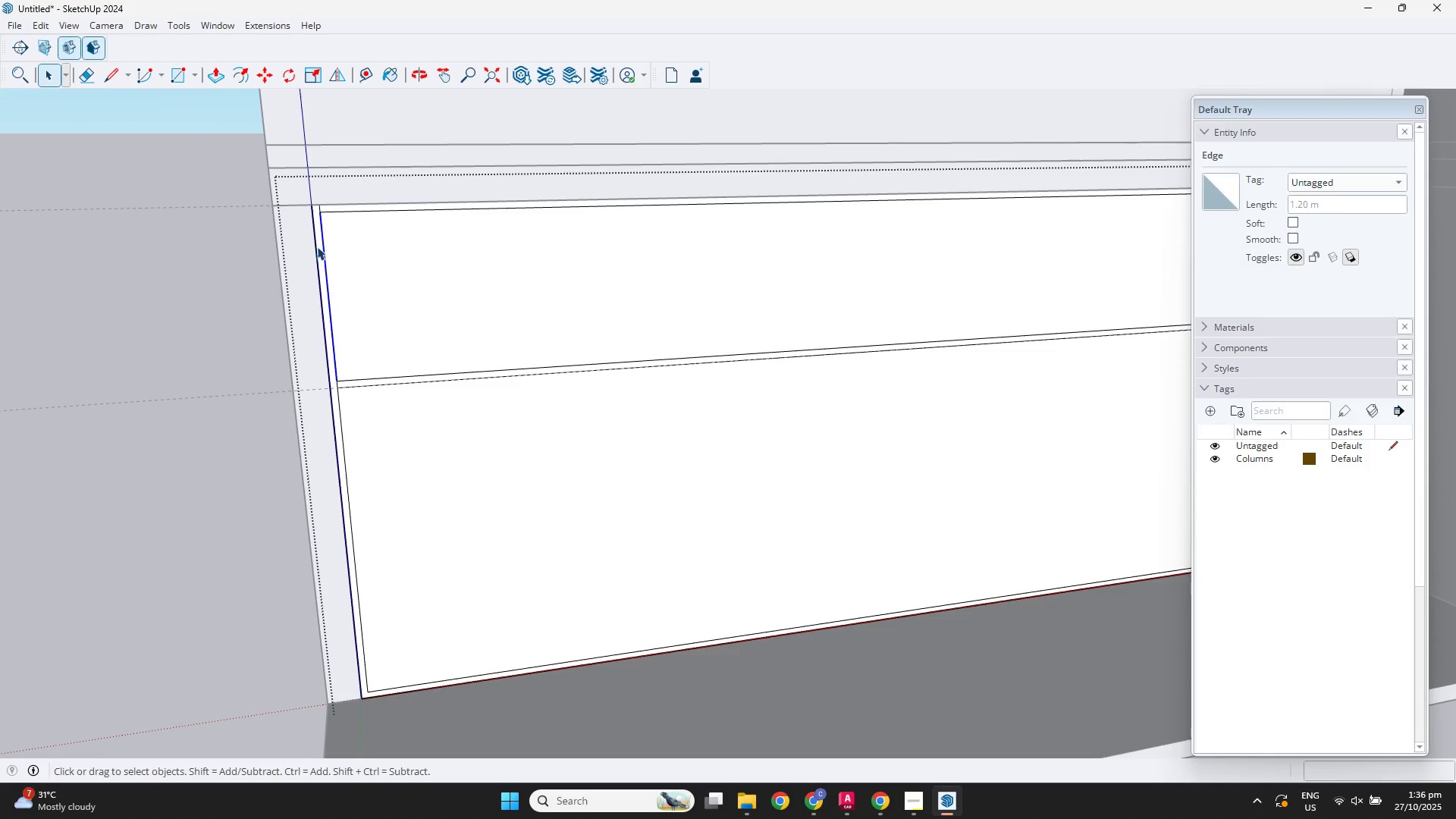 
double_click([320, 247])
 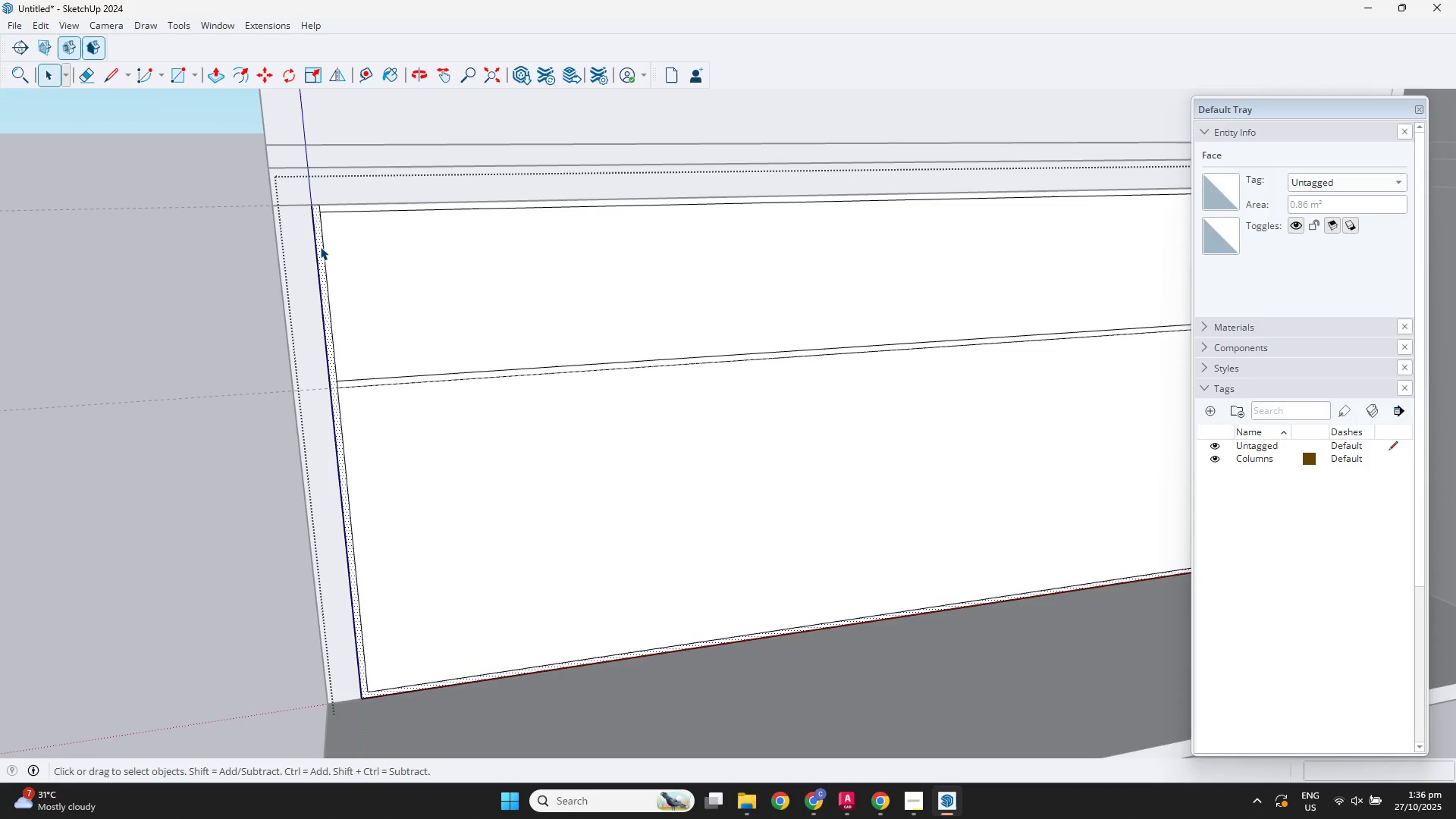 
type(tr)
 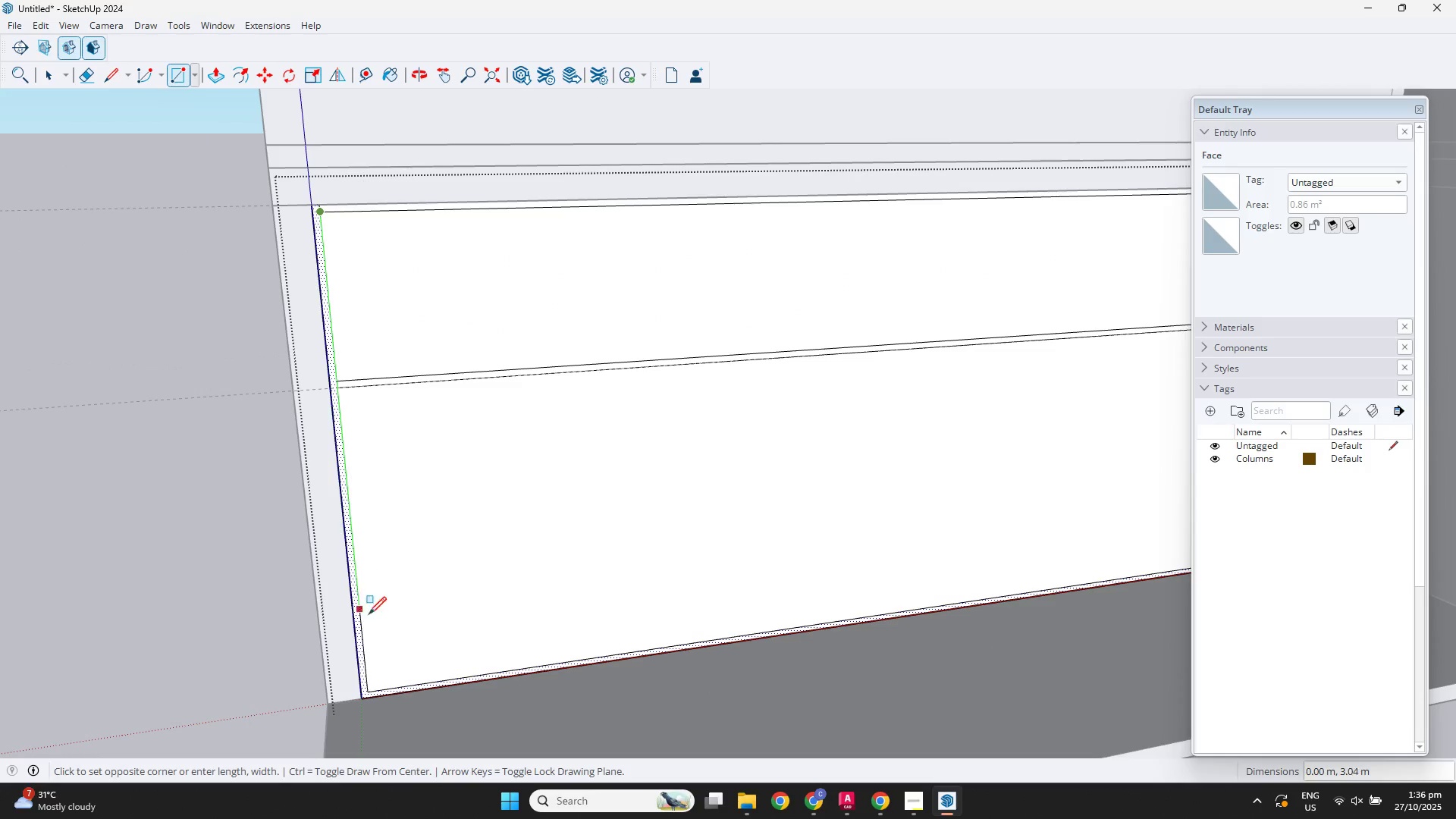 
scroll: coordinate [375, 716], scroll_direction: up, amount: 3.0
 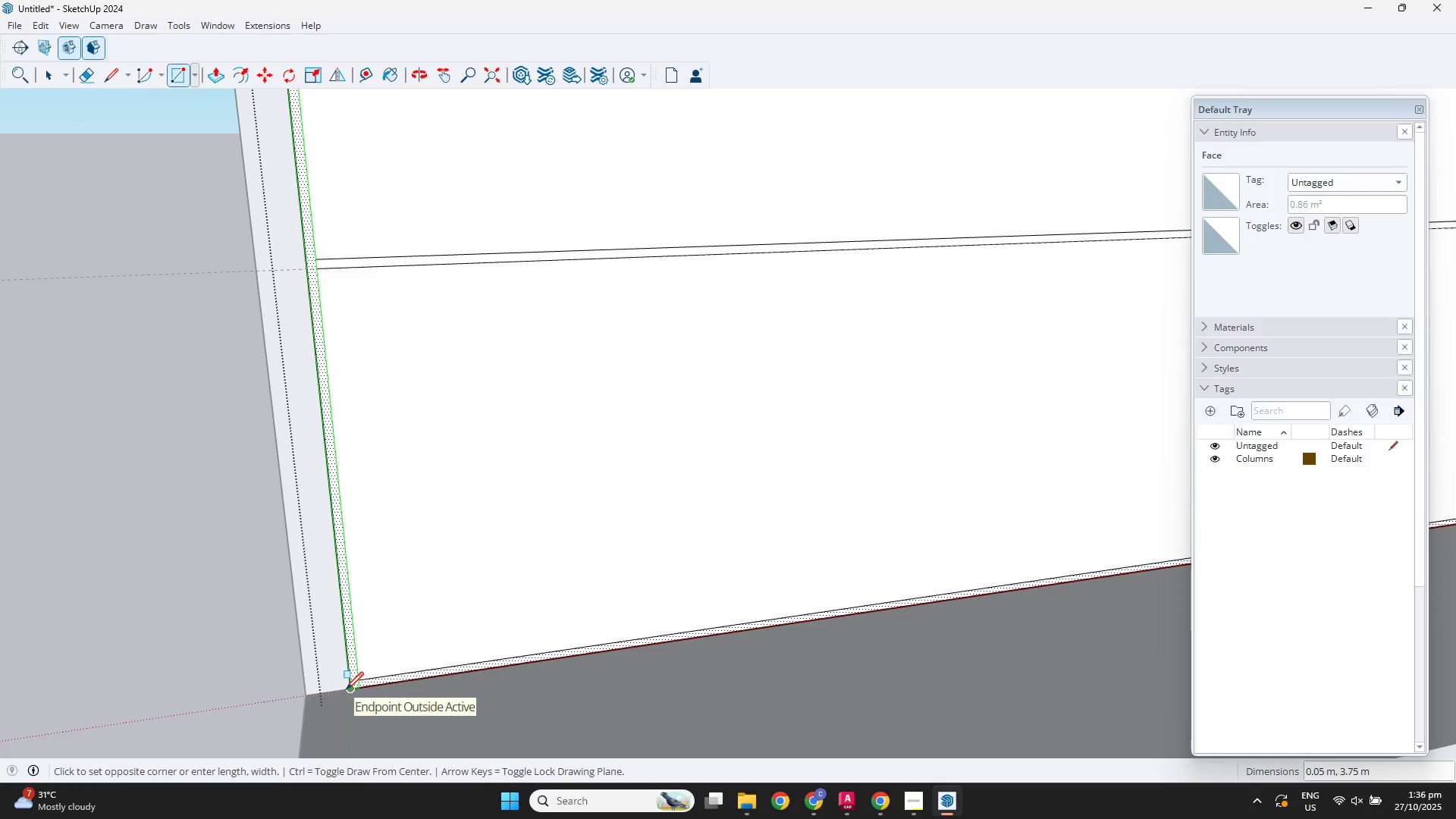 
key(Space)
 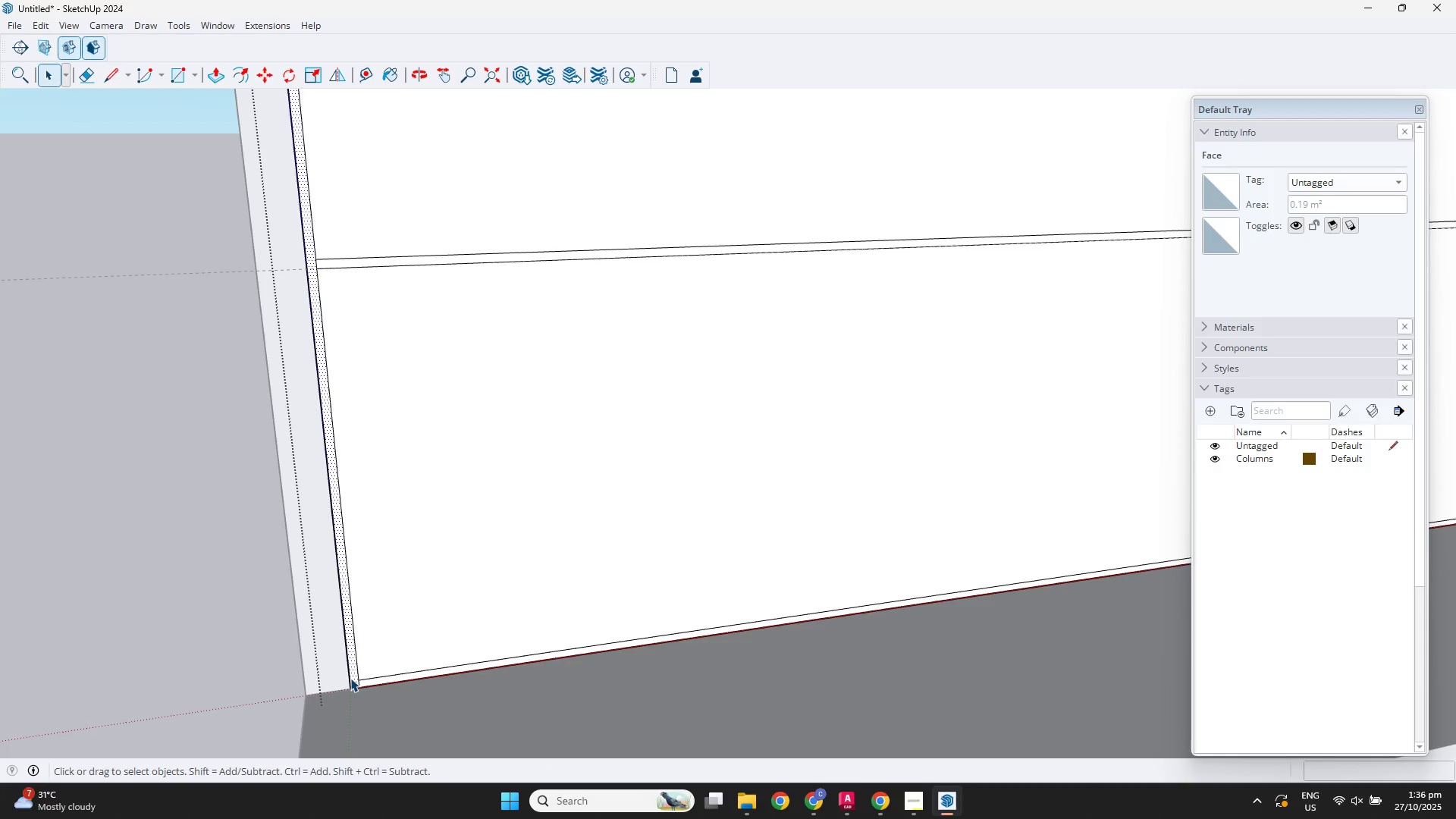 
double_click([350, 678])
 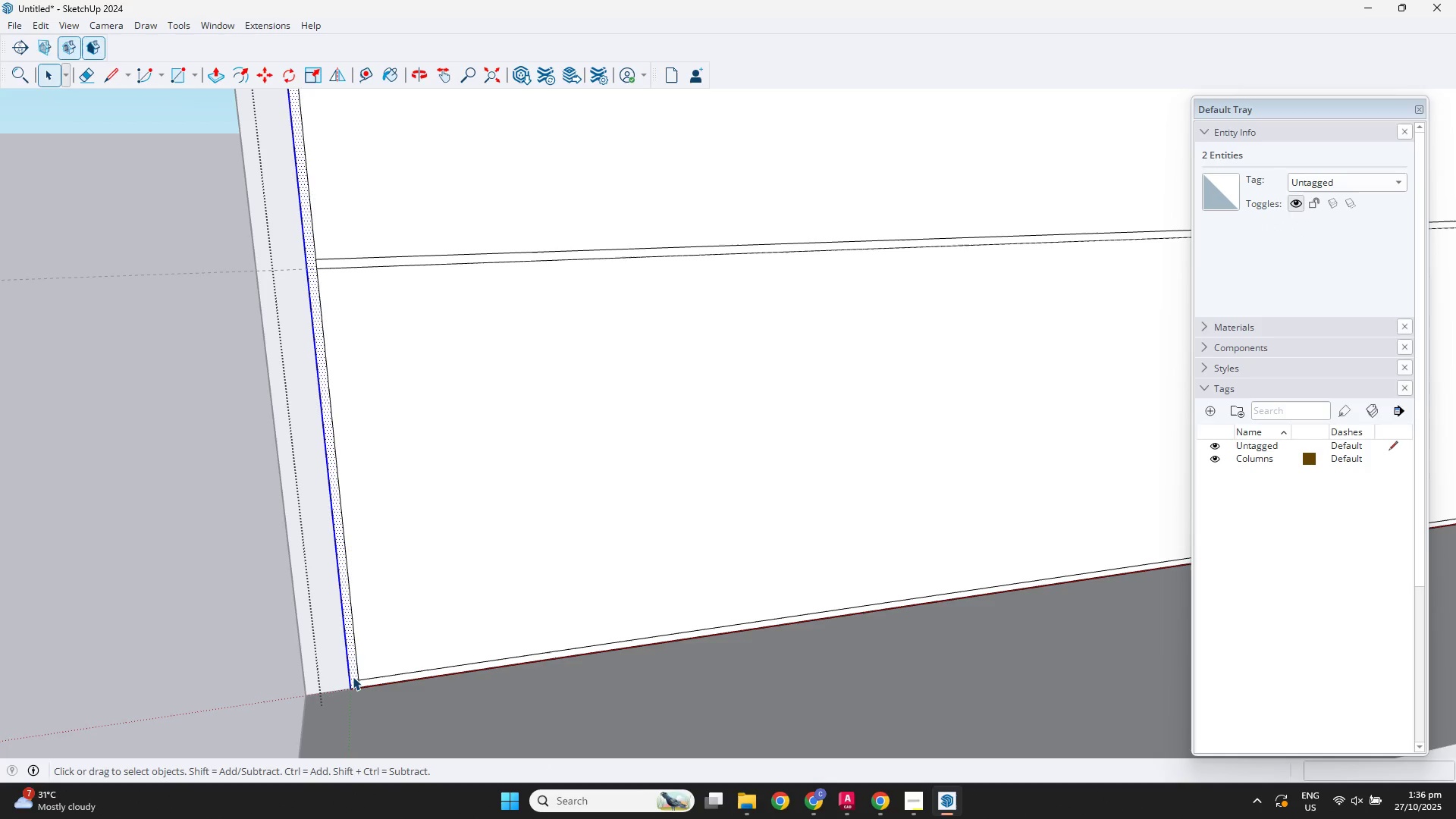 
double_click([353, 676])
 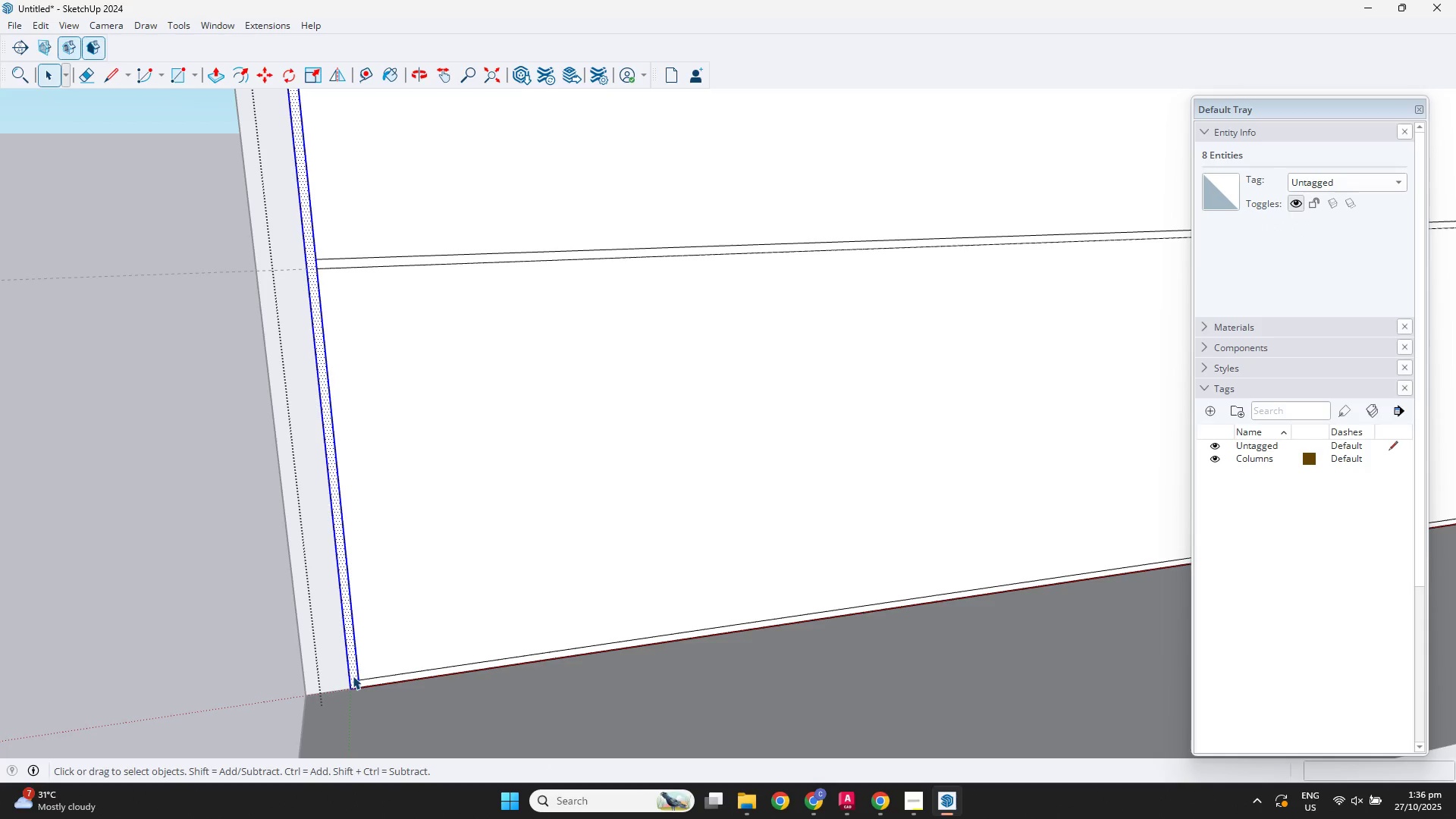 
key(M)
 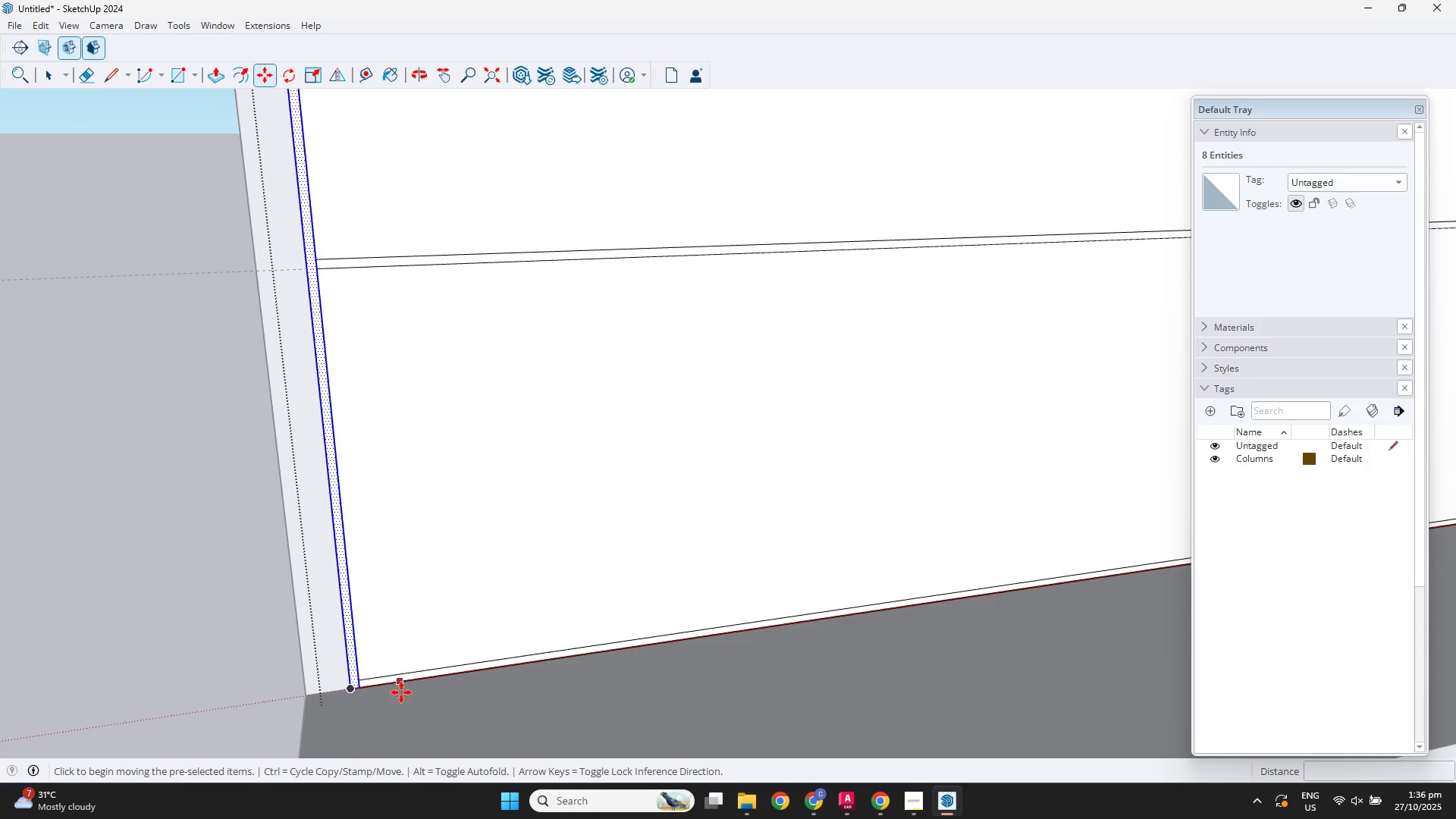 
key(Control+ControlLeft)
 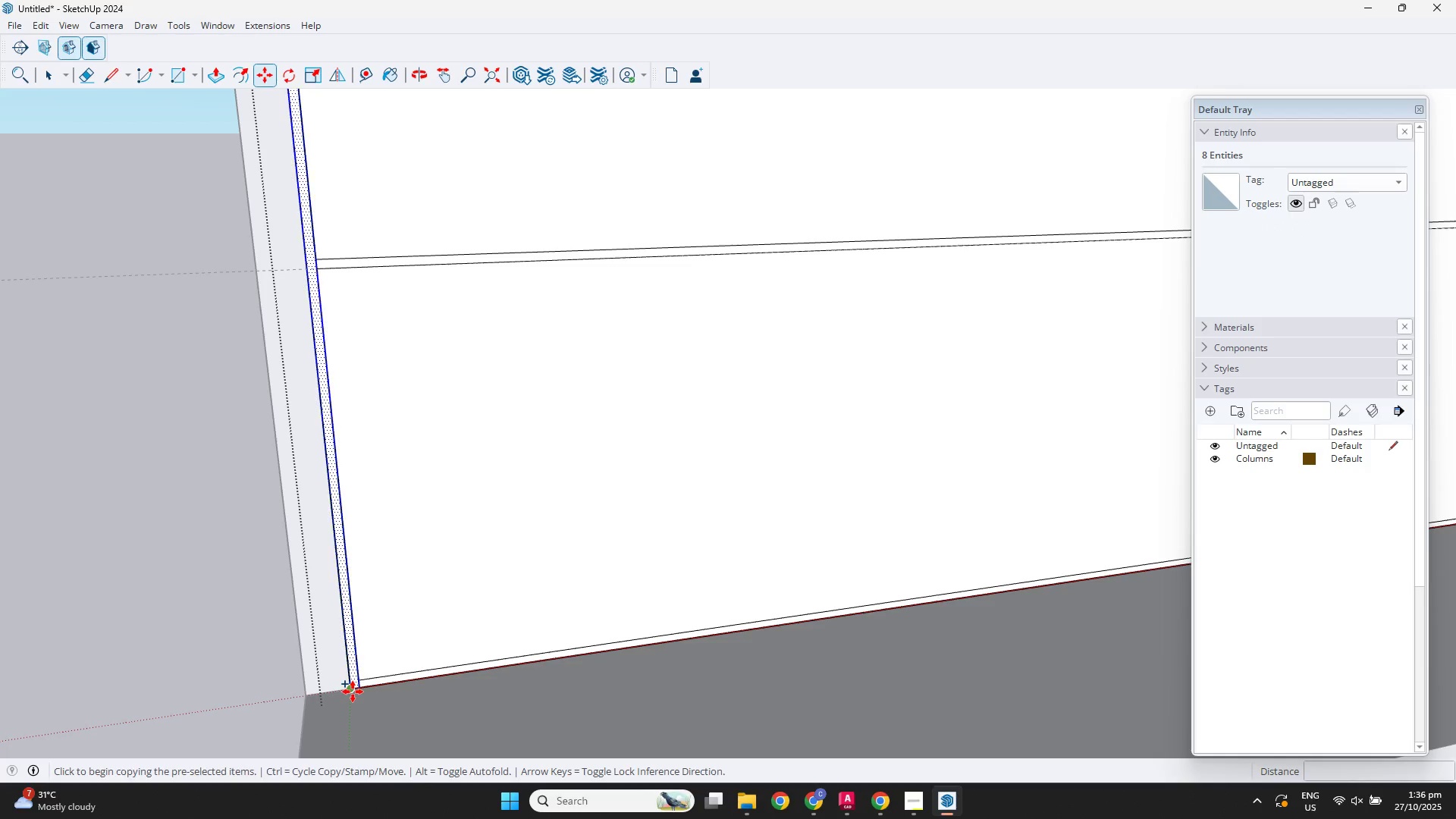 
scroll: coordinate [733, 581], scroll_direction: down, amount: 3.0
 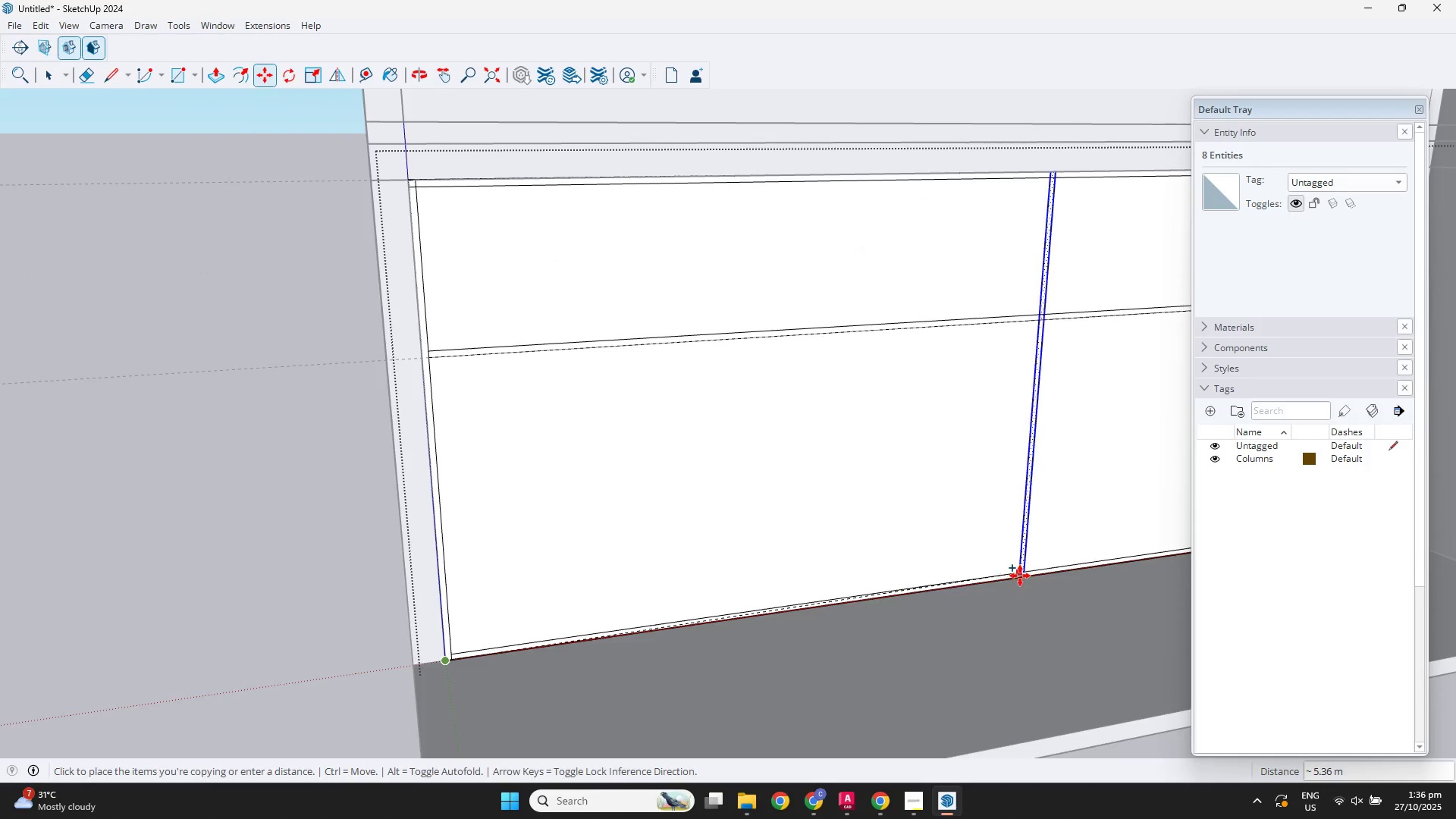 
hold_key(key=ShiftLeft, duration=0.49)
 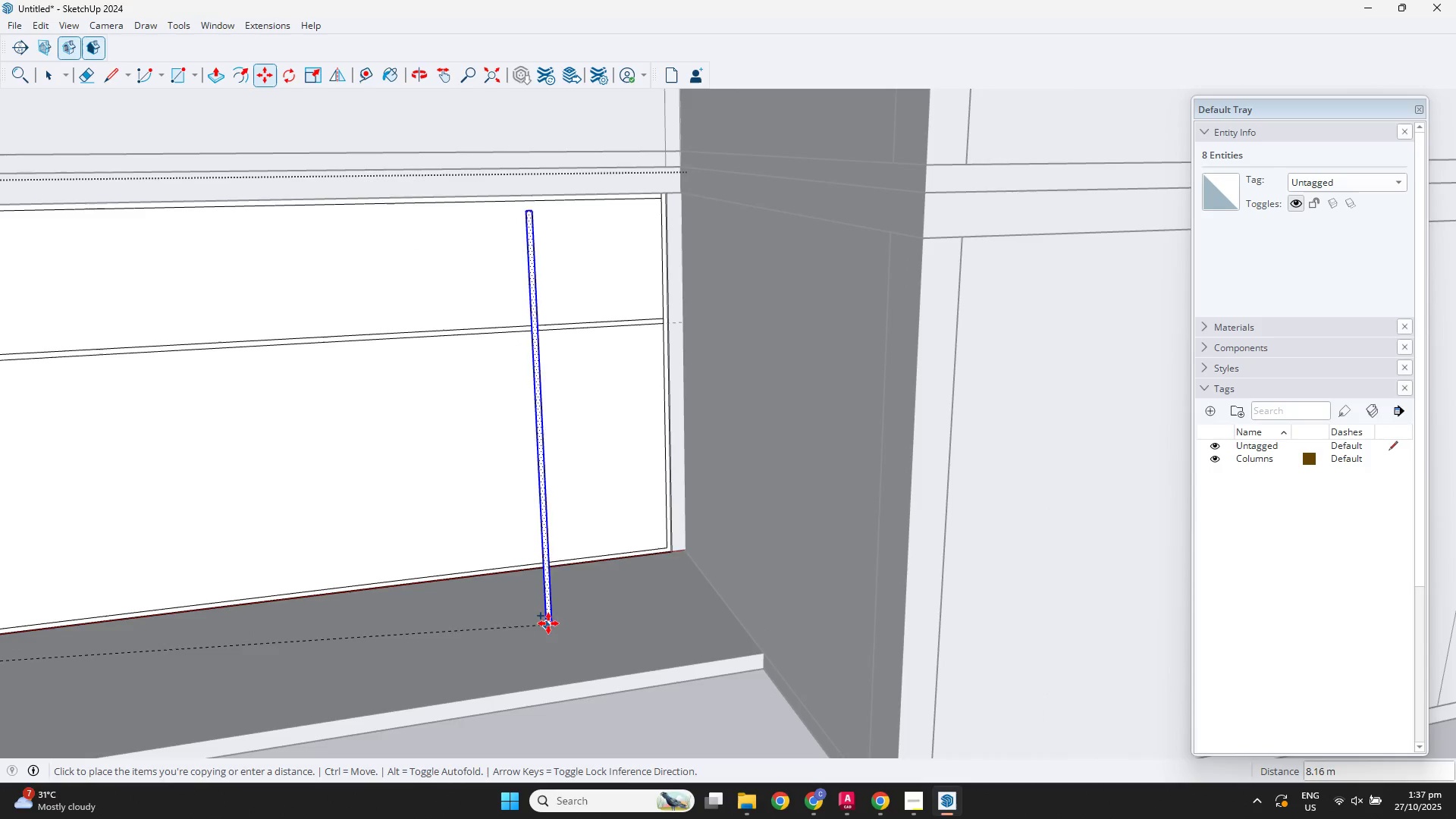 
scroll: coordinate [682, 544], scroll_direction: up, amount: 15.0
 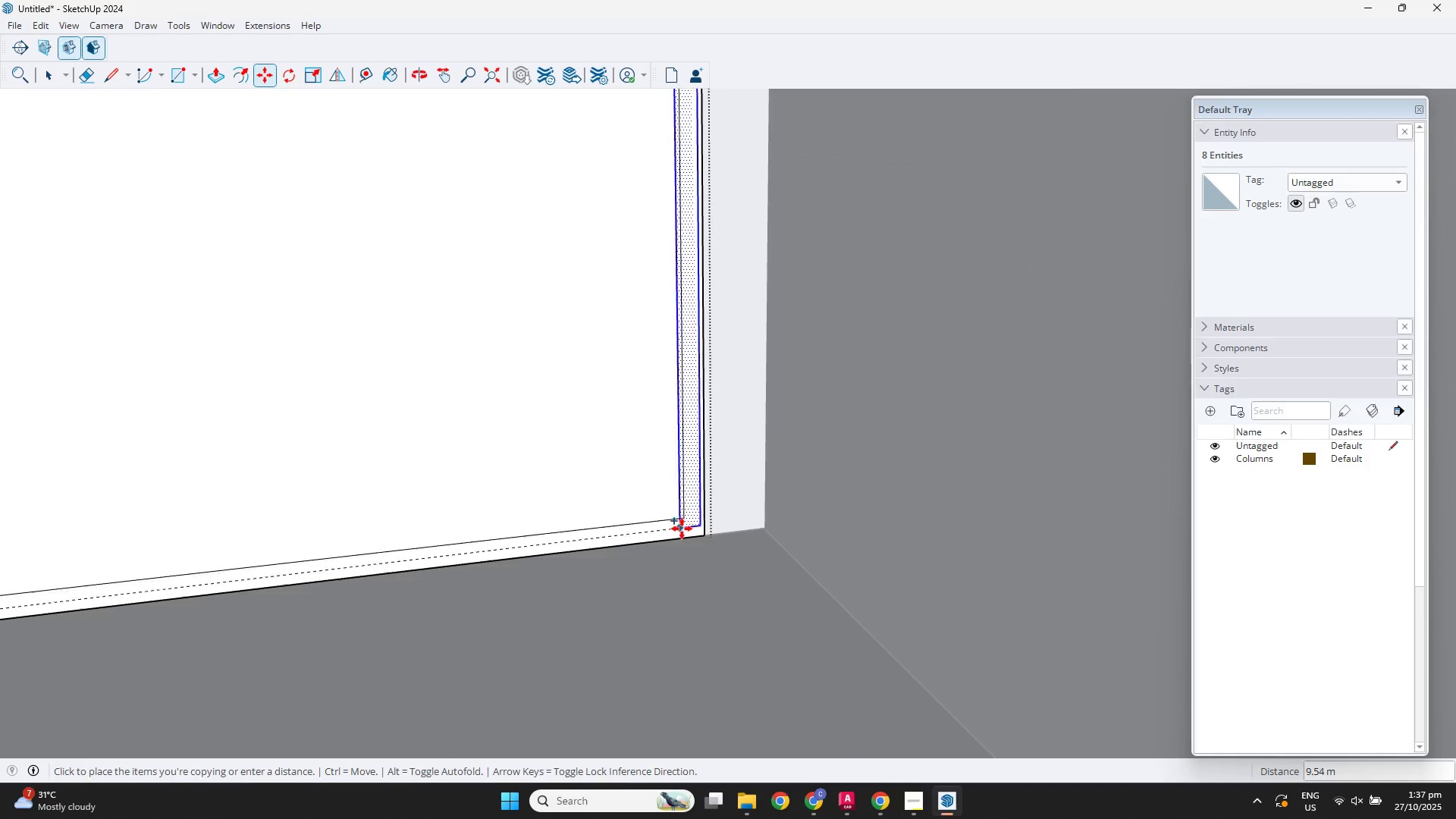 
hold_key(key=ShiftLeft, duration=0.57)
left_click([682, 532])
 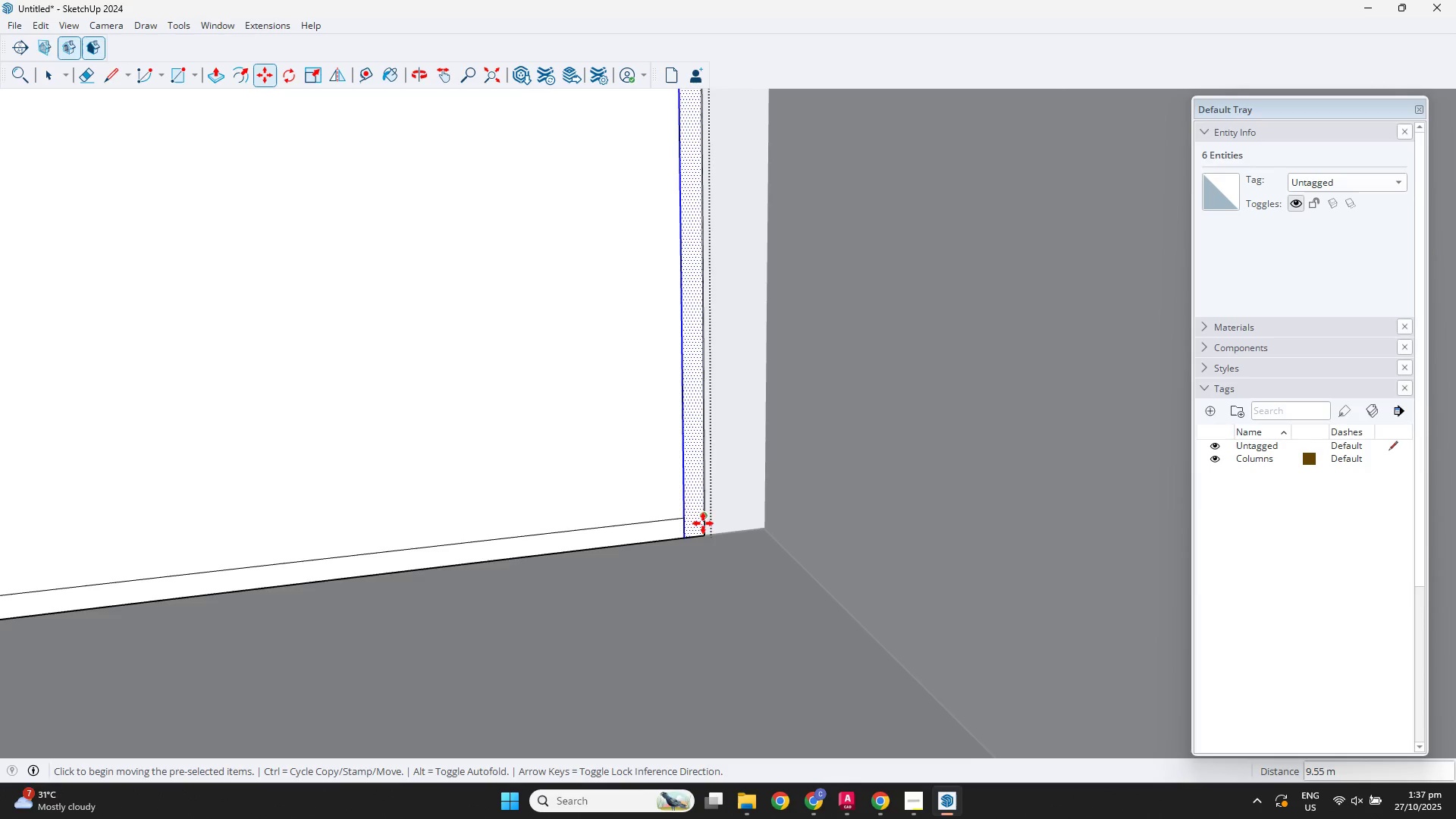 
scroll: coordinate [656, 528], scroll_direction: down, amount: 8.0
 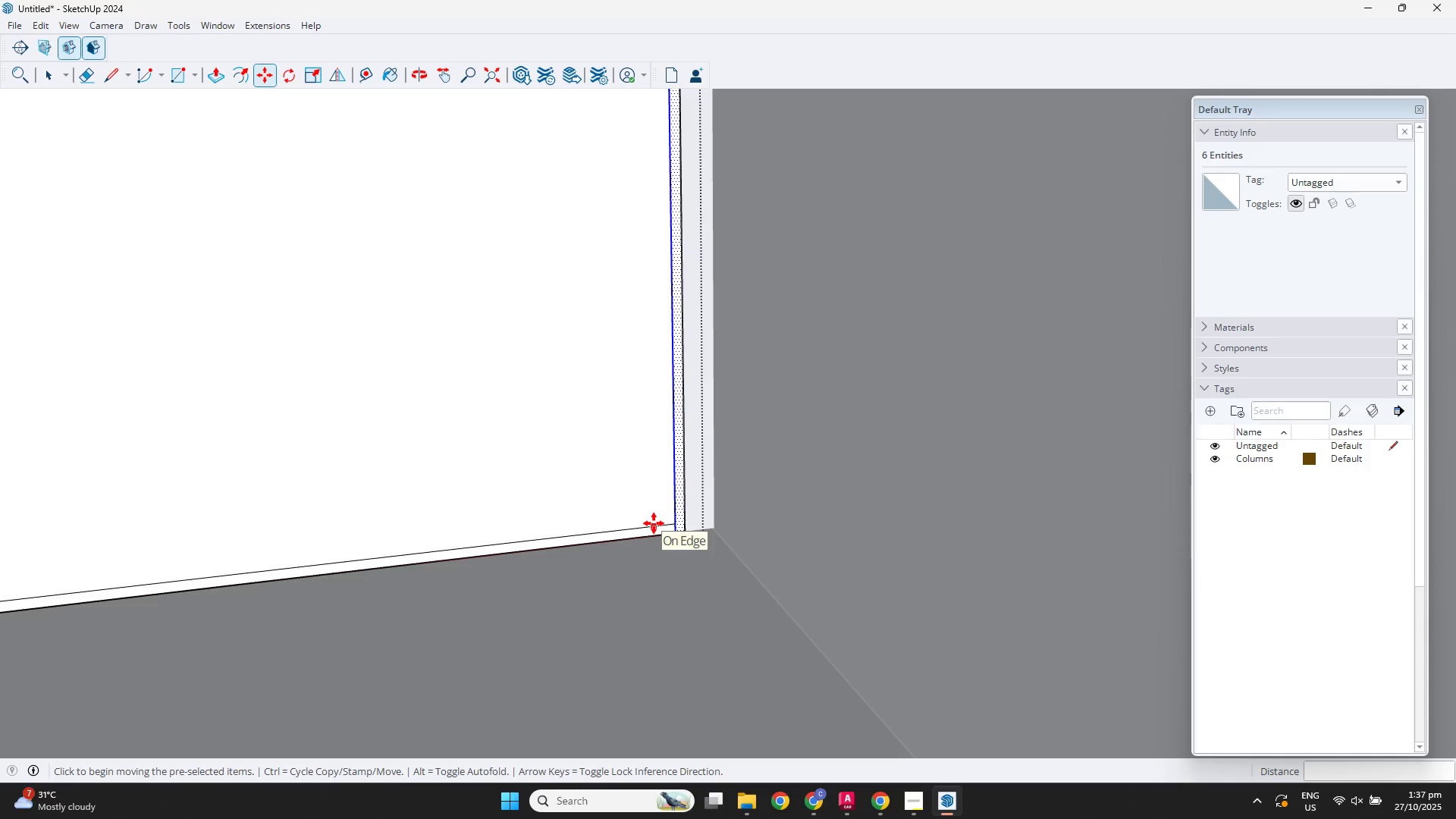 
key(NumpadDivide)
 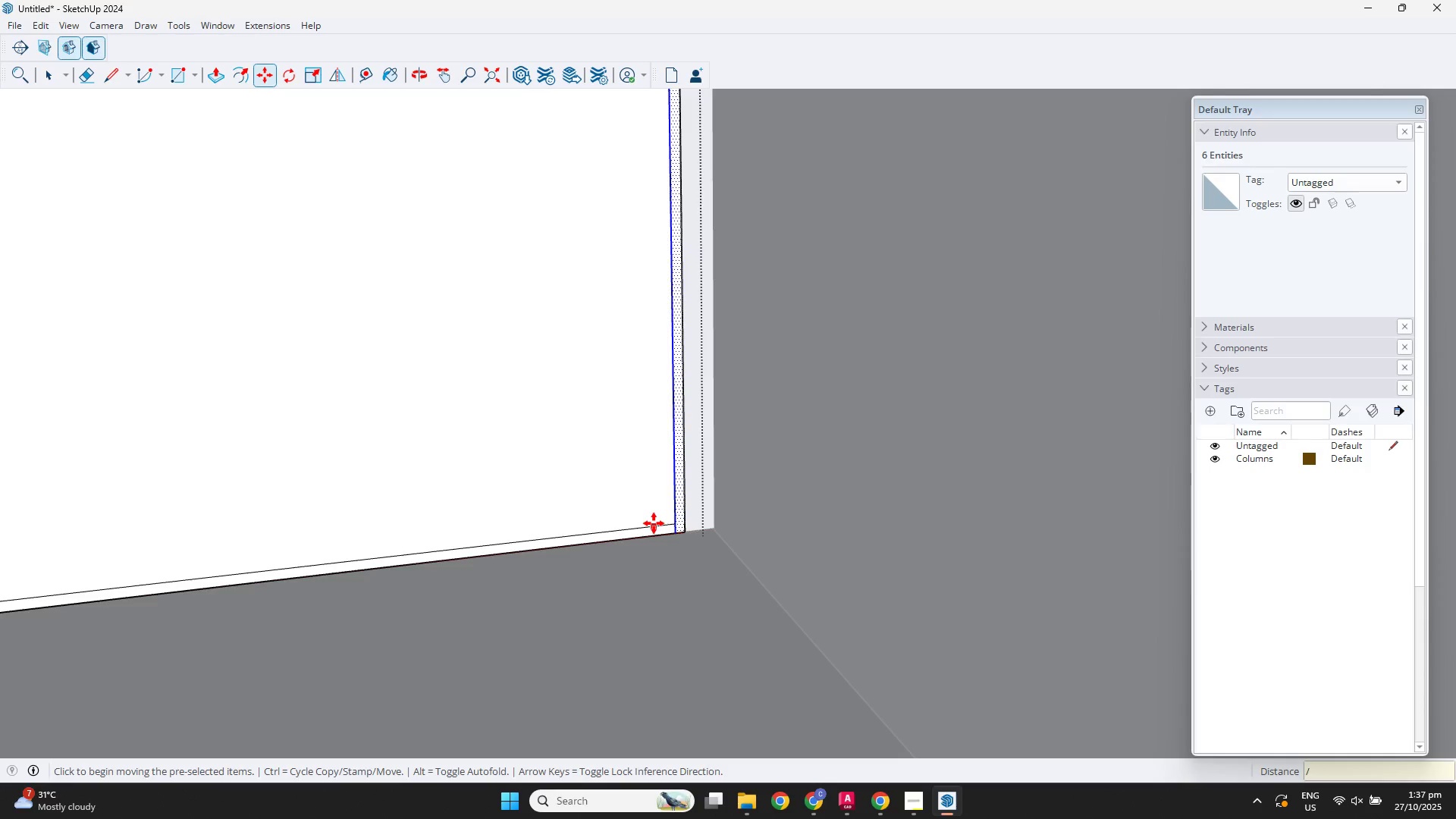 
key(Numpad6)
 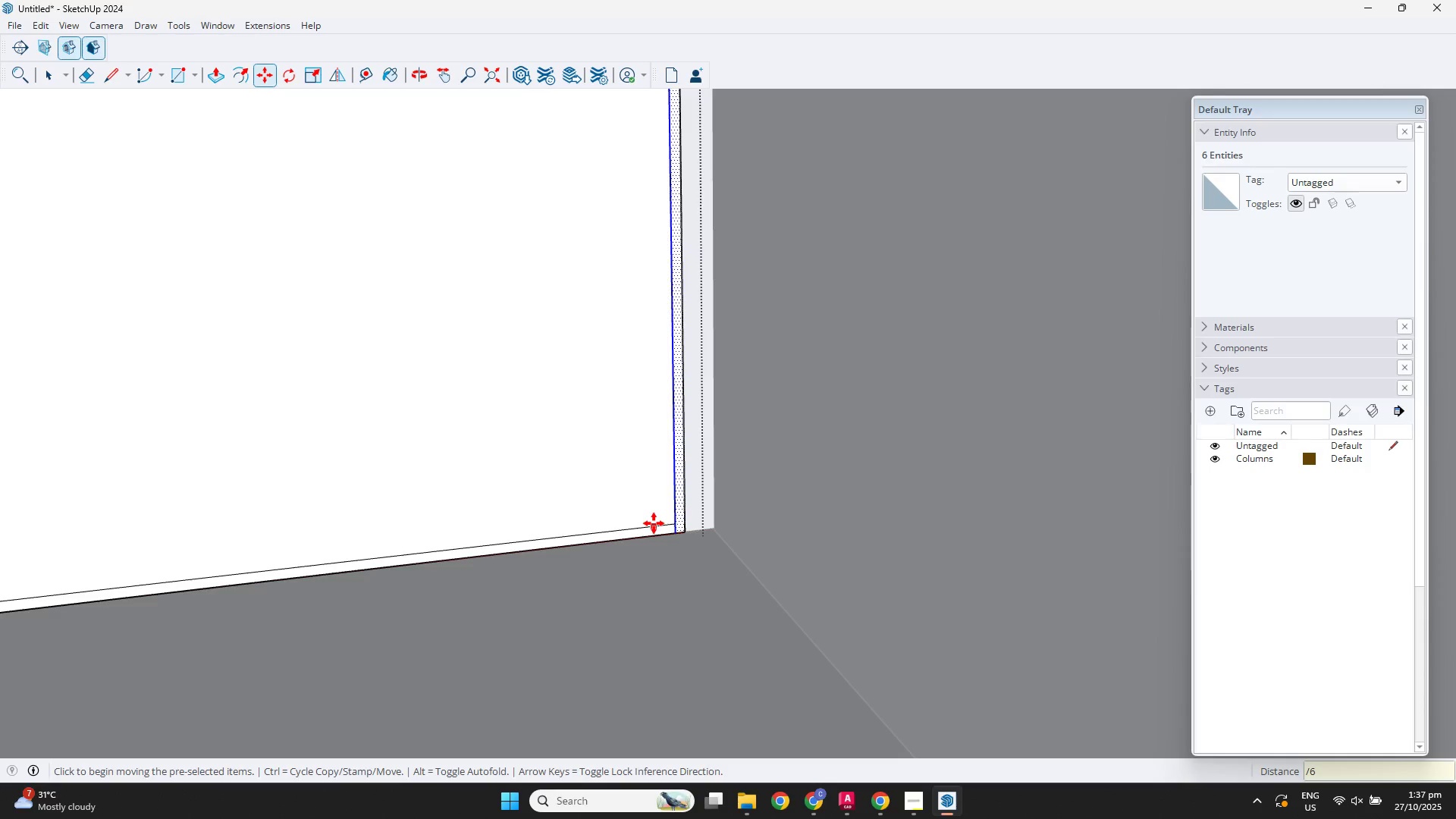 
key(Backspace)
 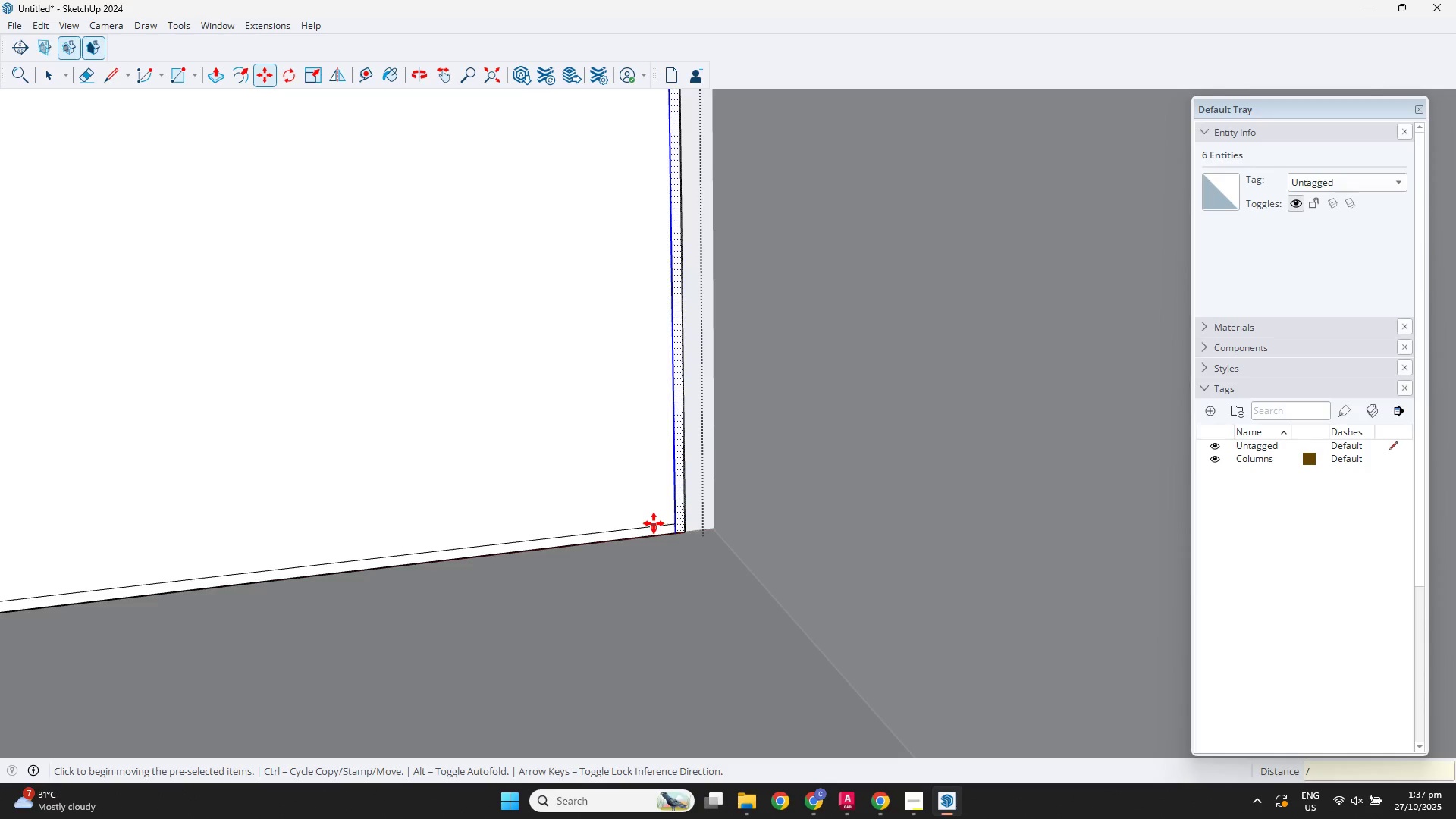 
key(Numpad8)
 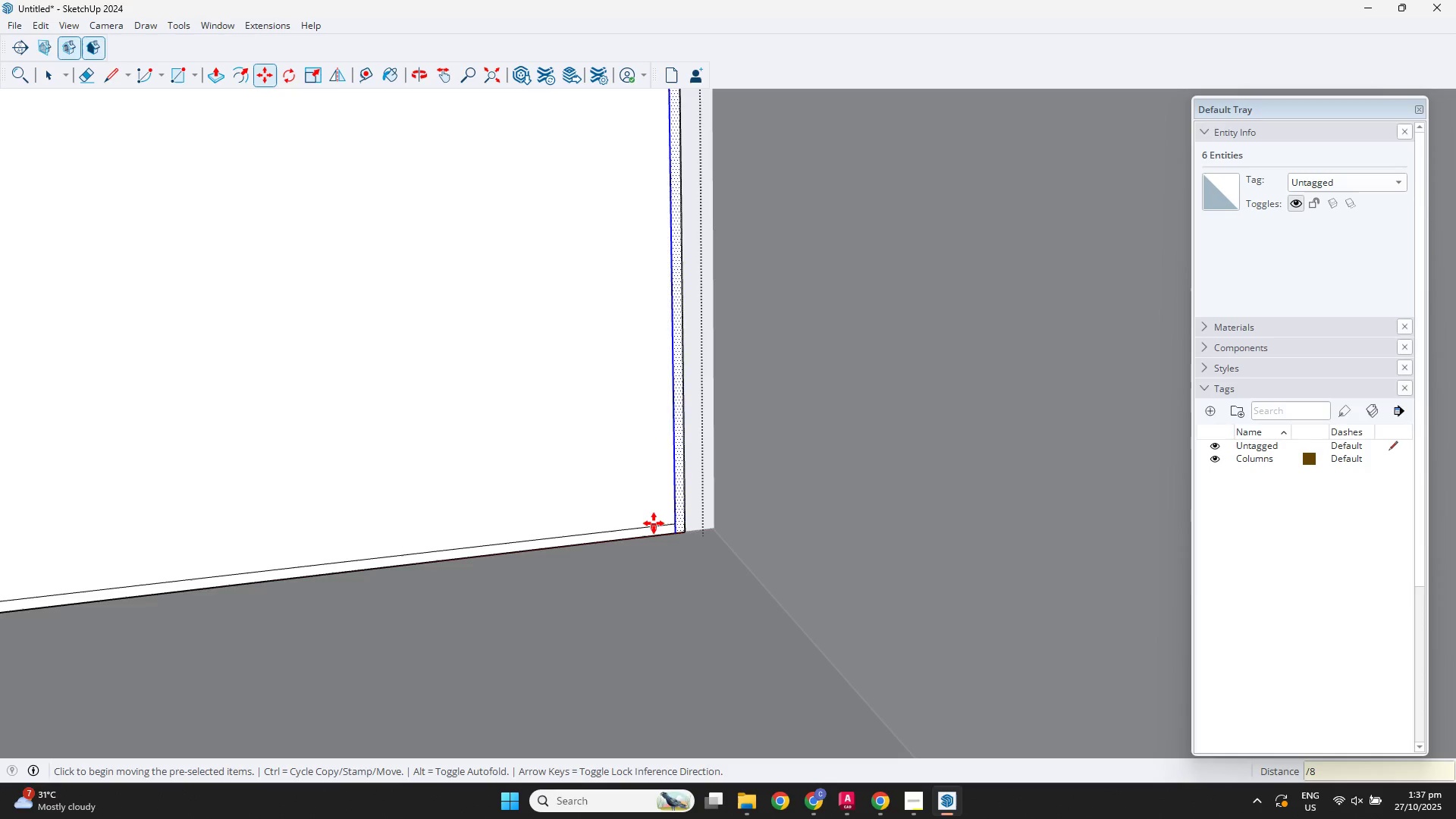 
key(NumpadEnter)
 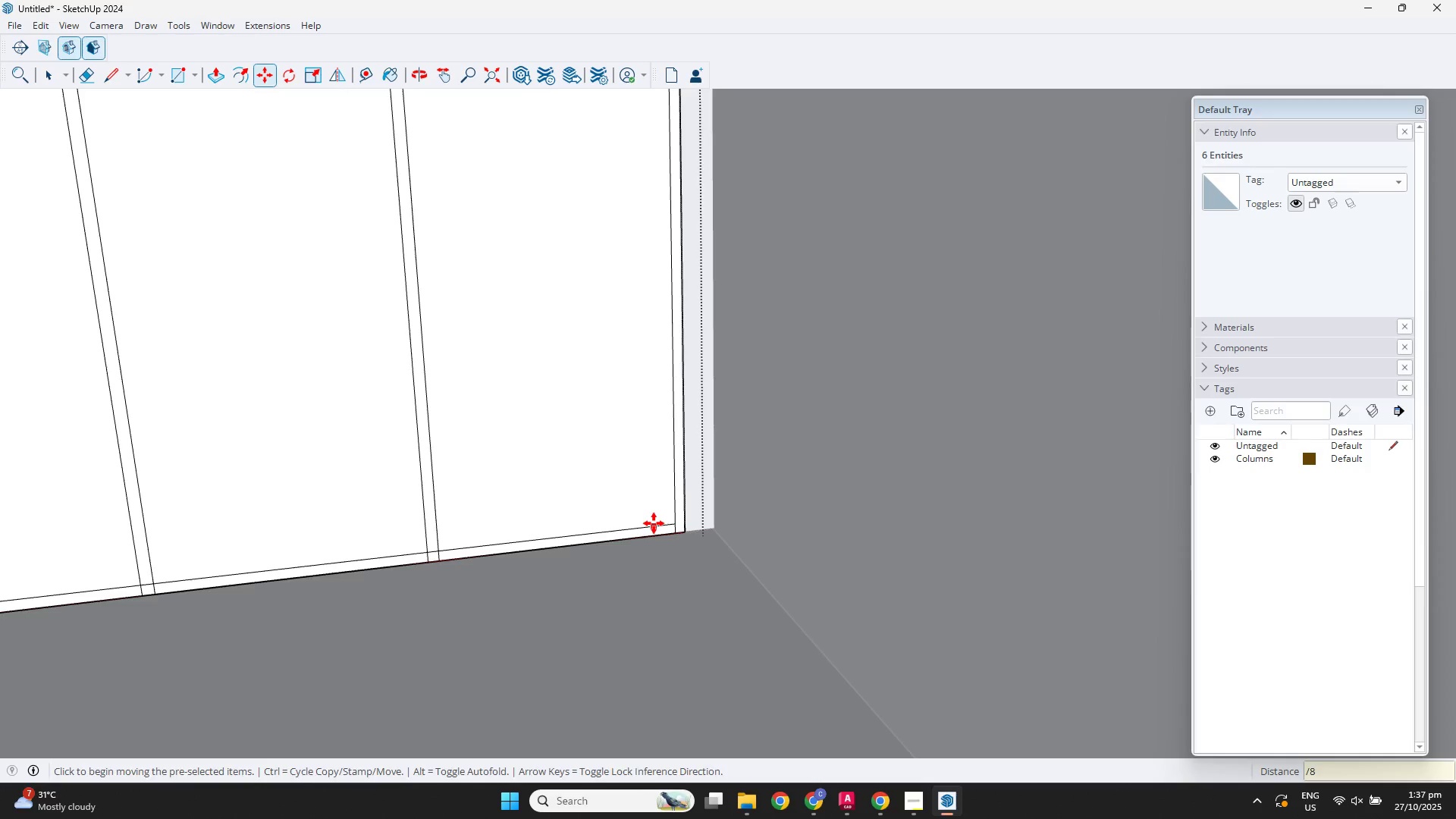 
scroll: coordinate [391, 510], scroll_direction: down, amount: 15.0
 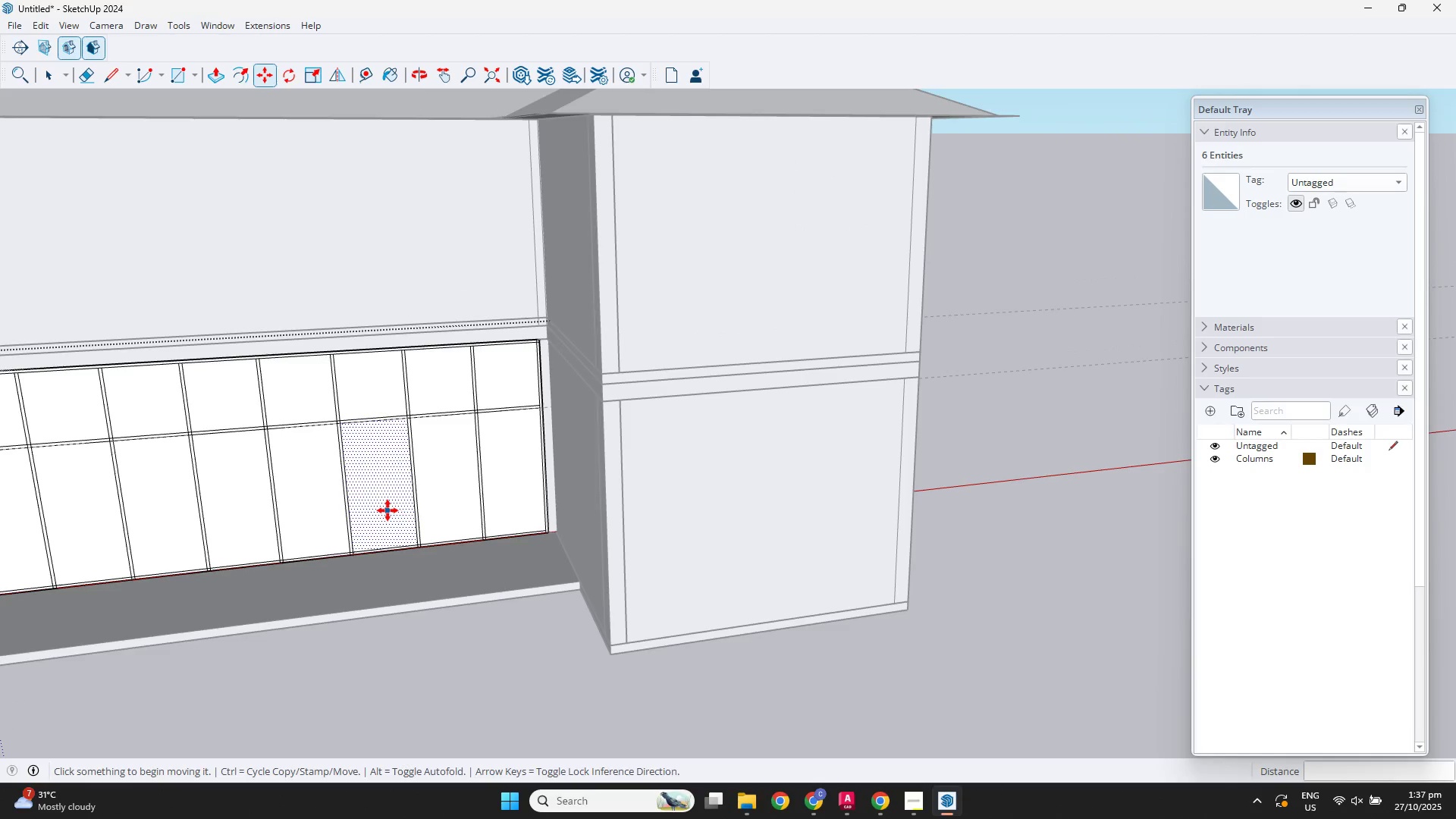 
hold_key(key=ShiftLeft, duration=0.36)
 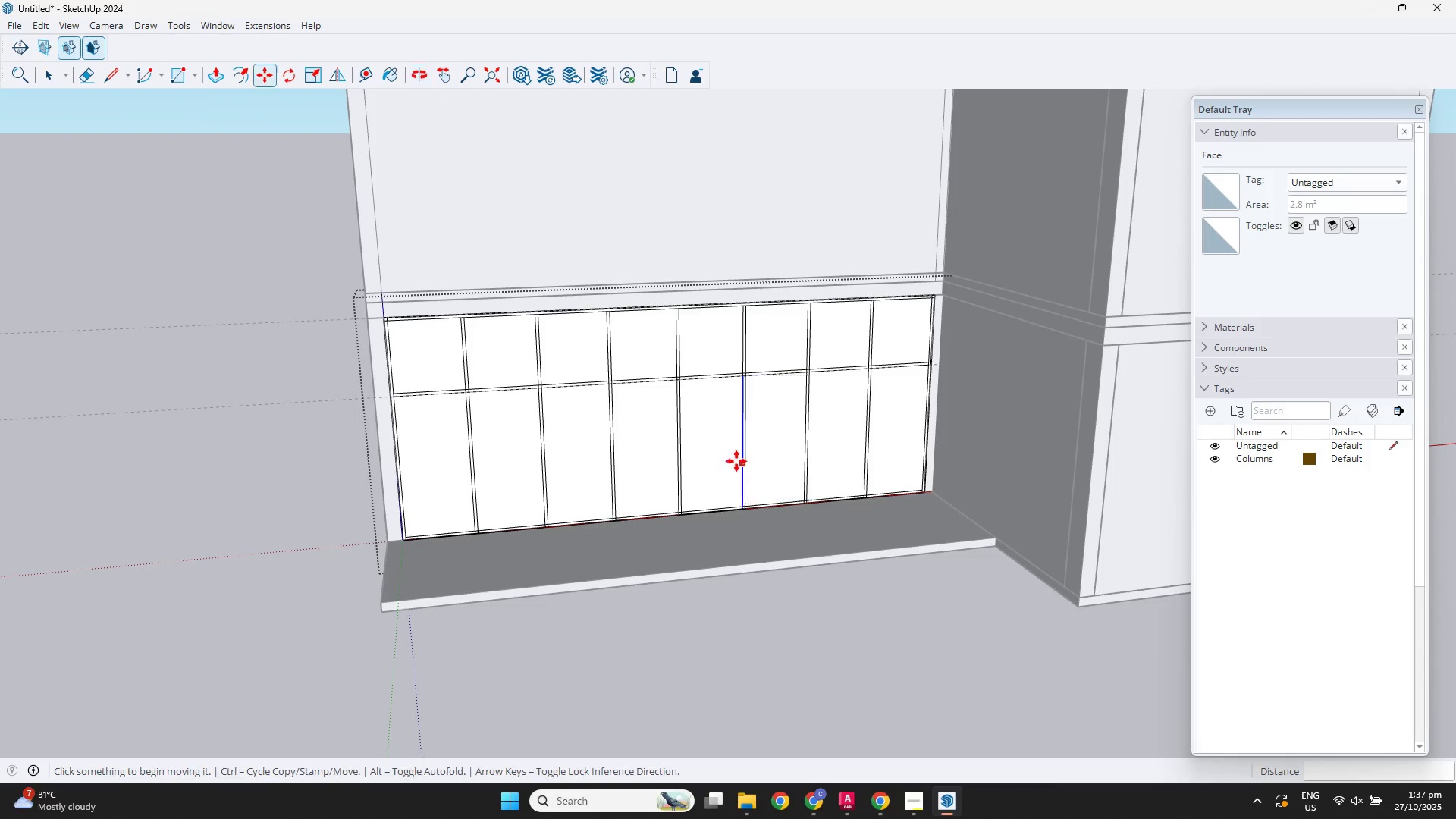 
key(Space)
 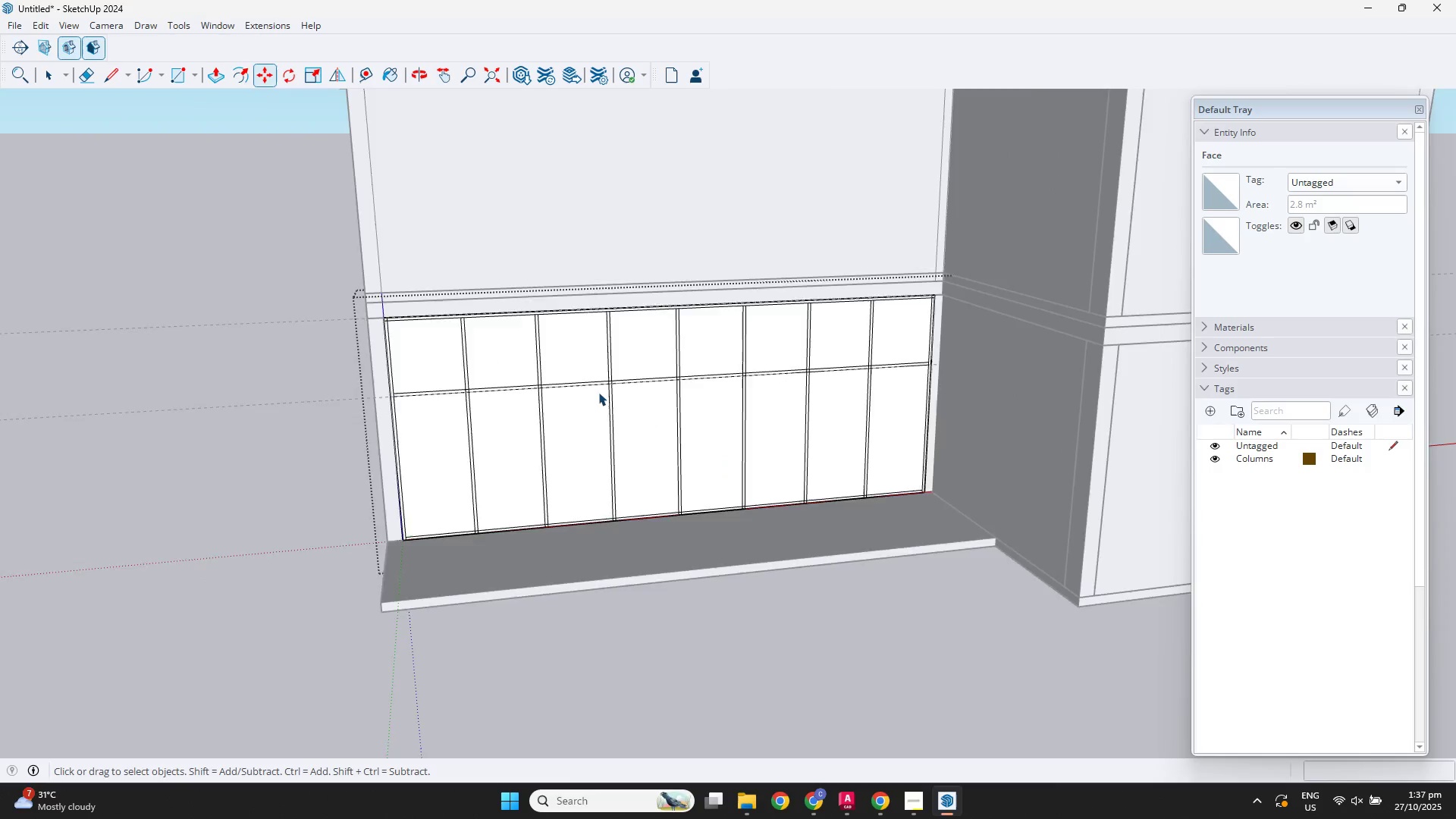 
scroll: coordinate [504, 384], scroll_direction: up, amount: 6.0
 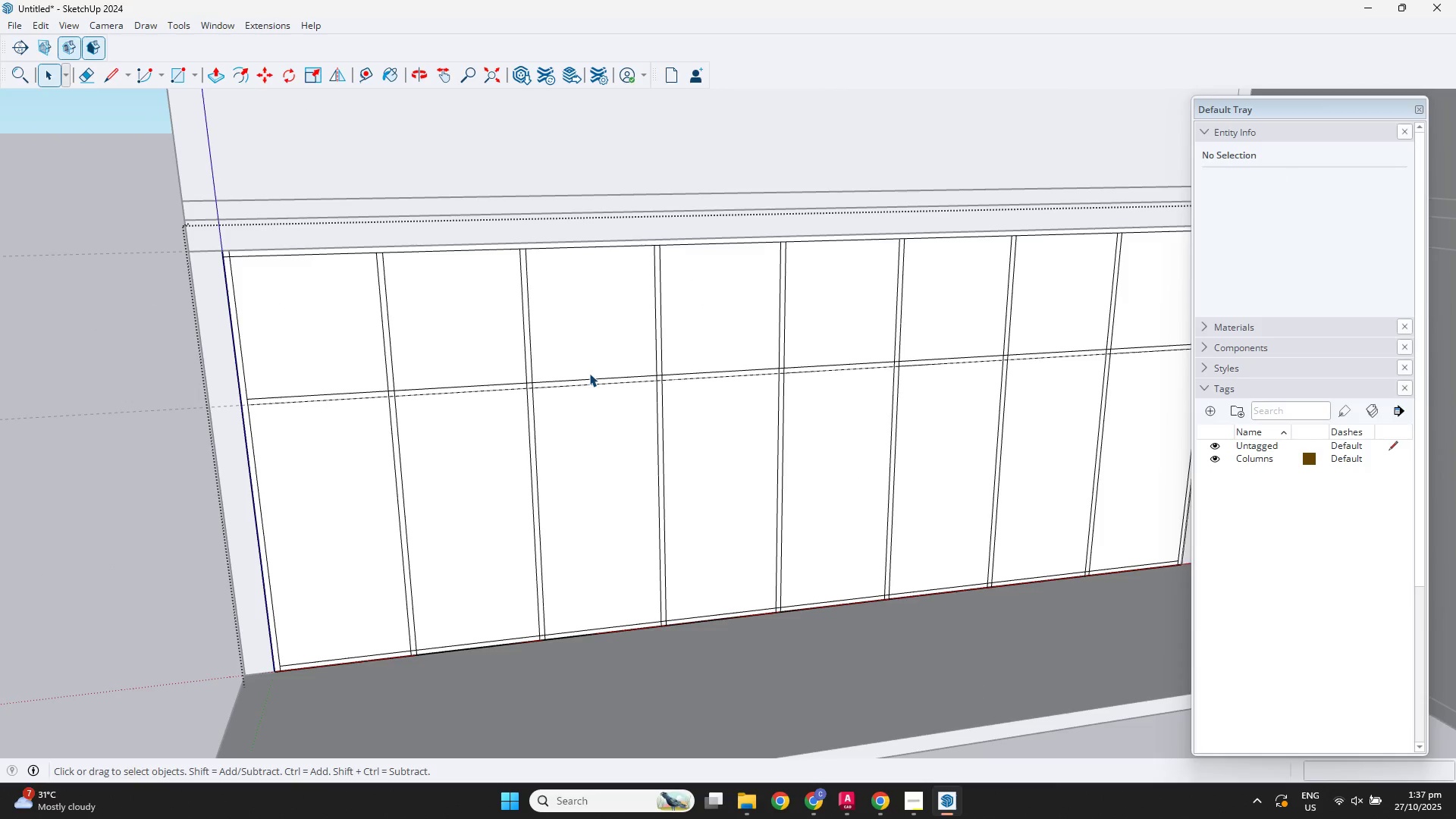 
scroll: coordinate [606, 423], scroll_direction: down, amount: 3.0
 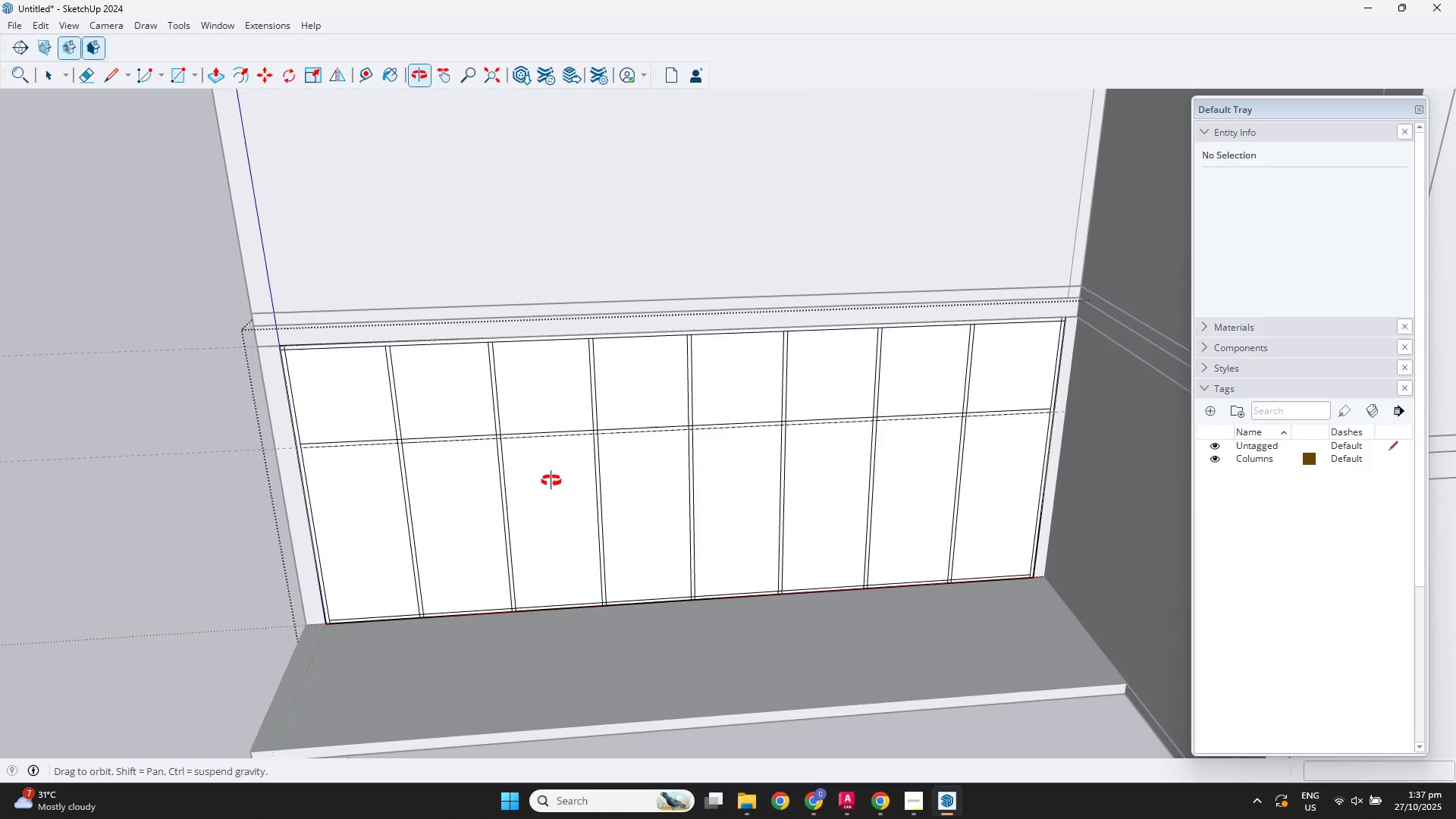 
key(Escape)
 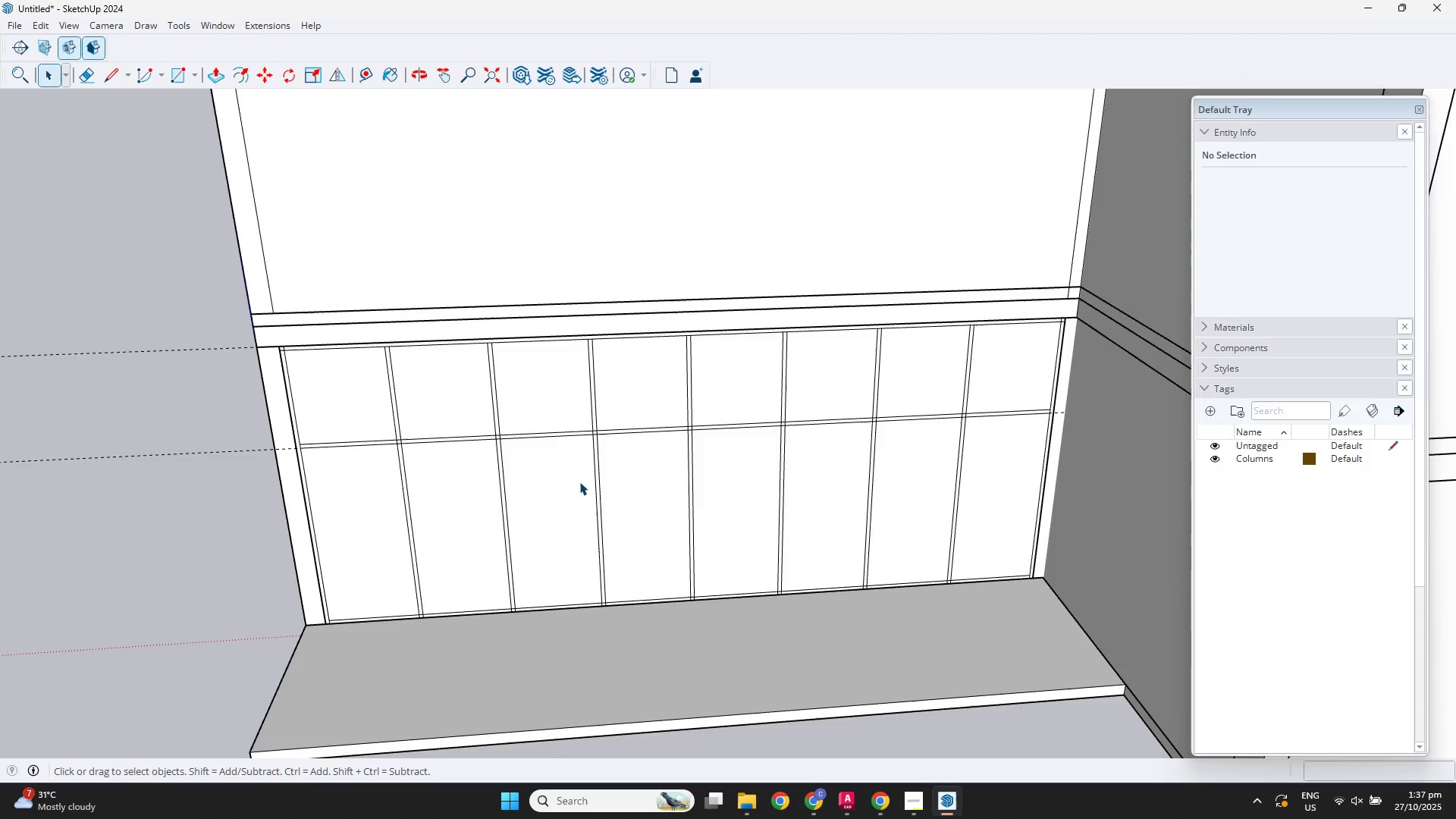 
double_click([579, 482])
 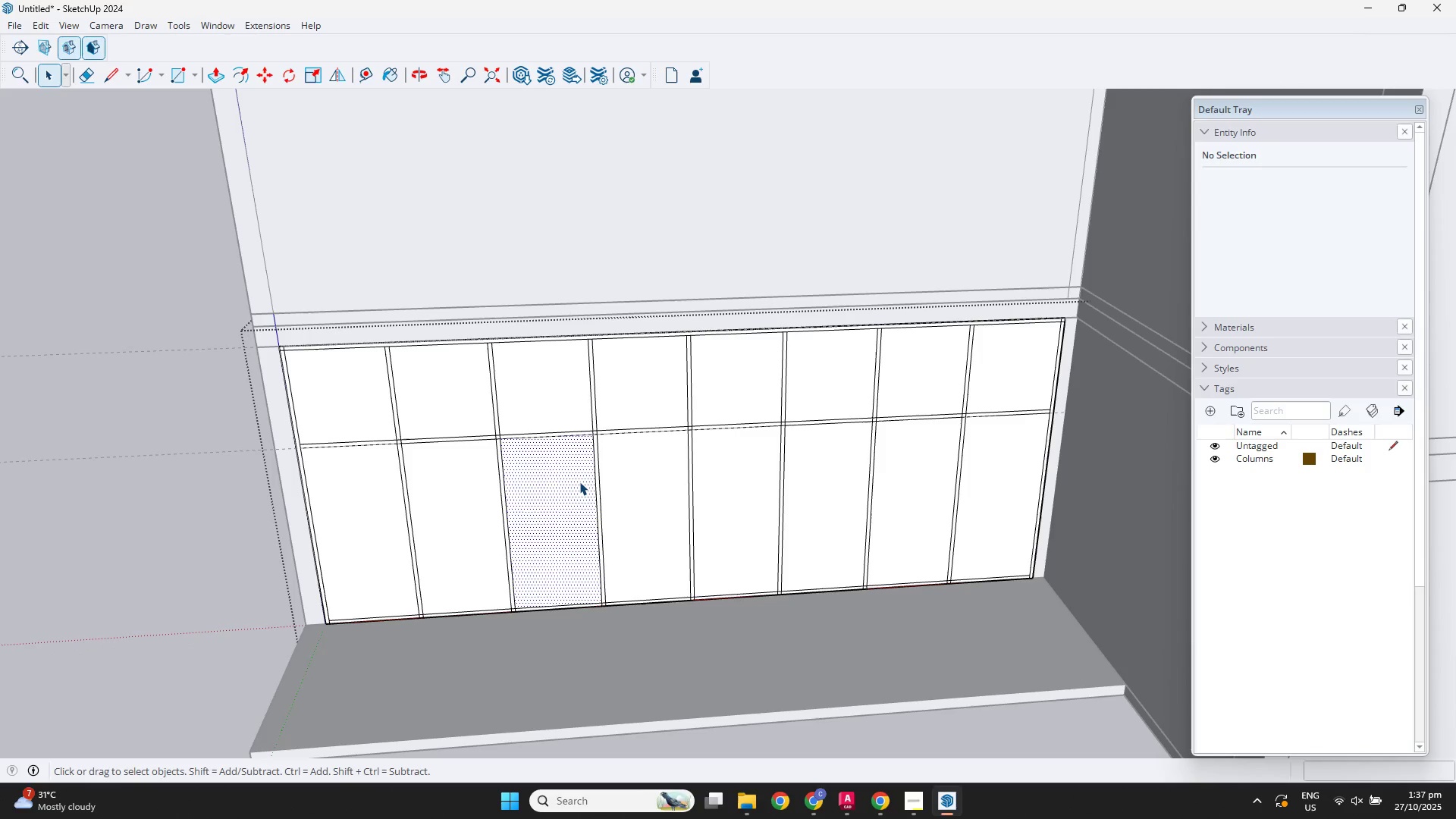 
double_click([579, 482])
 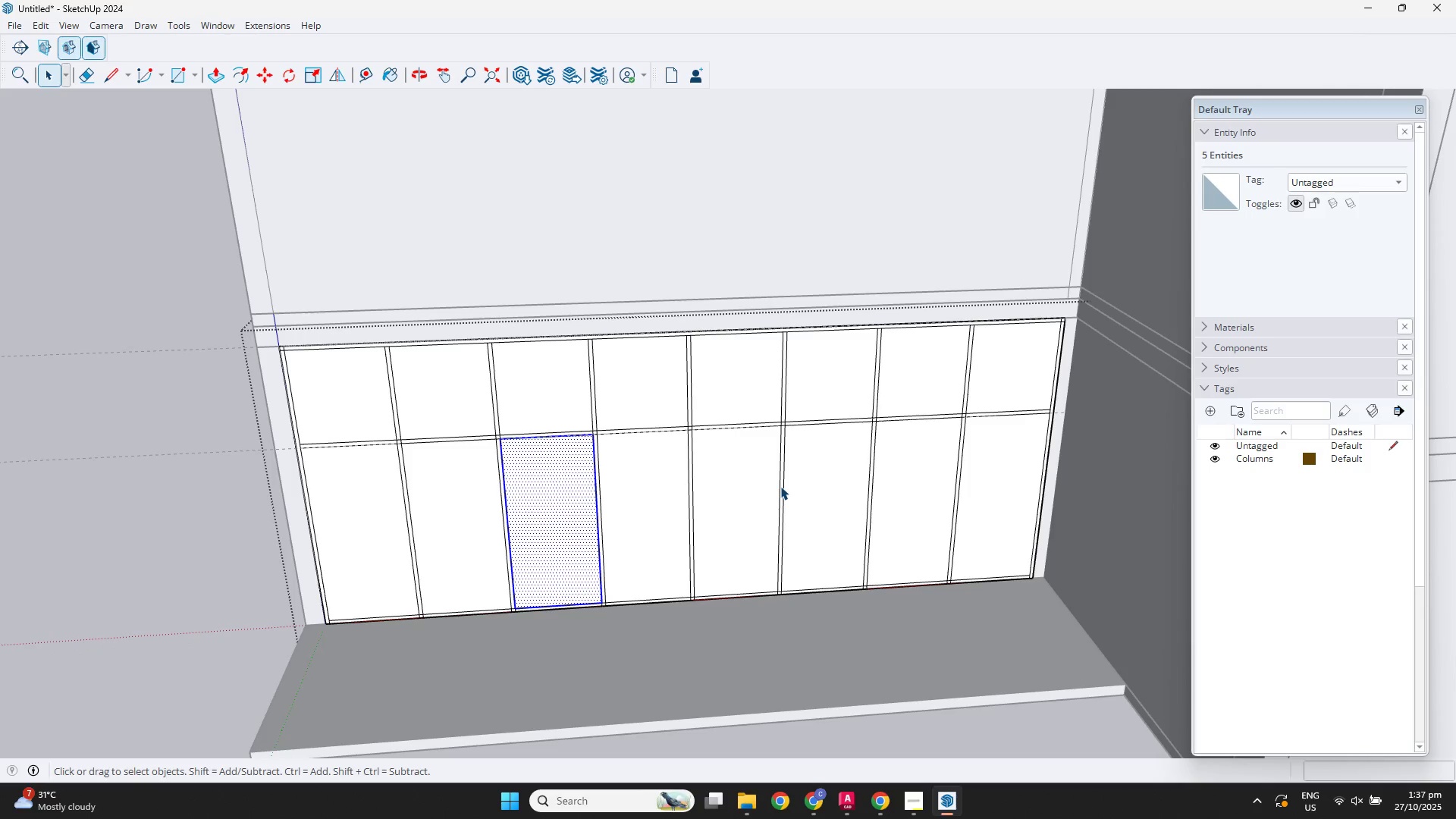 
double_click([780, 486])
 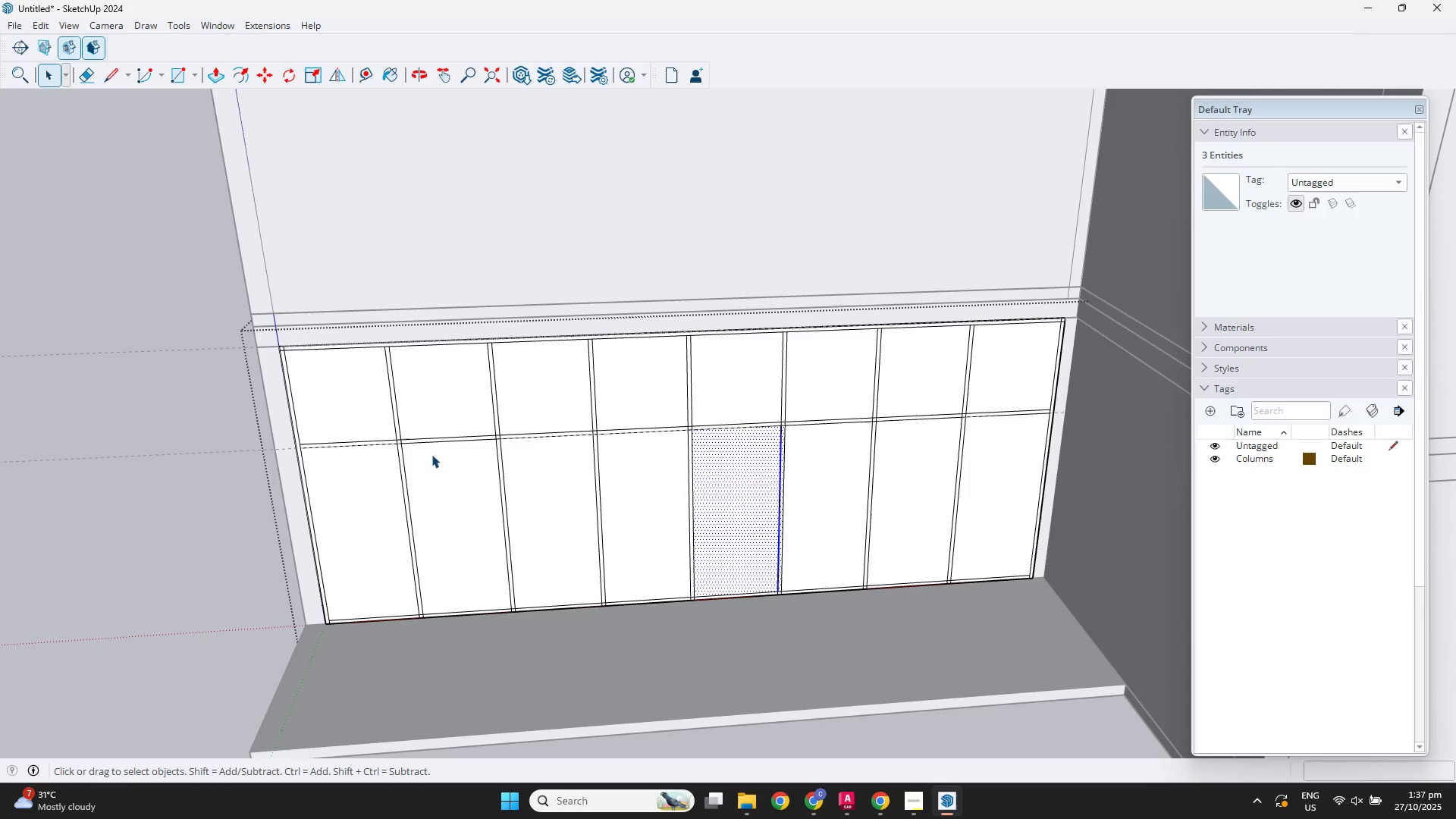 
key(Escape)
 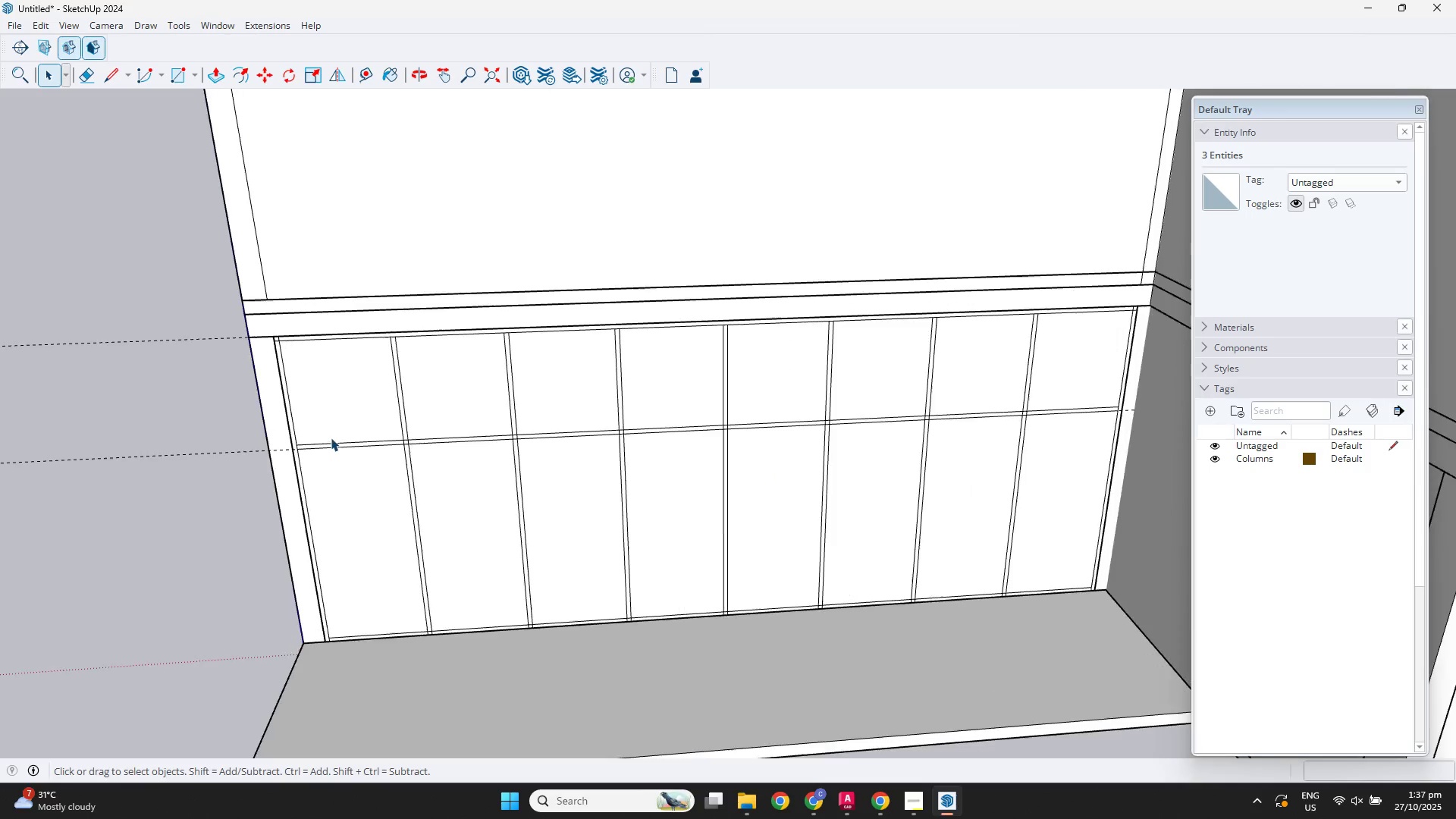 
scroll: coordinate [328, 417], scroll_direction: up, amount: 2.0
 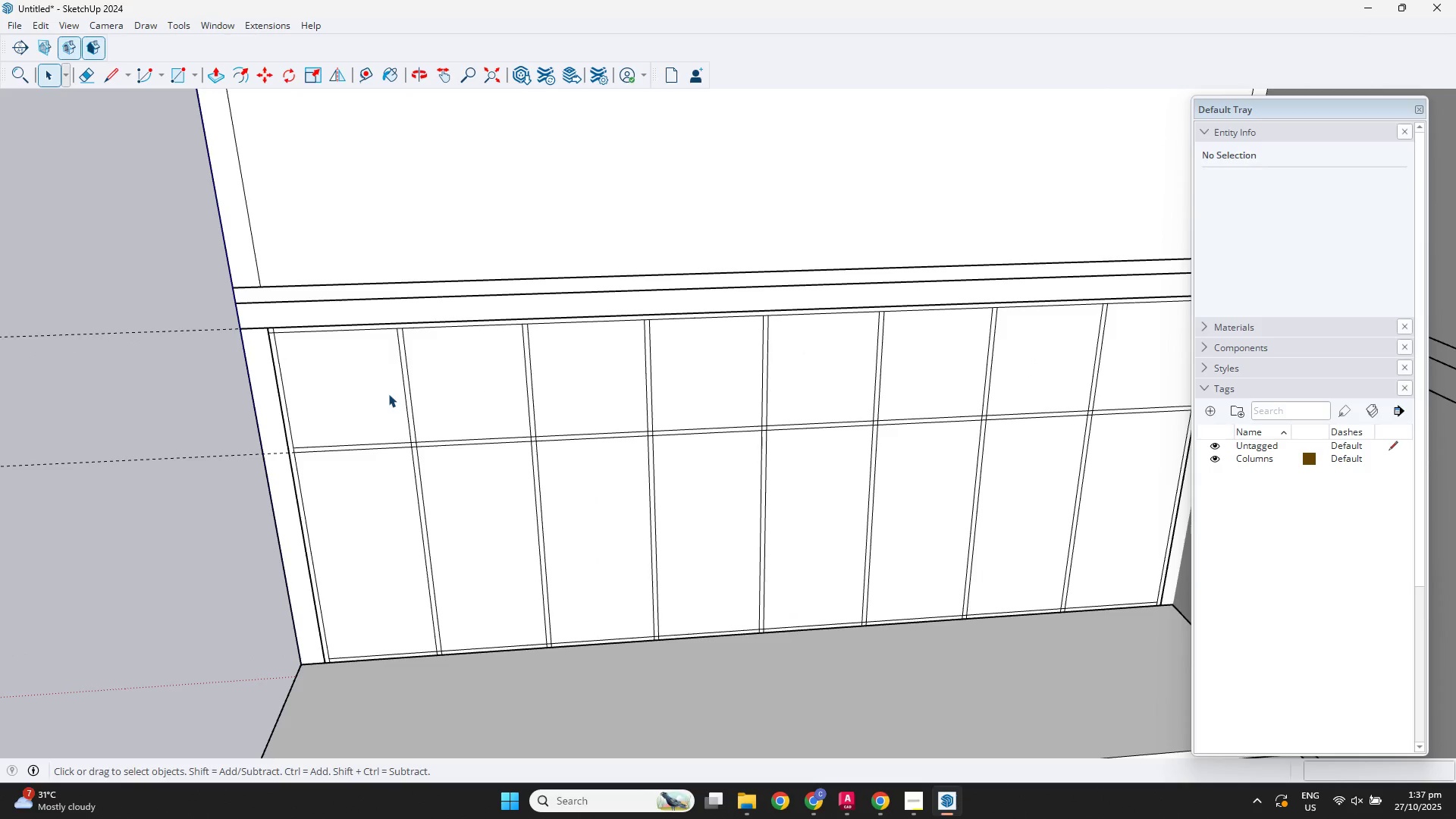 
double_click([388, 394])
 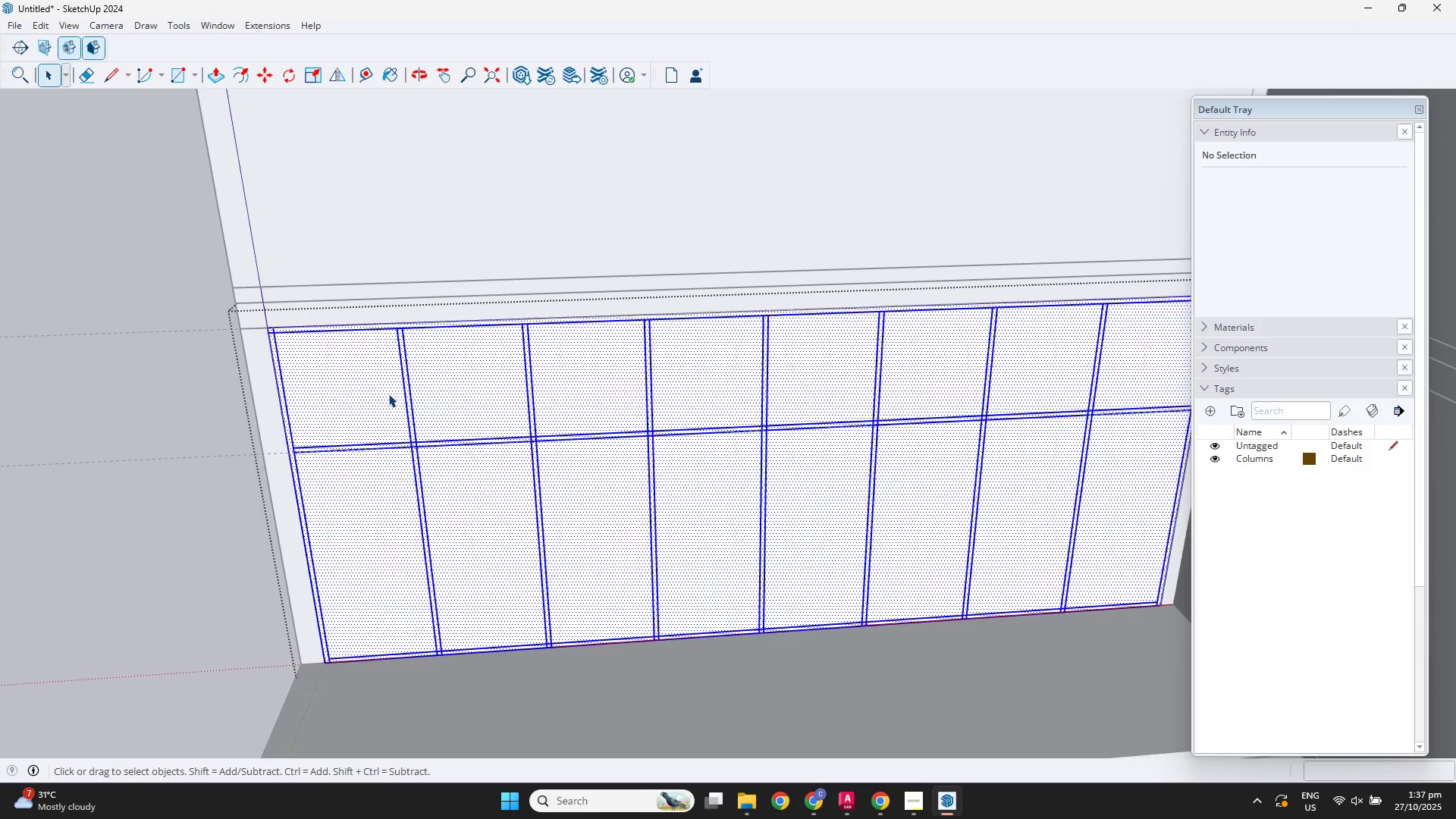 
triple_click([388, 394])
 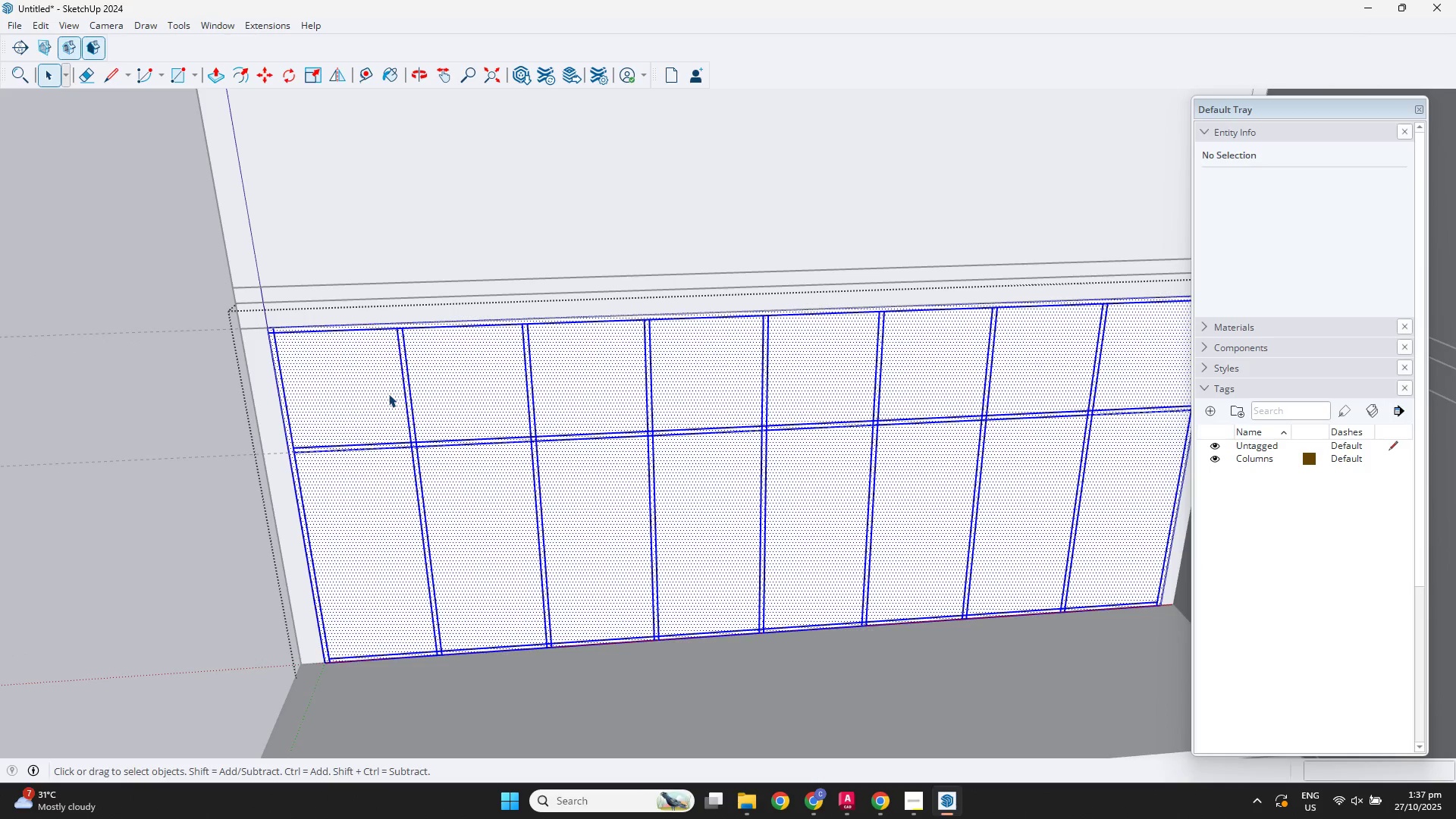 
triple_click([388, 394])
 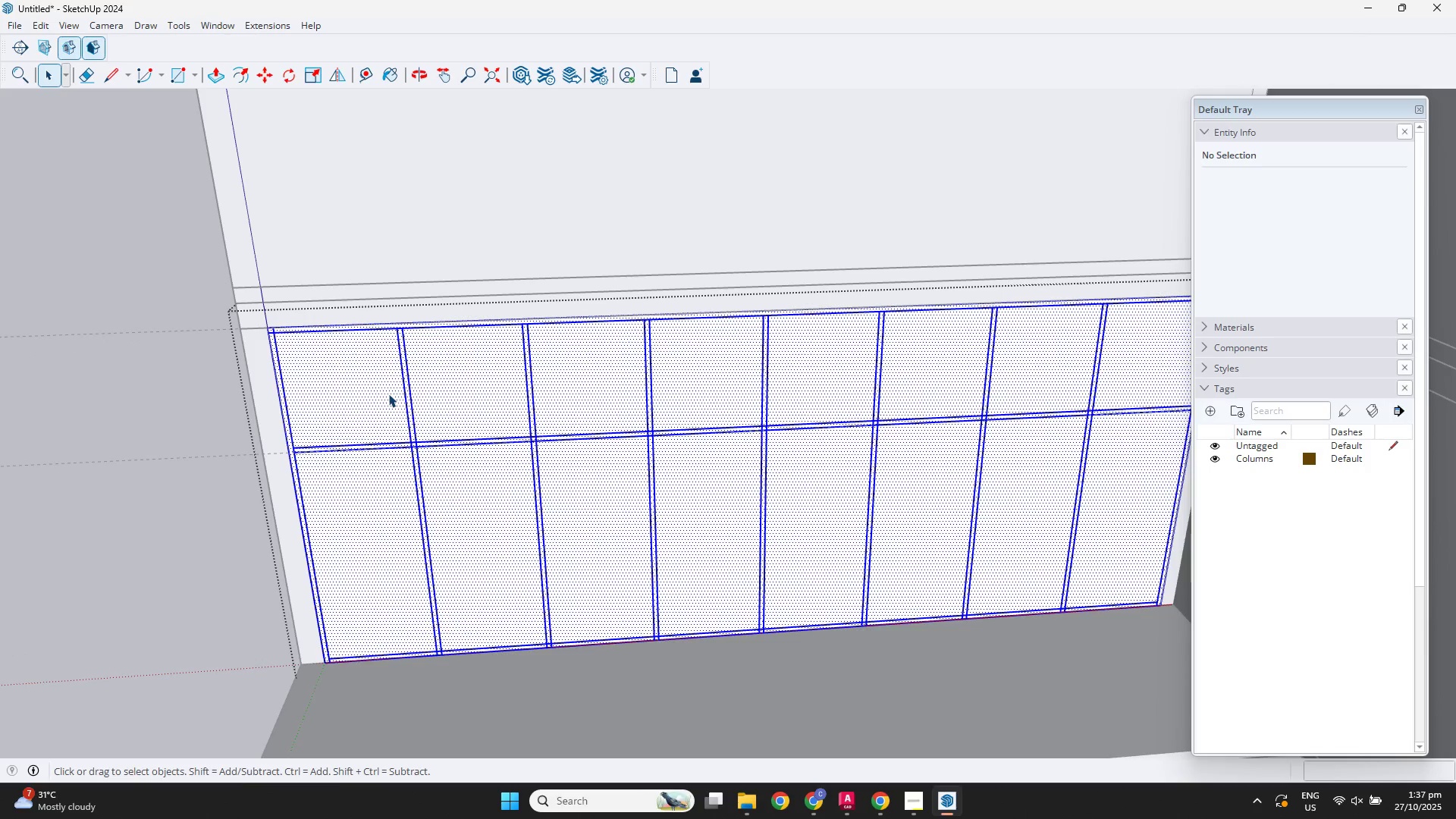 
key(F3)
 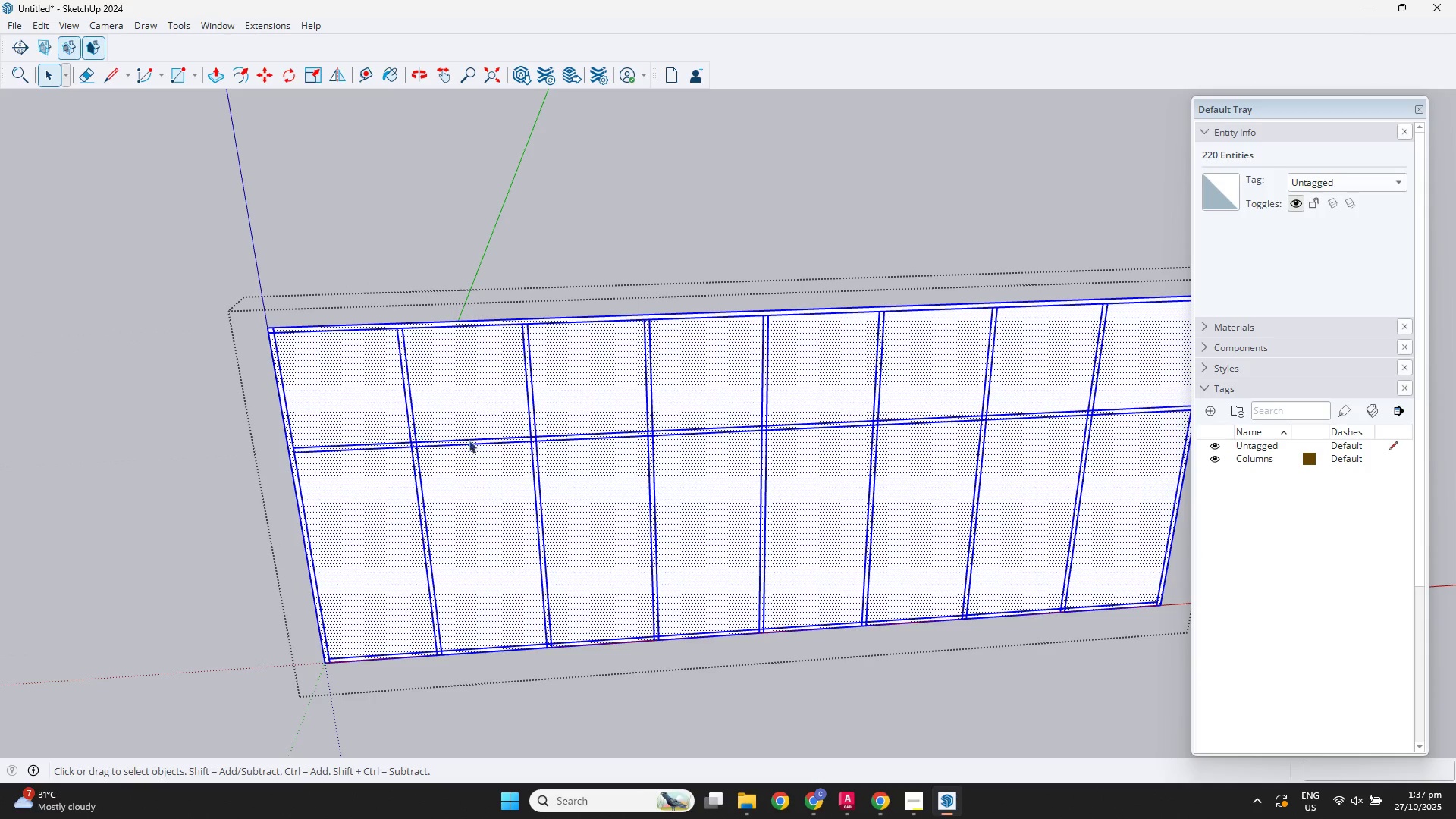 
scroll: coordinate [466, 328], scroll_direction: up, amount: 6.0
 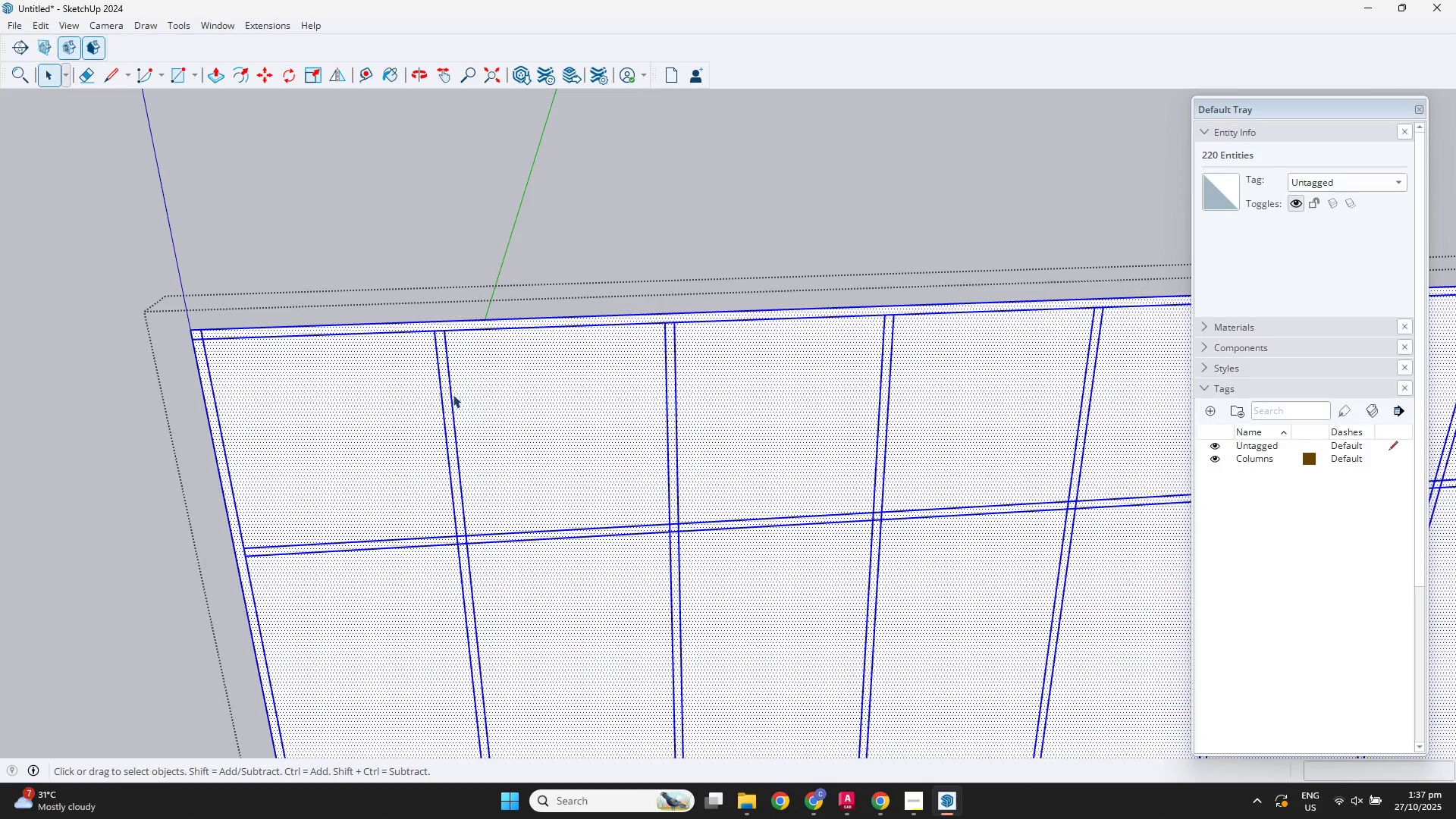 
wait(5.29)
 